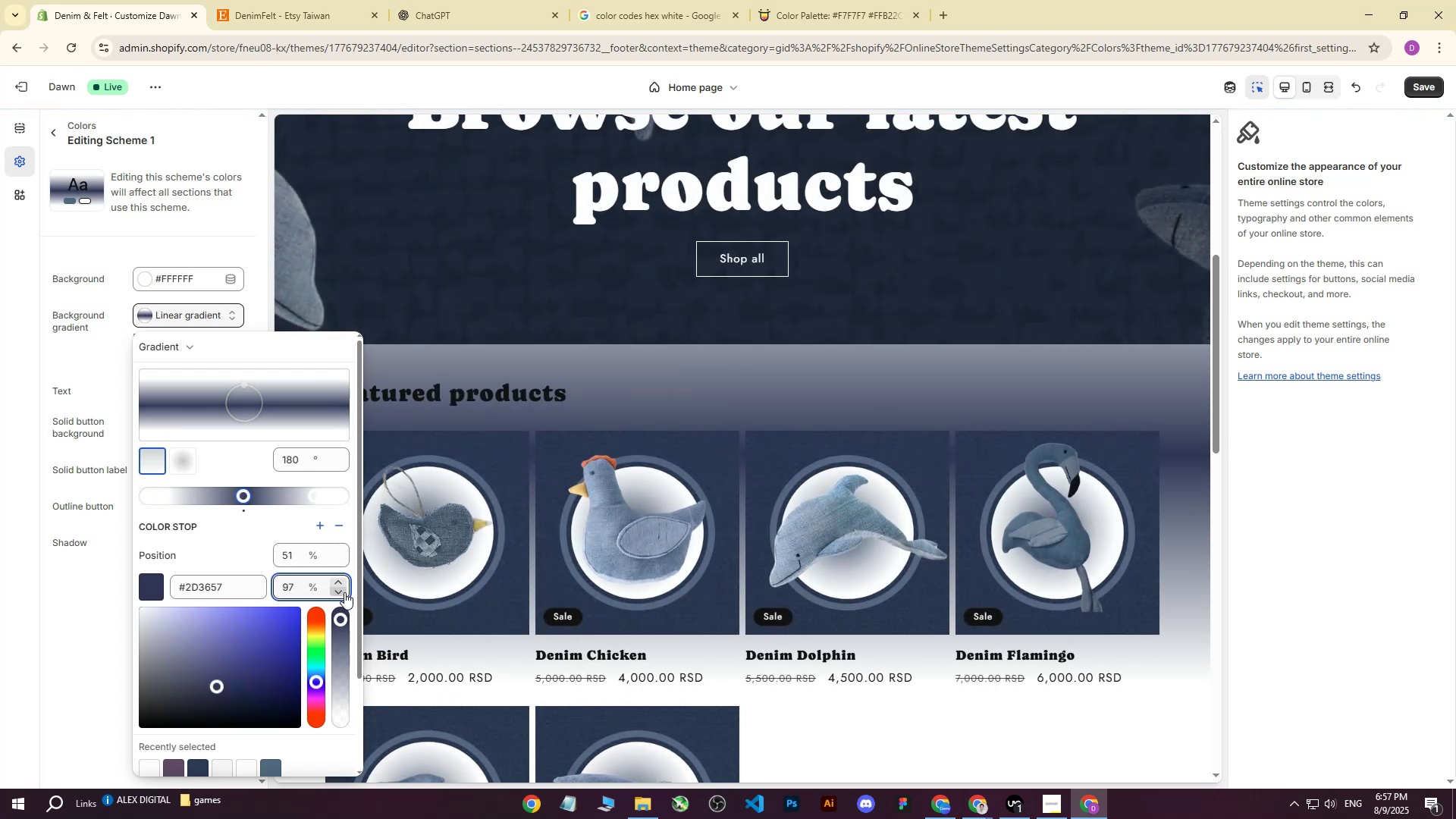 
triple_click([344, 592])
 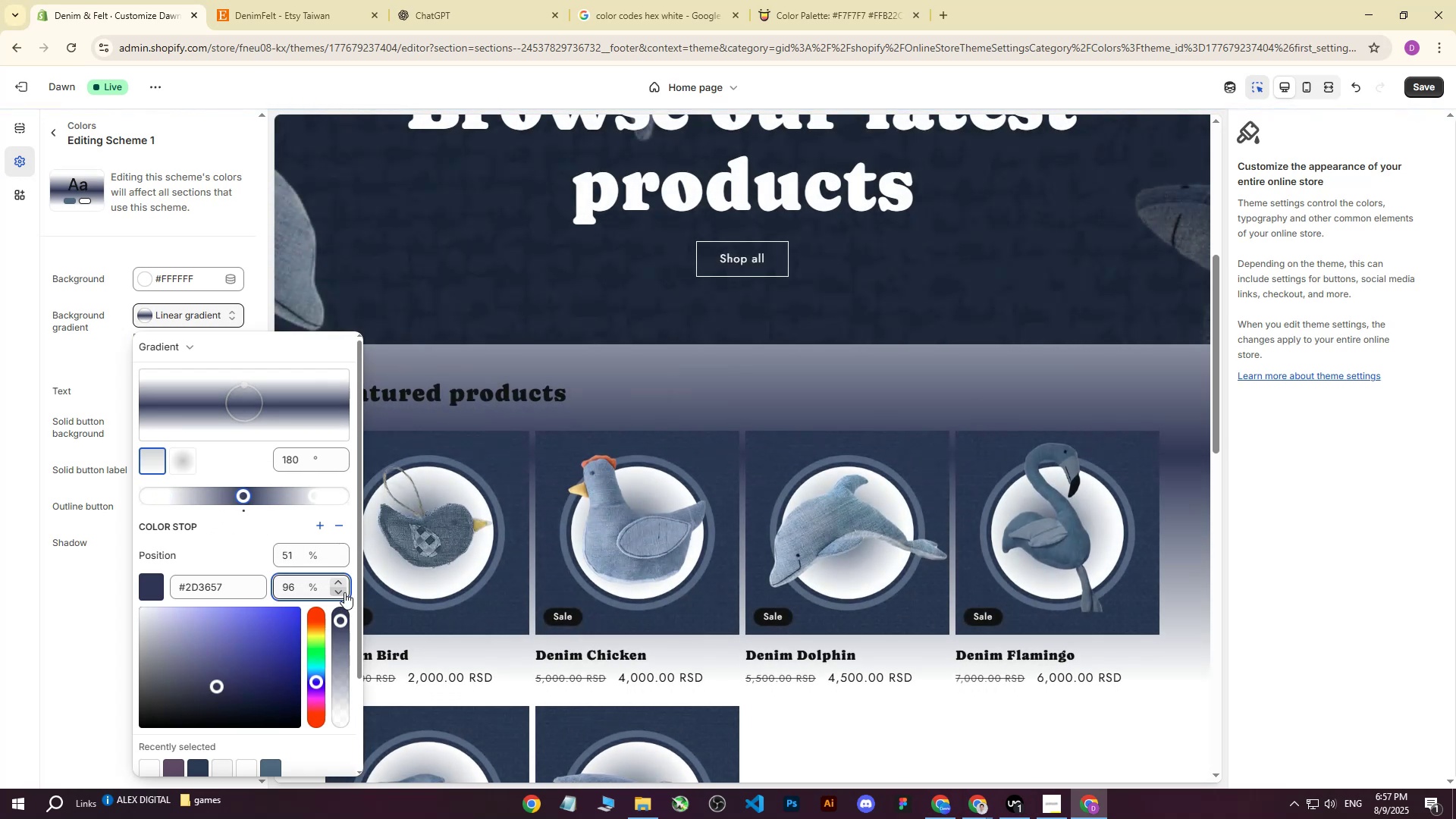 
triple_click([344, 592])
 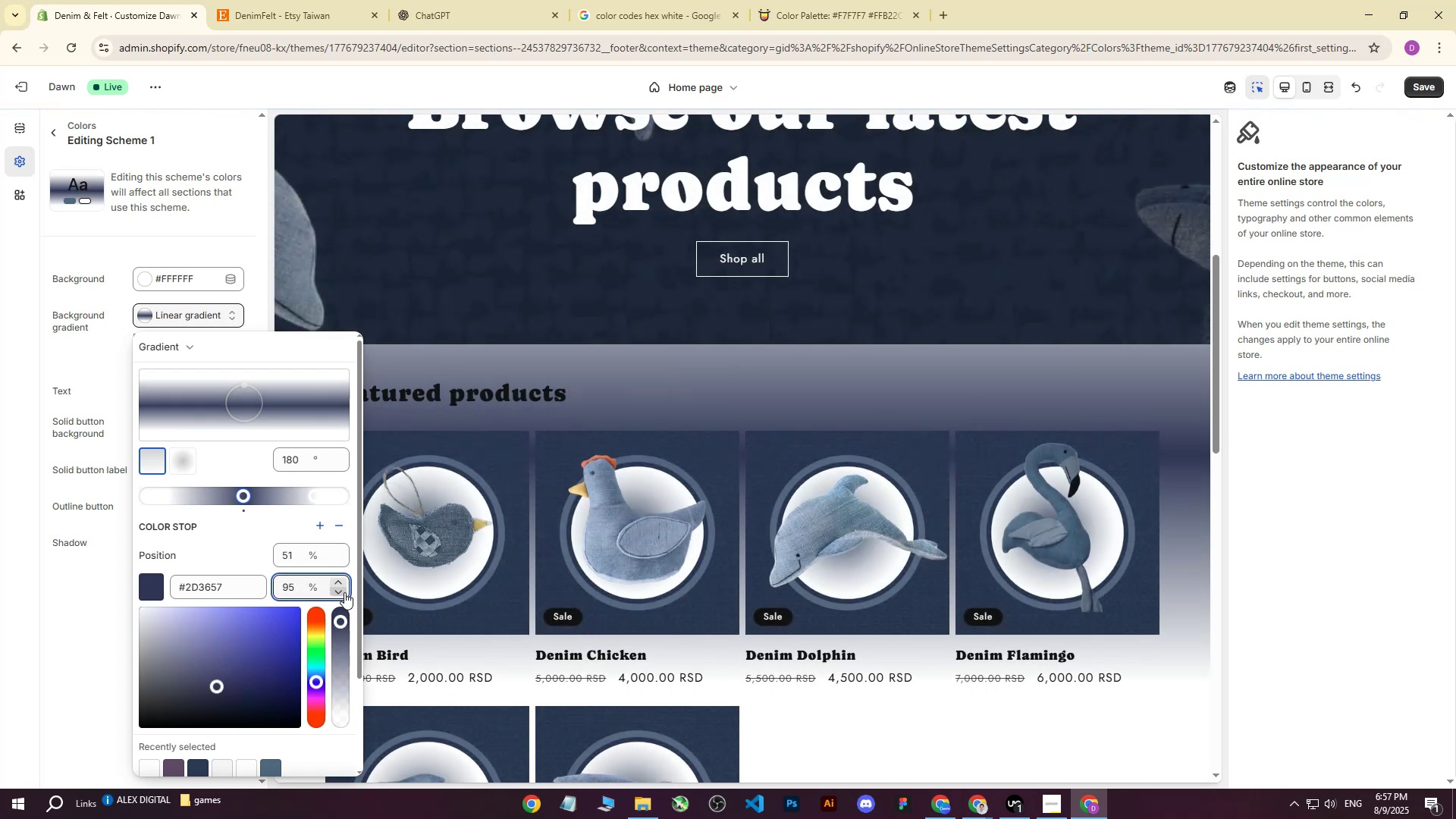 
triple_click([344, 592])
 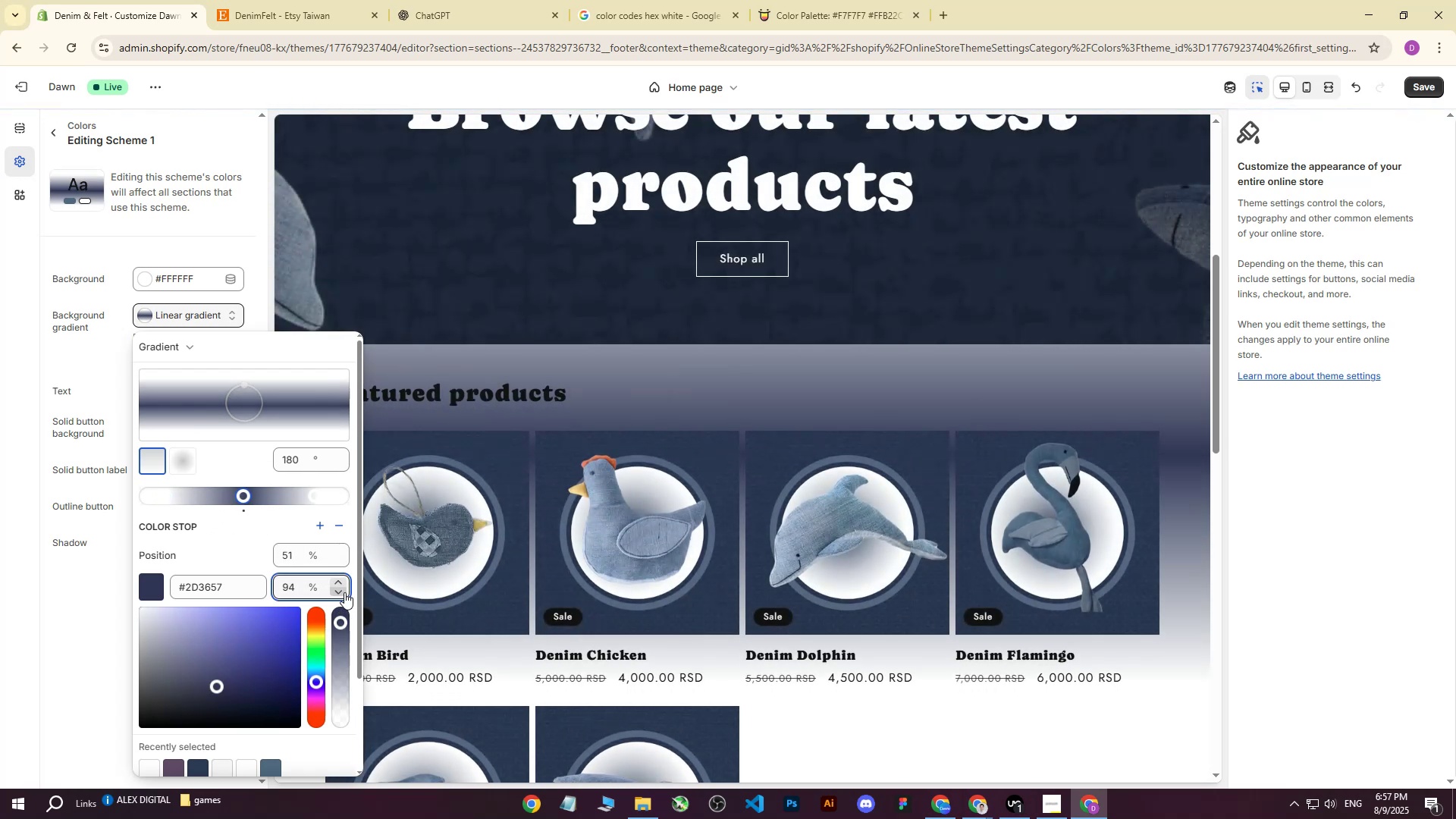 
triple_click([344, 592])
 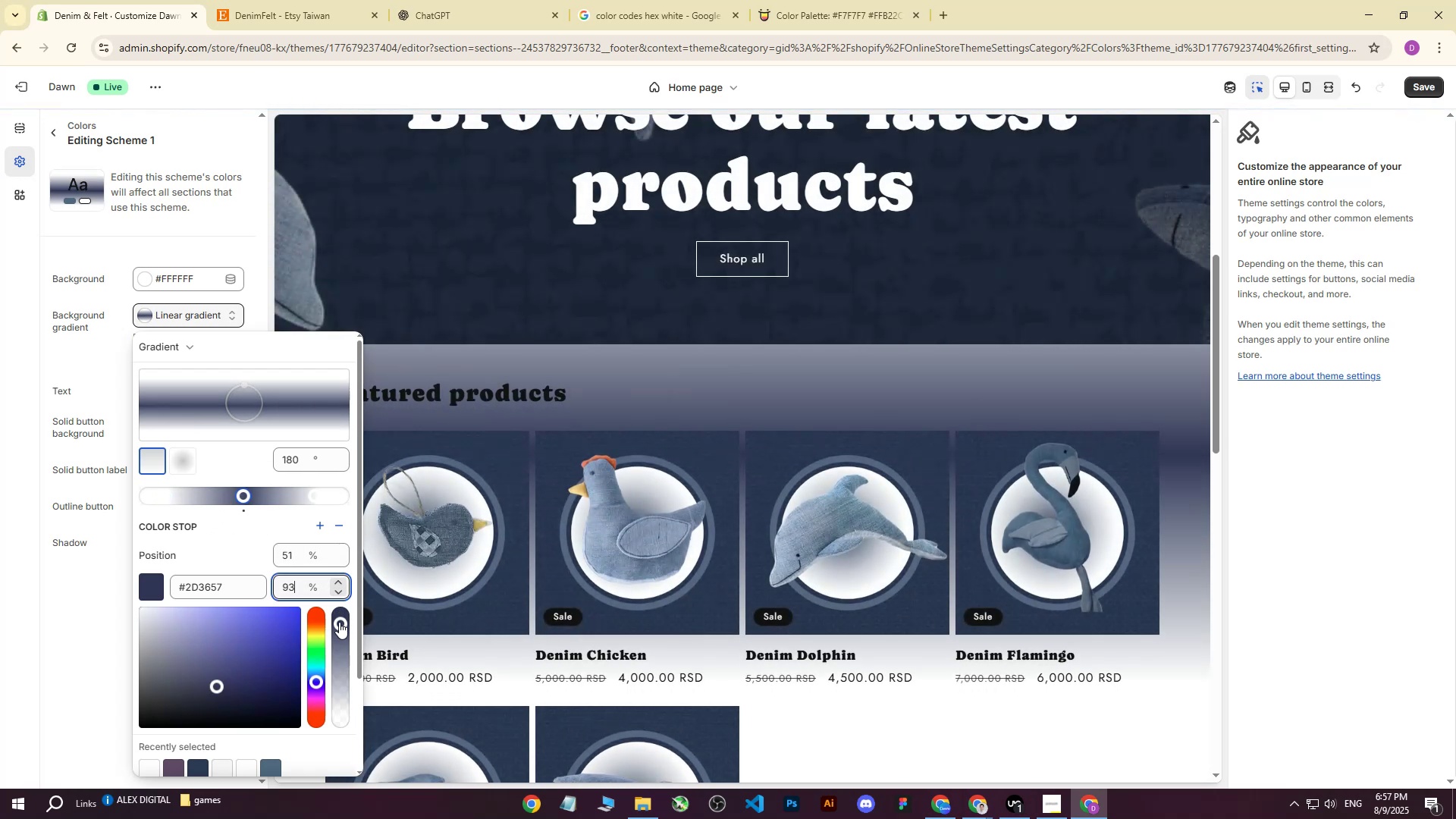 
left_click_drag(start_coordinate=[339, 622], to_coordinate=[347, 669])
 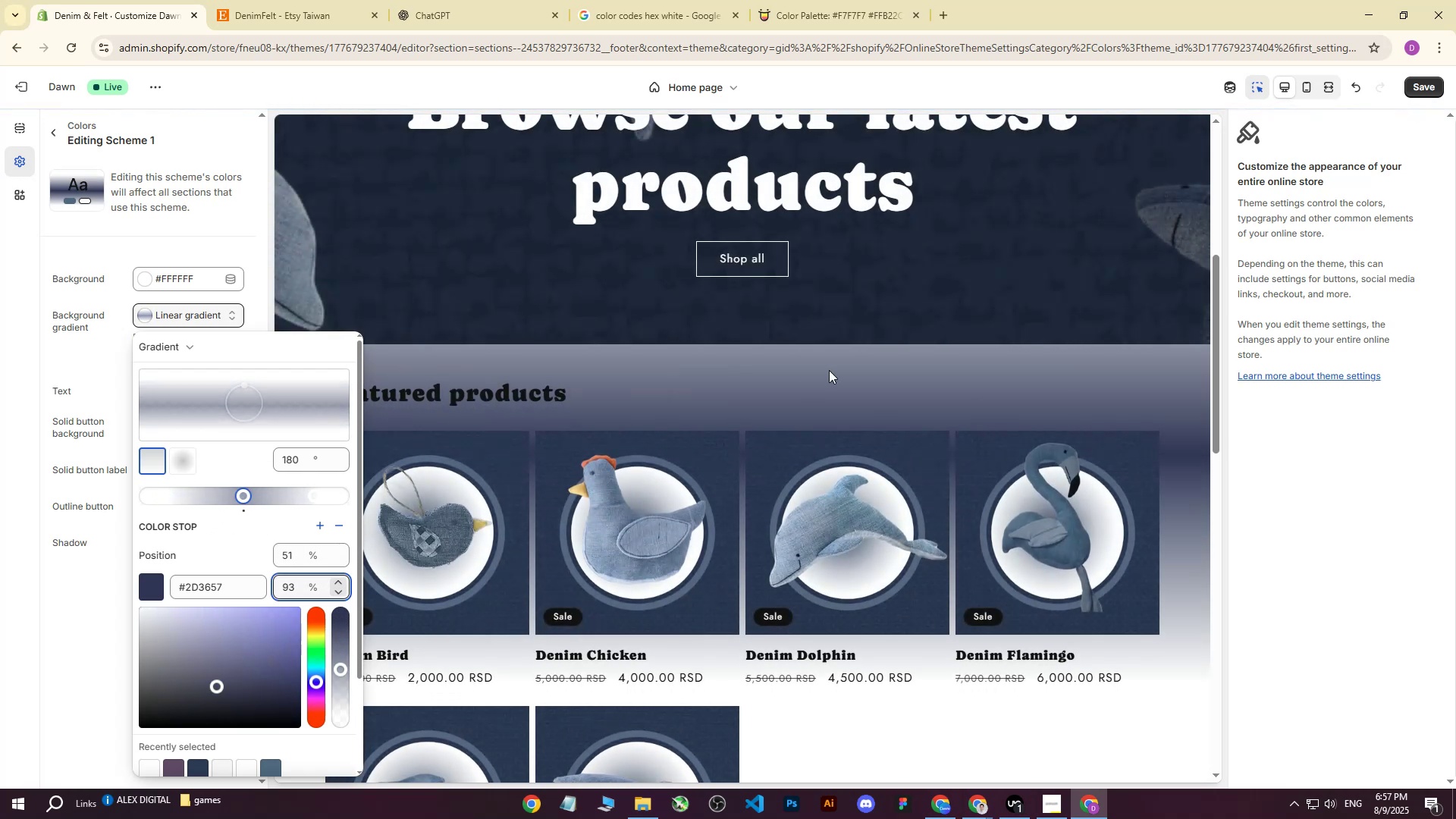 
scroll: coordinate [829, 370], scroll_direction: down, amount: 2.0
 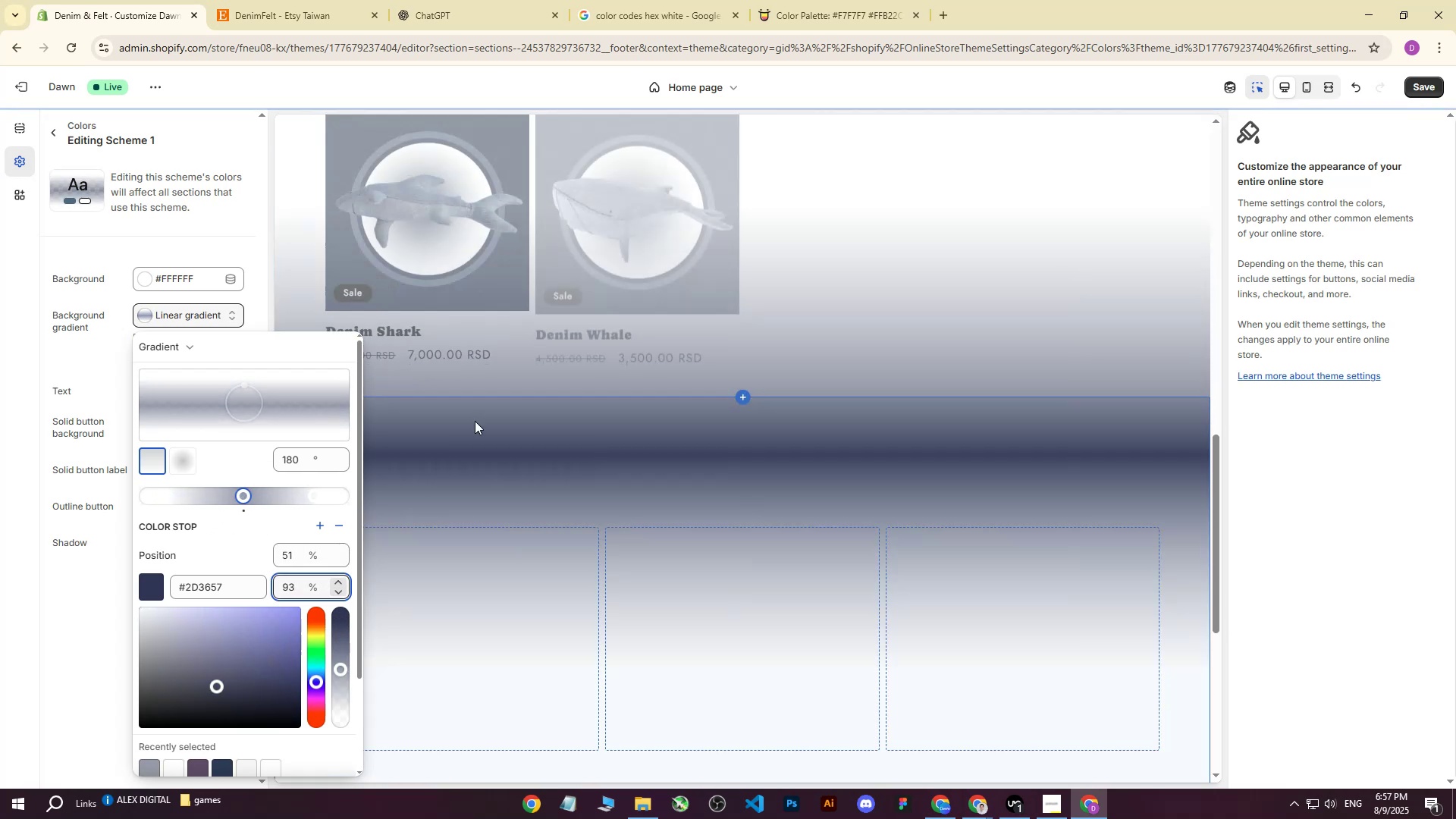 
scroll: coordinate [740, 308], scroll_direction: up, amount: 9.0
 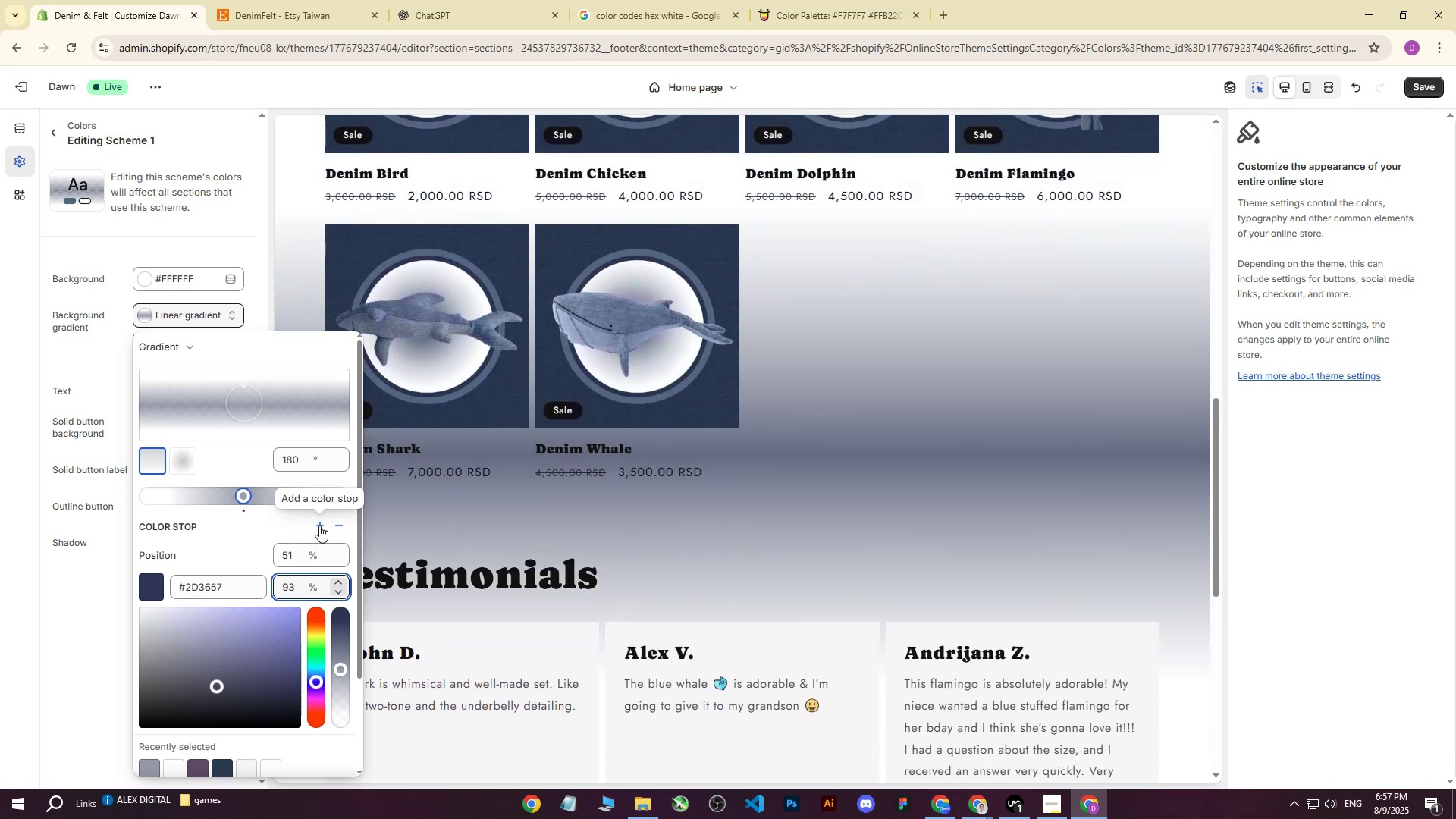 
left_click([319, 526])
 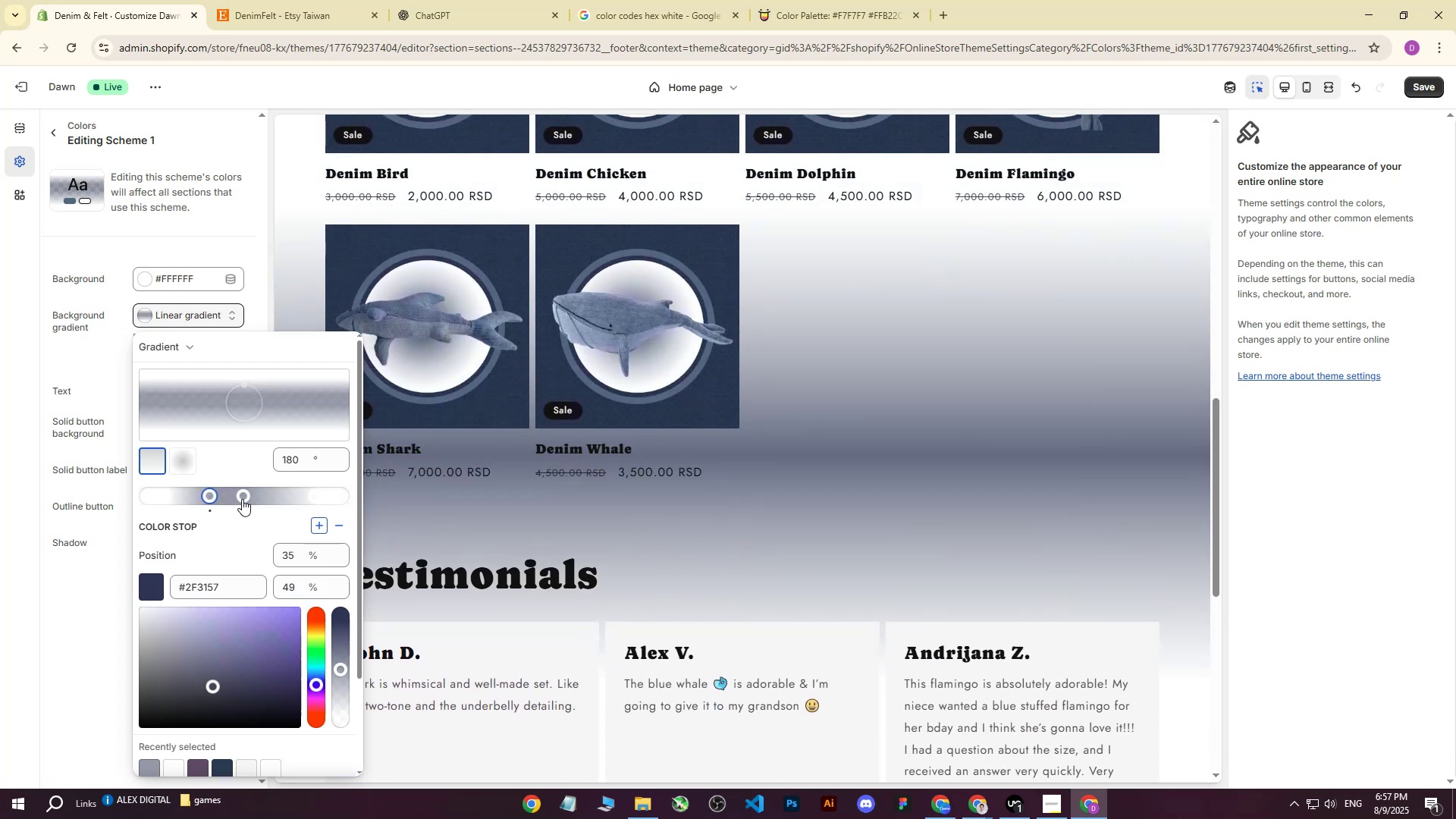 
left_click_drag(start_coordinate=[244, 497], to_coordinate=[274, 498])
 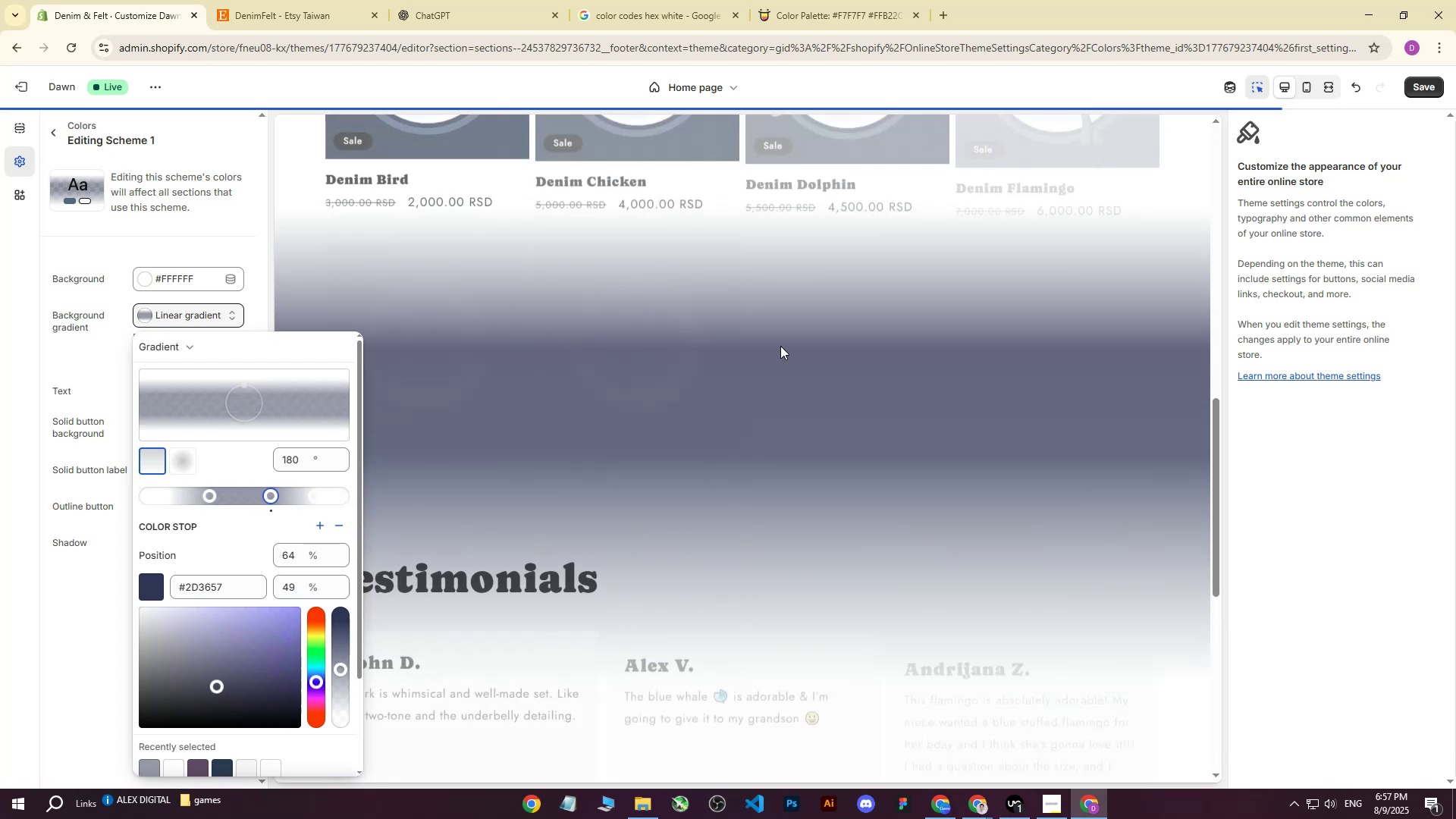 
scroll: coordinate [780, 346], scroll_direction: up, amount: 11.0
 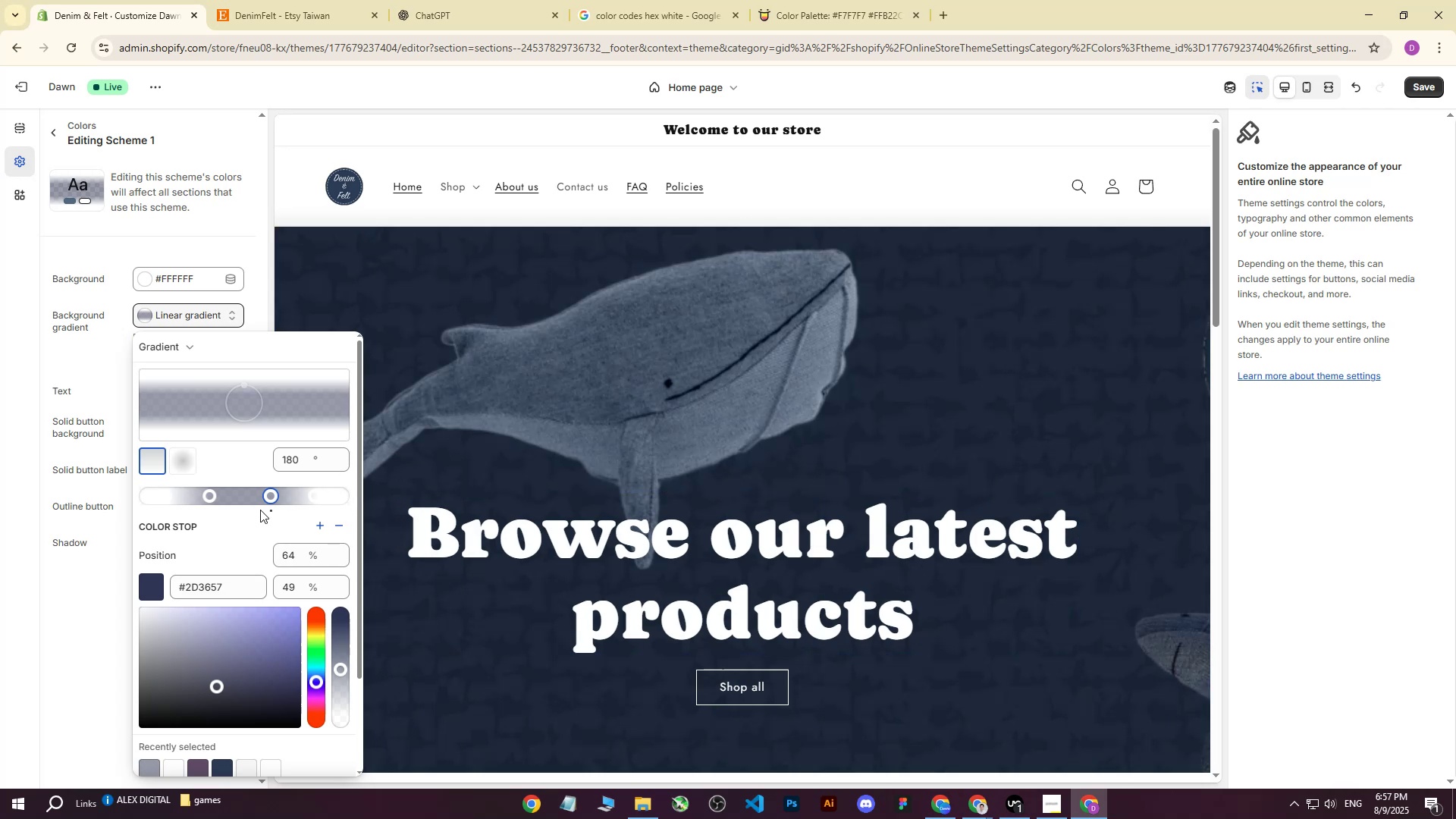 
left_click([207, 498])
 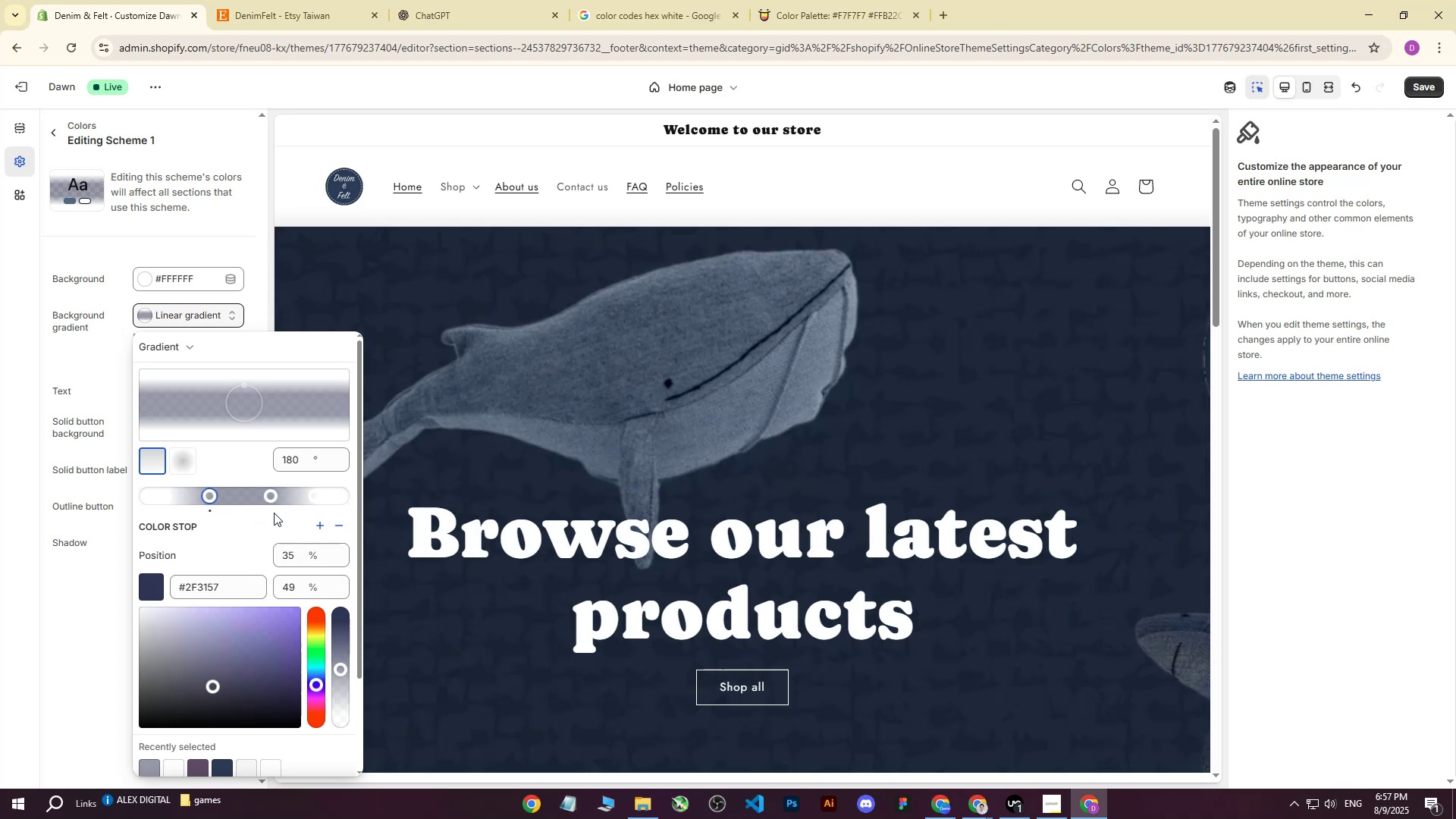 
left_click([270, 497])
 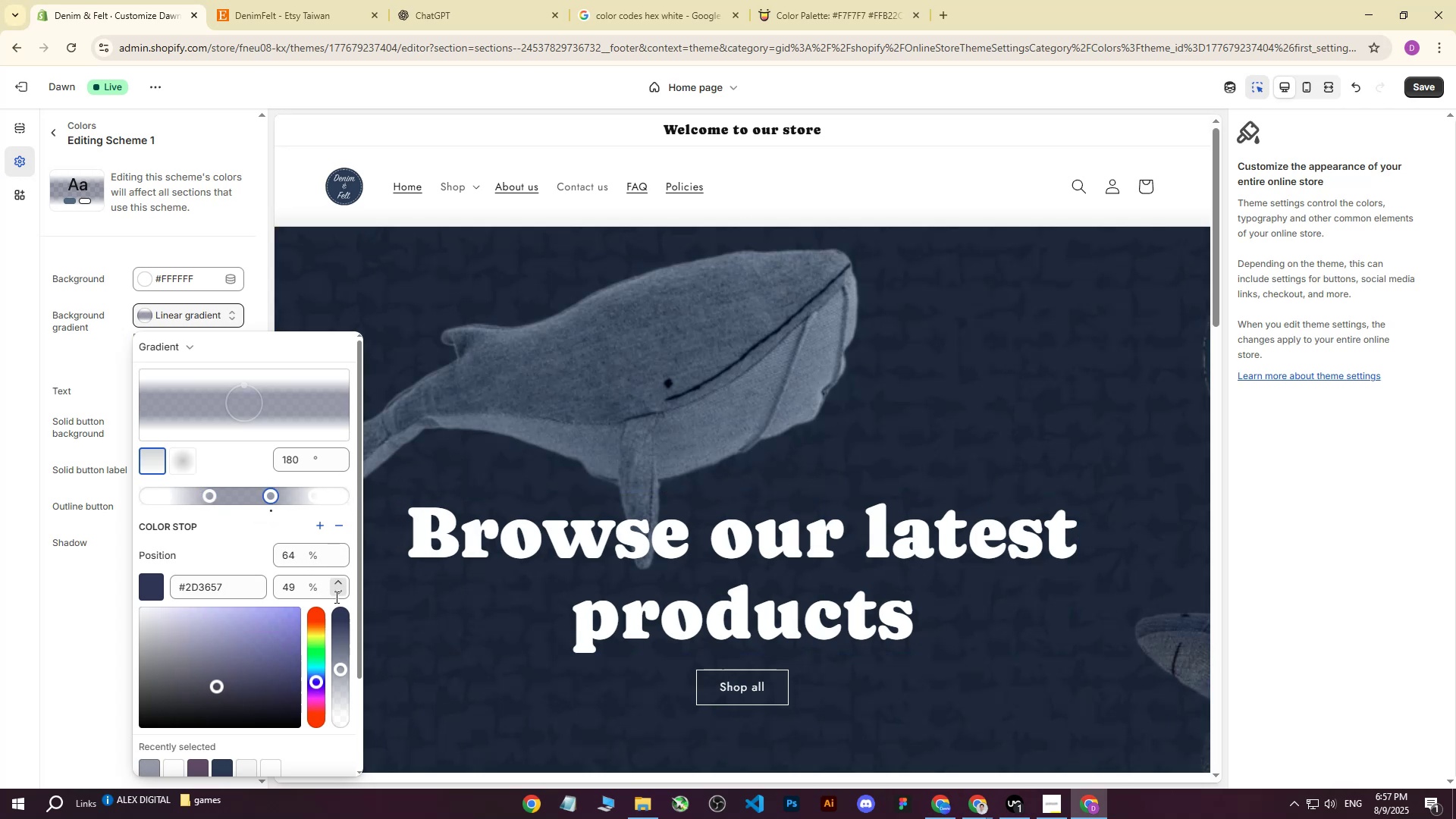 
left_click([205, 496])
 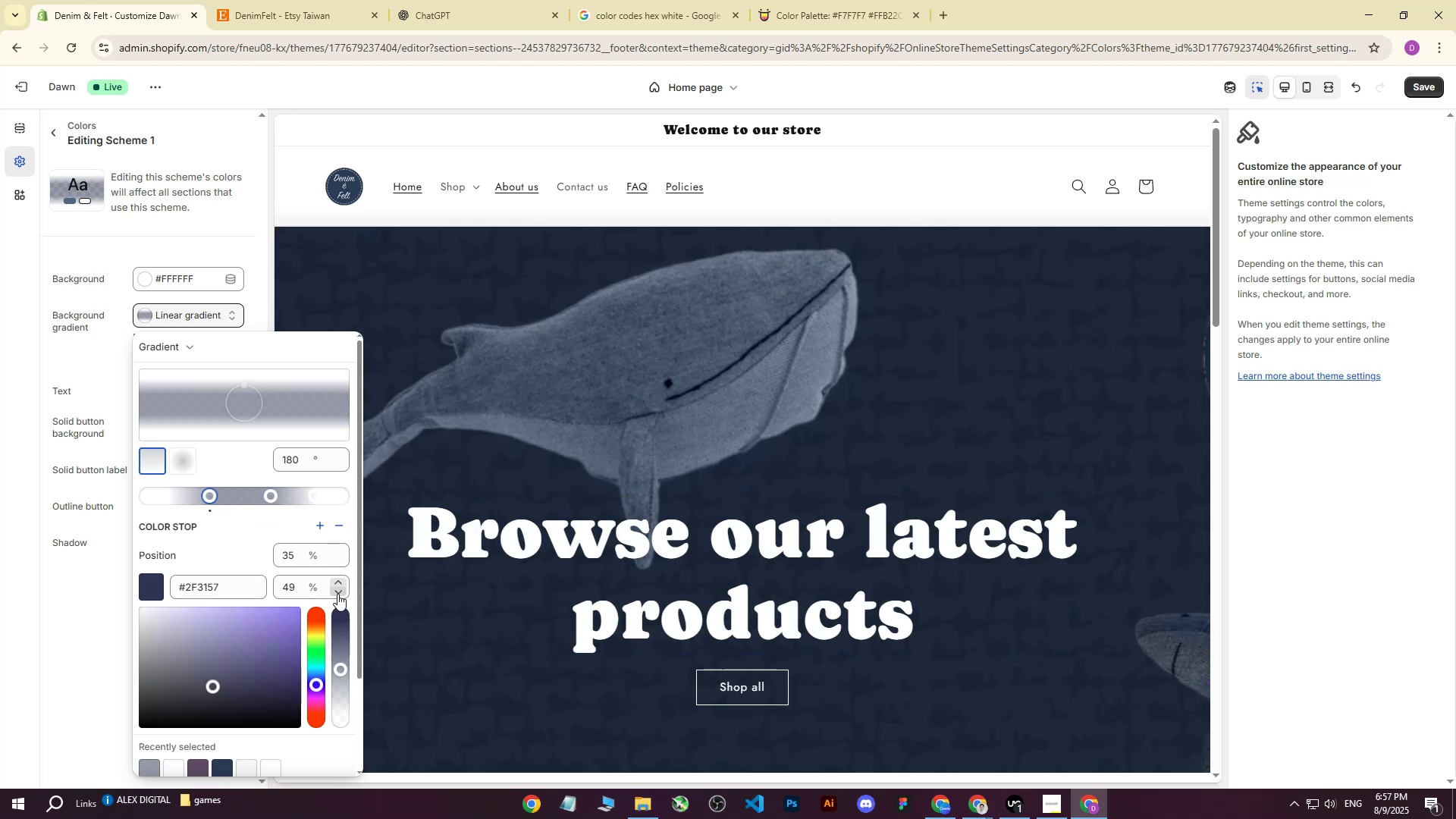 
double_click([337, 594])
 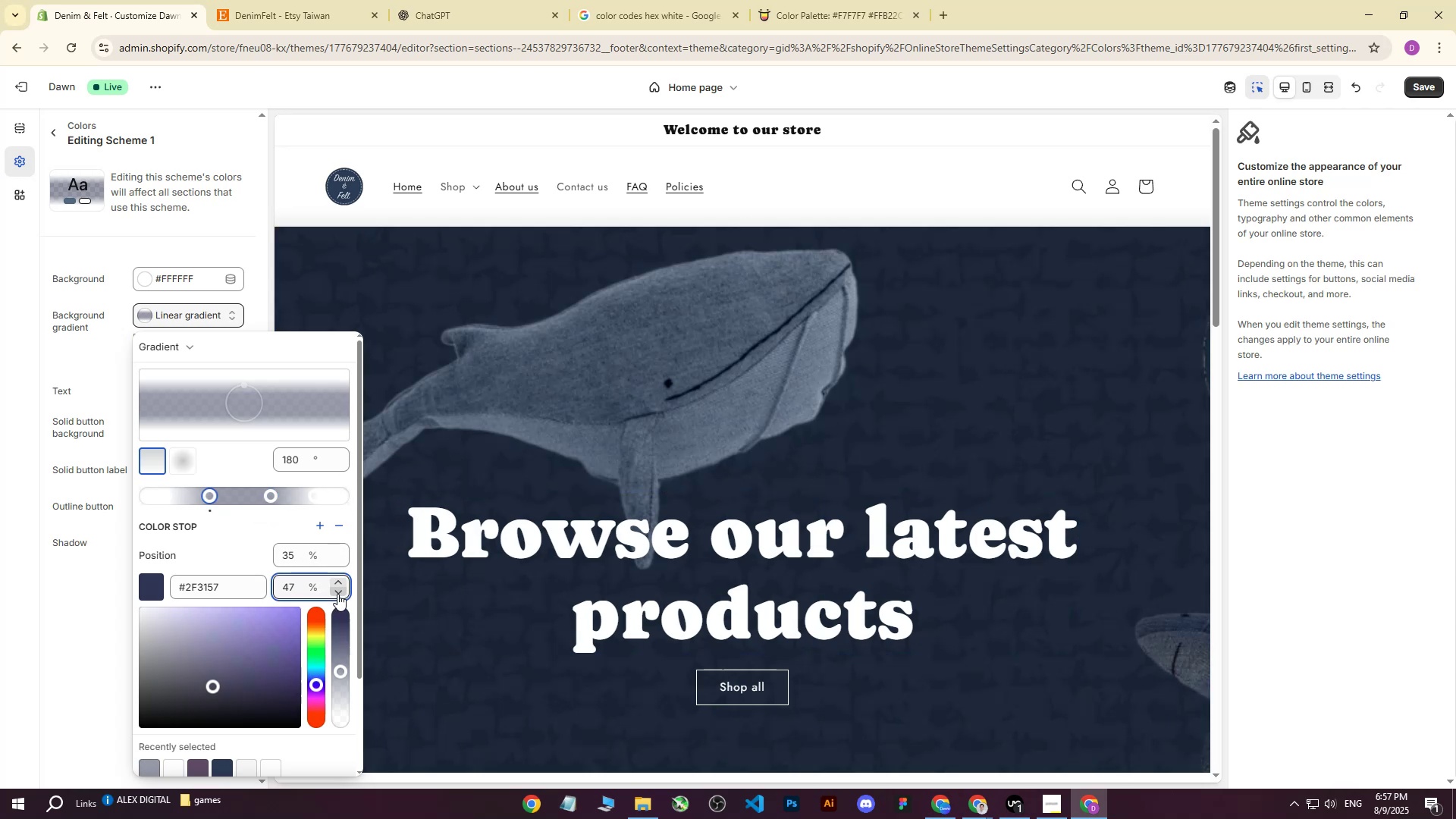 
triple_click([337, 594])
 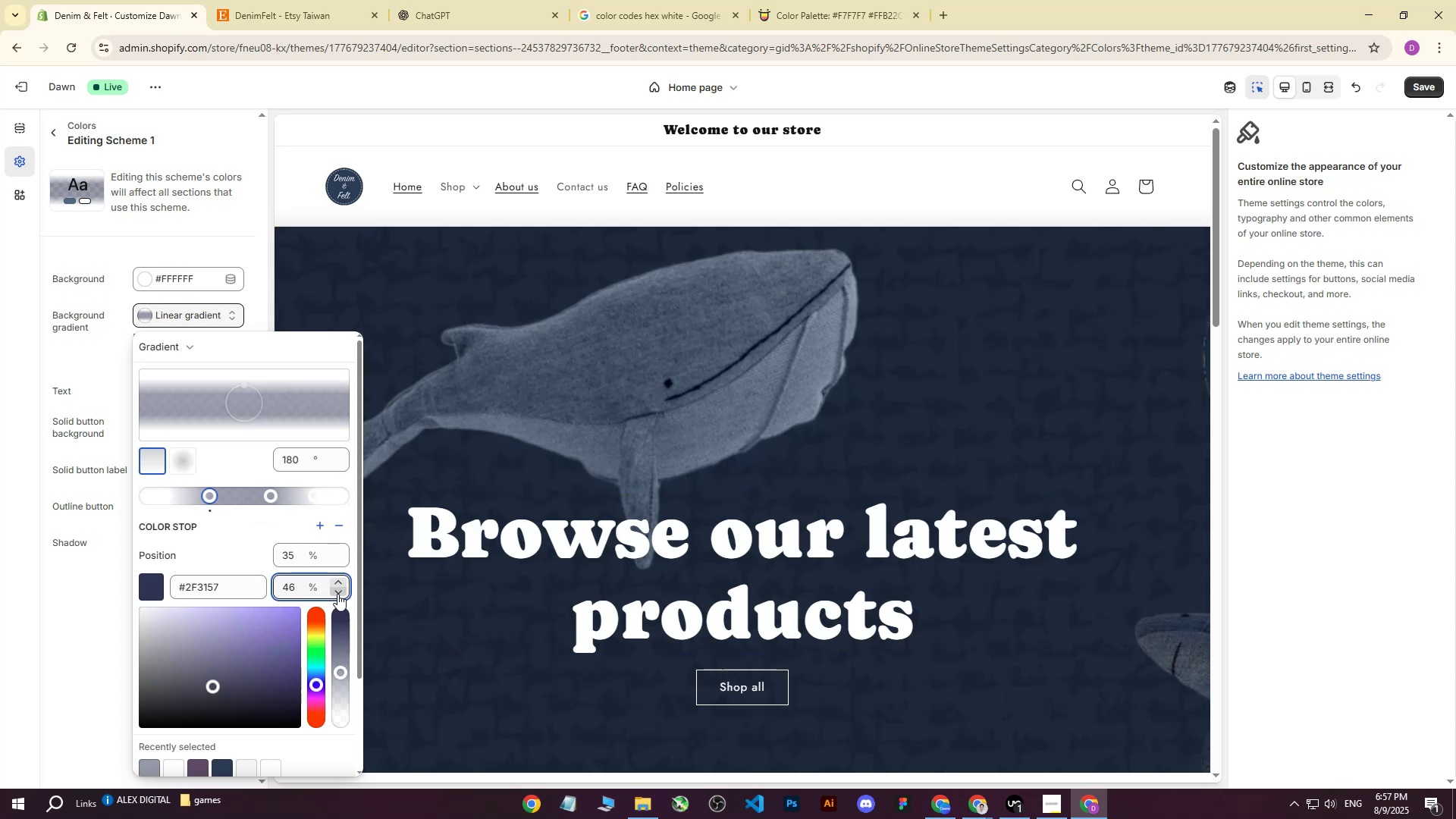 
triple_click([337, 594])
 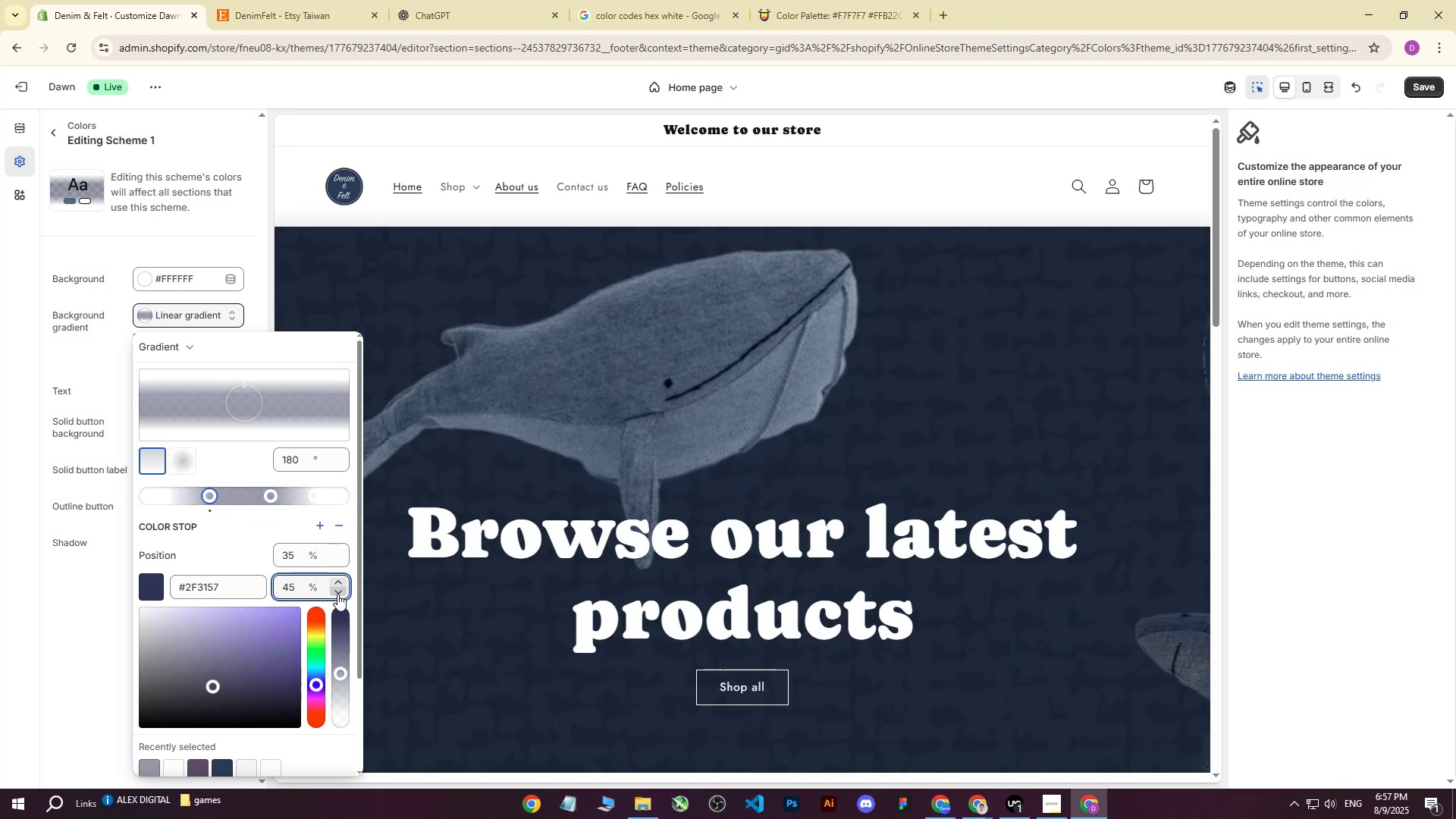 
triple_click([337, 594])
 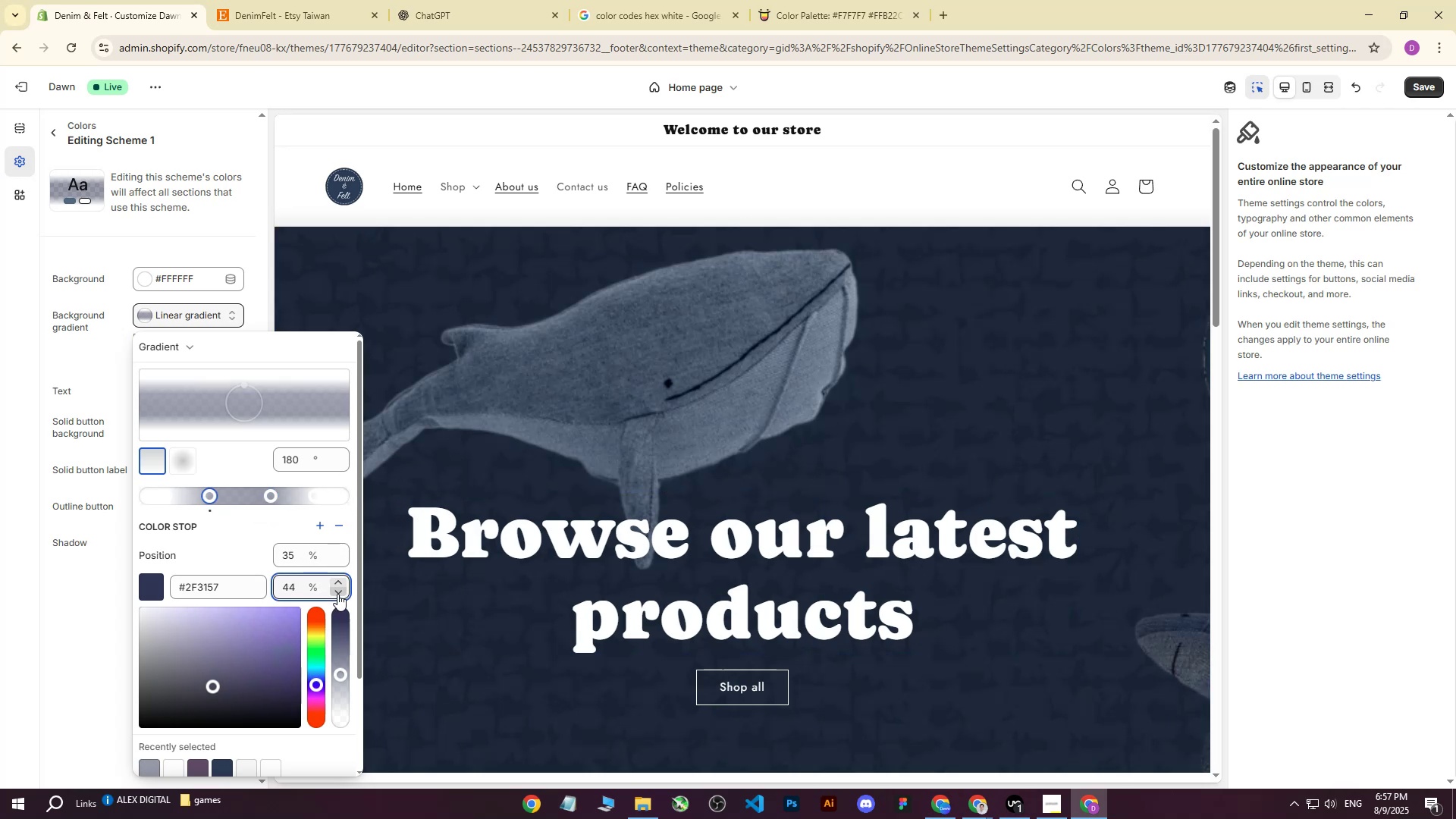 
triple_click([337, 594])
 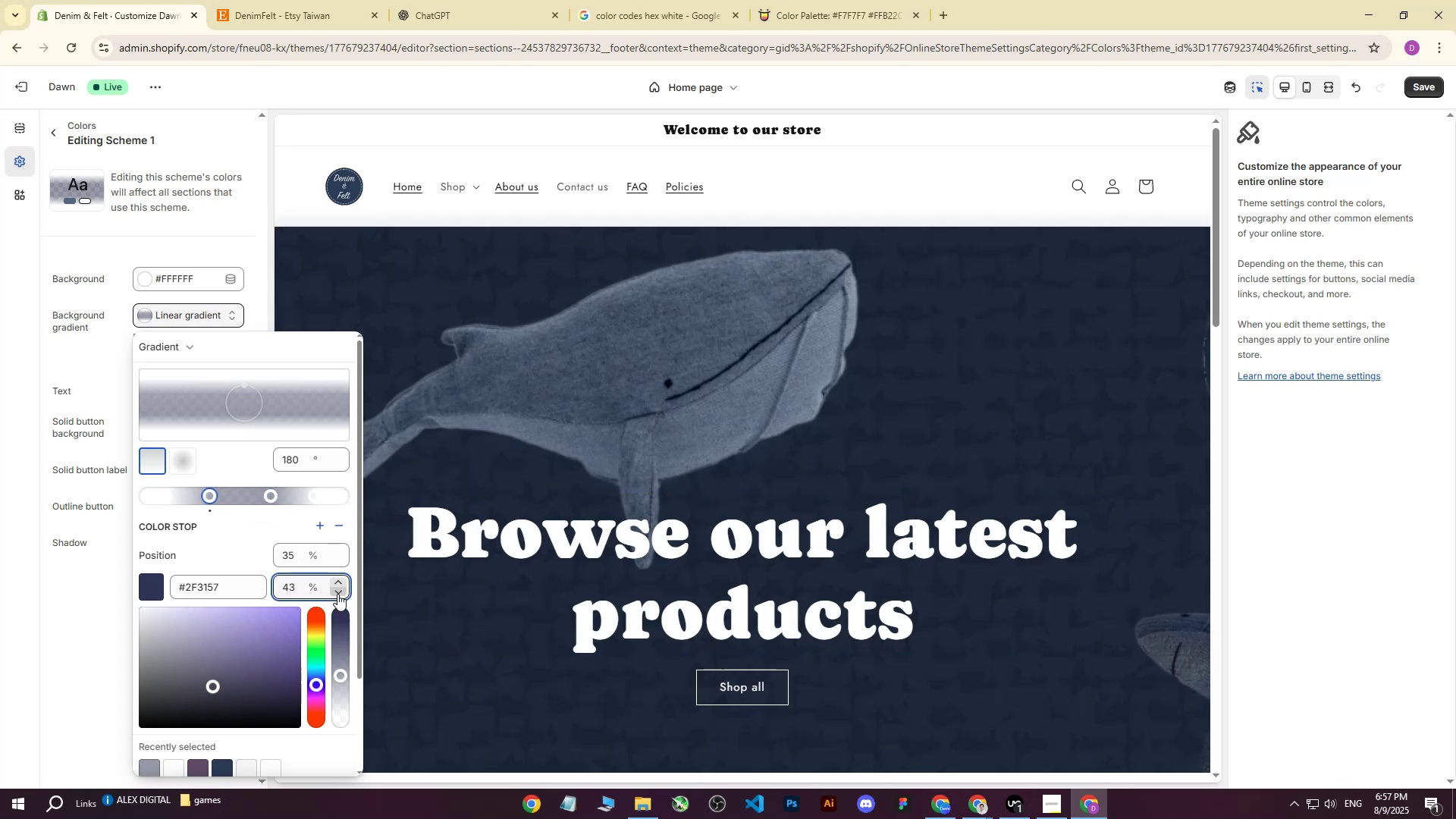 
triple_click([337, 594])
 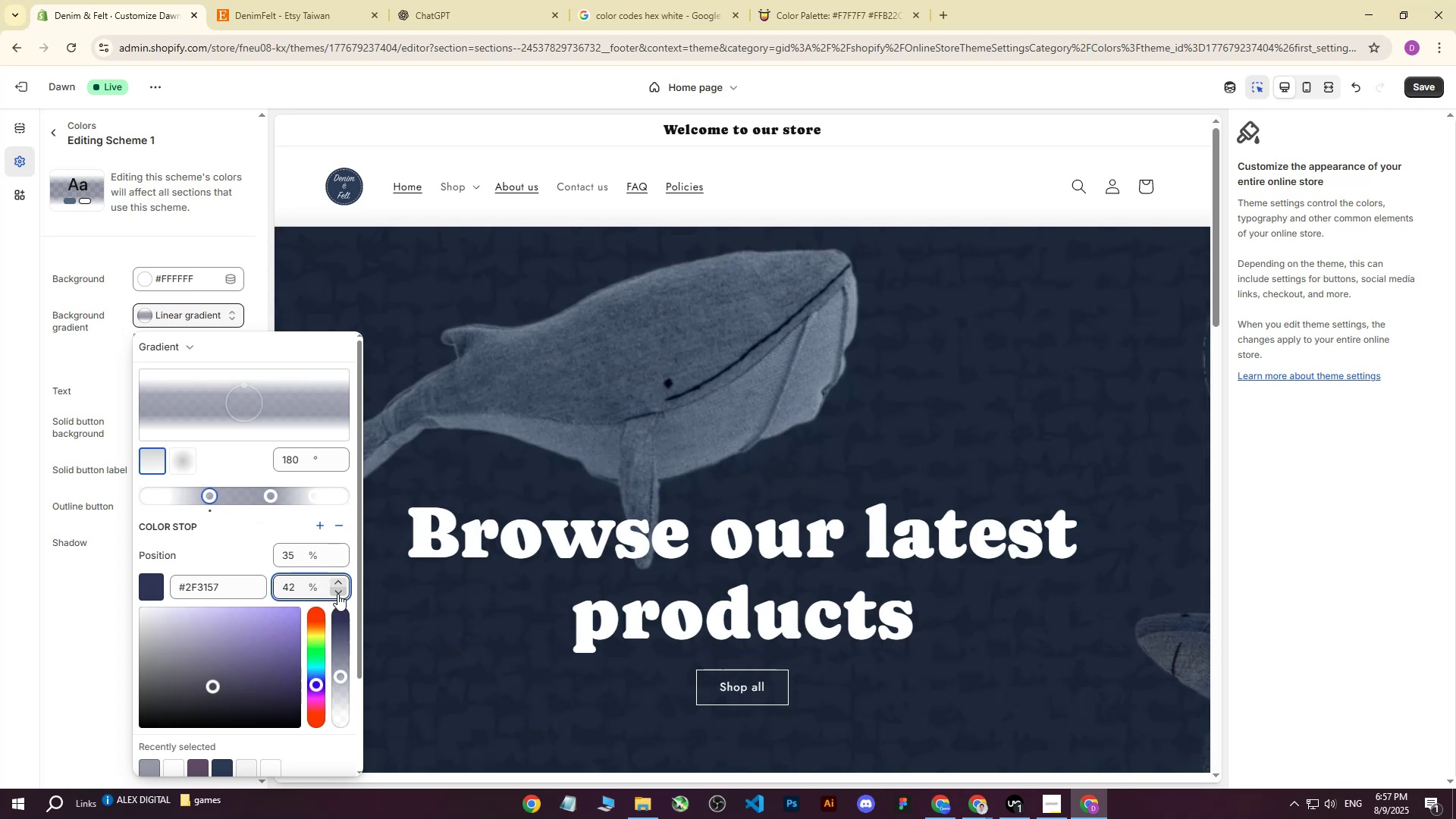 
triple_click([337, 594])
 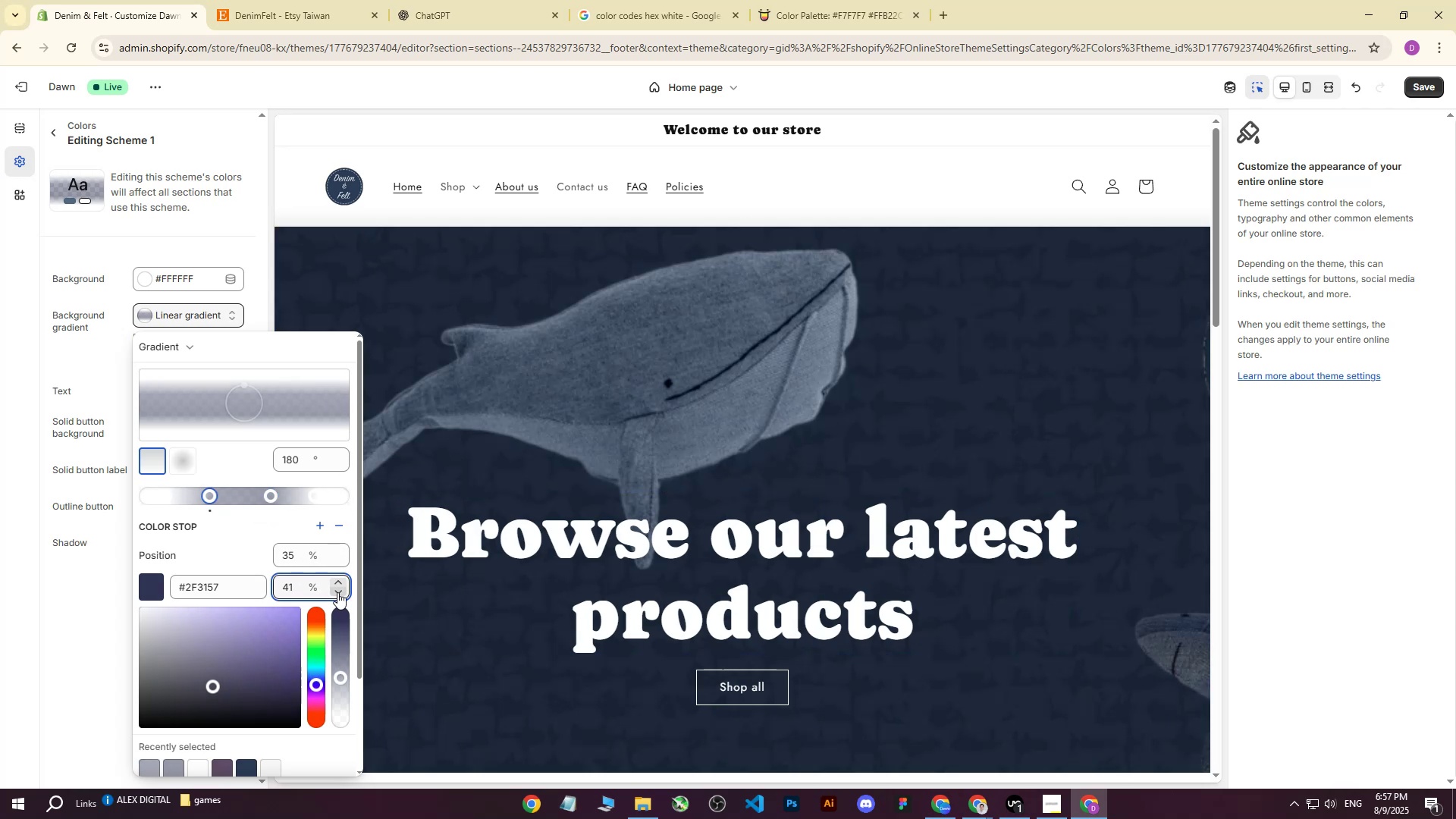 
left_click([339, 592])
 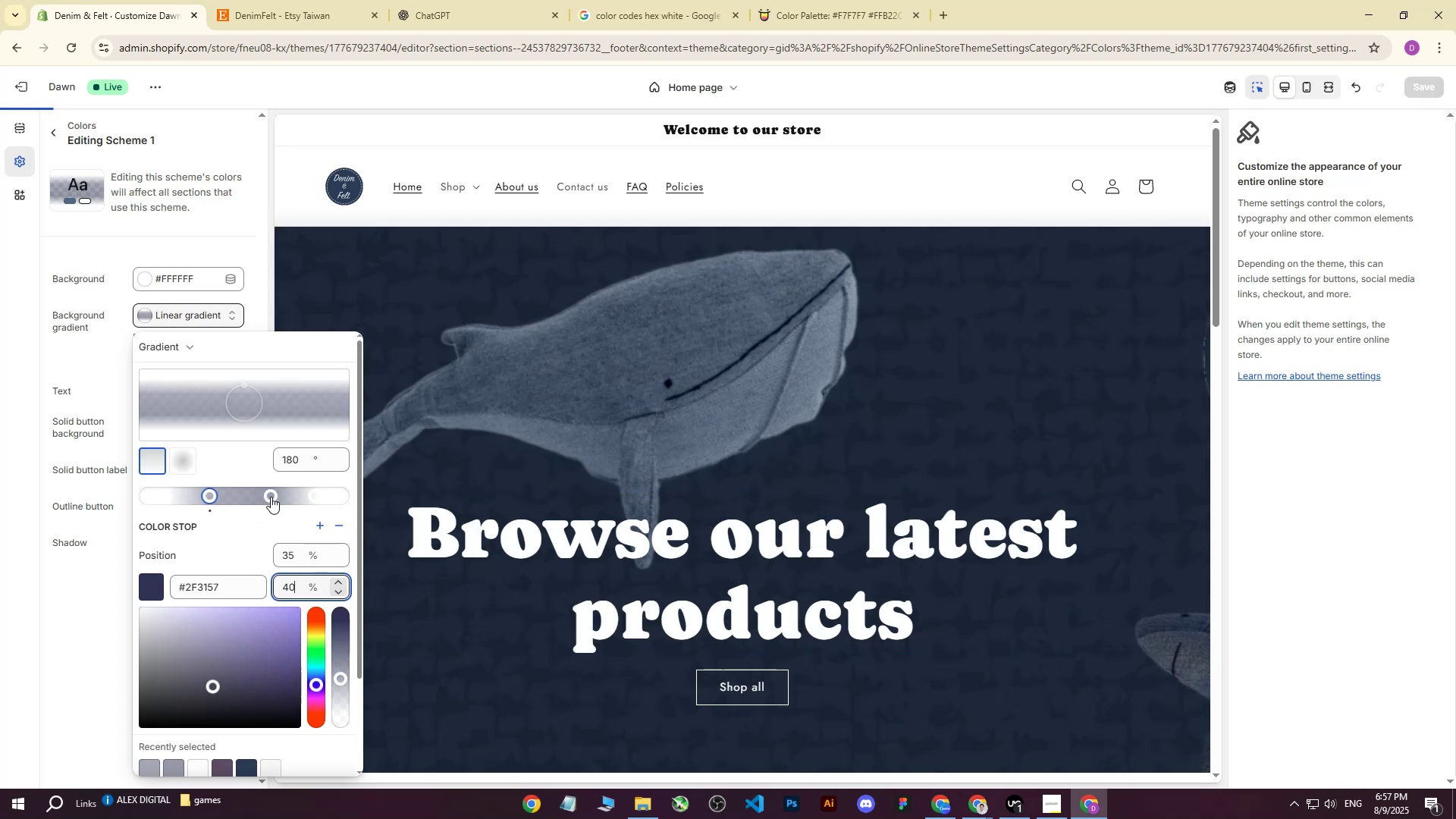 
left_click([270, 496])
 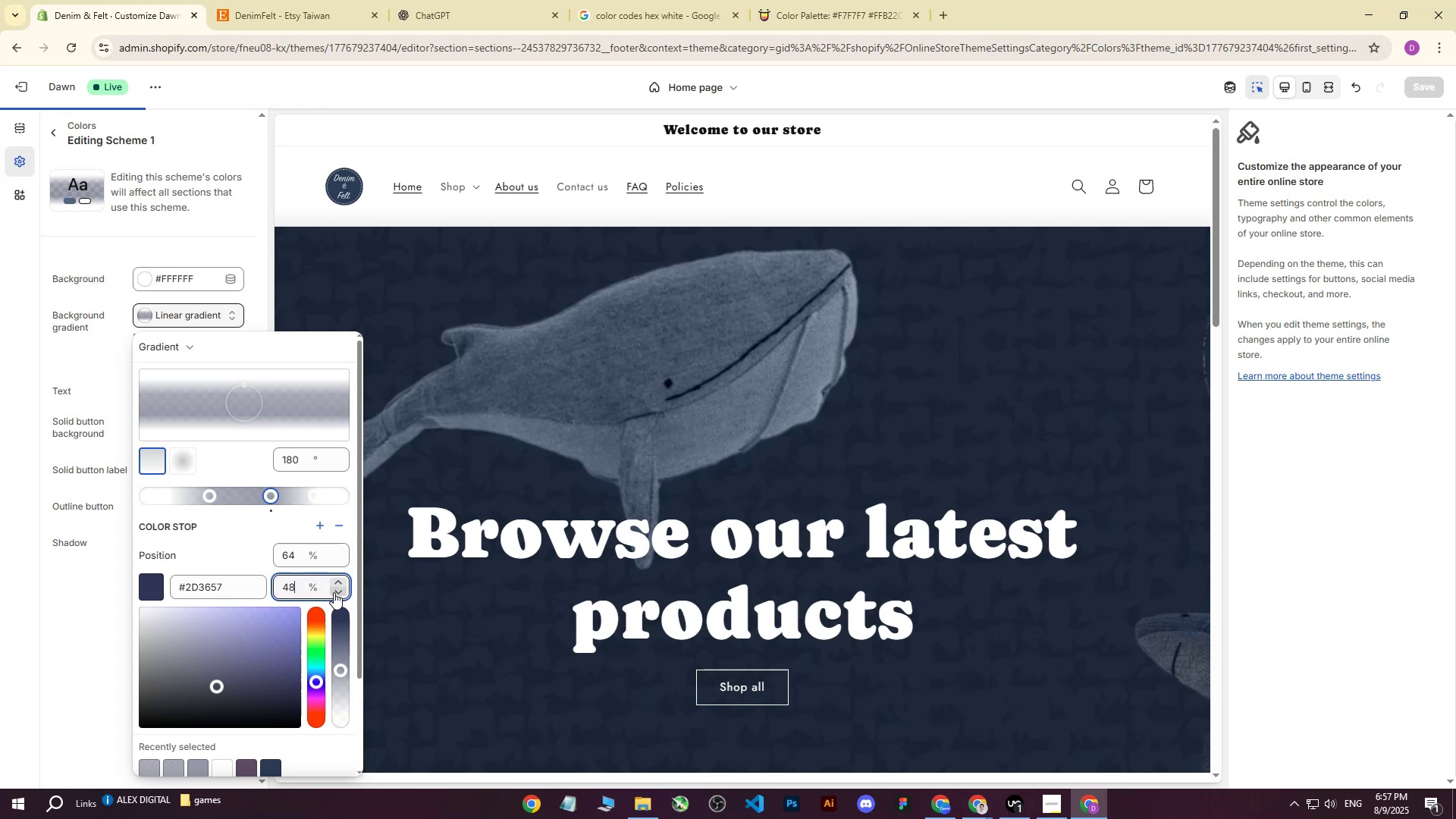 
triple_click([334, 594])
 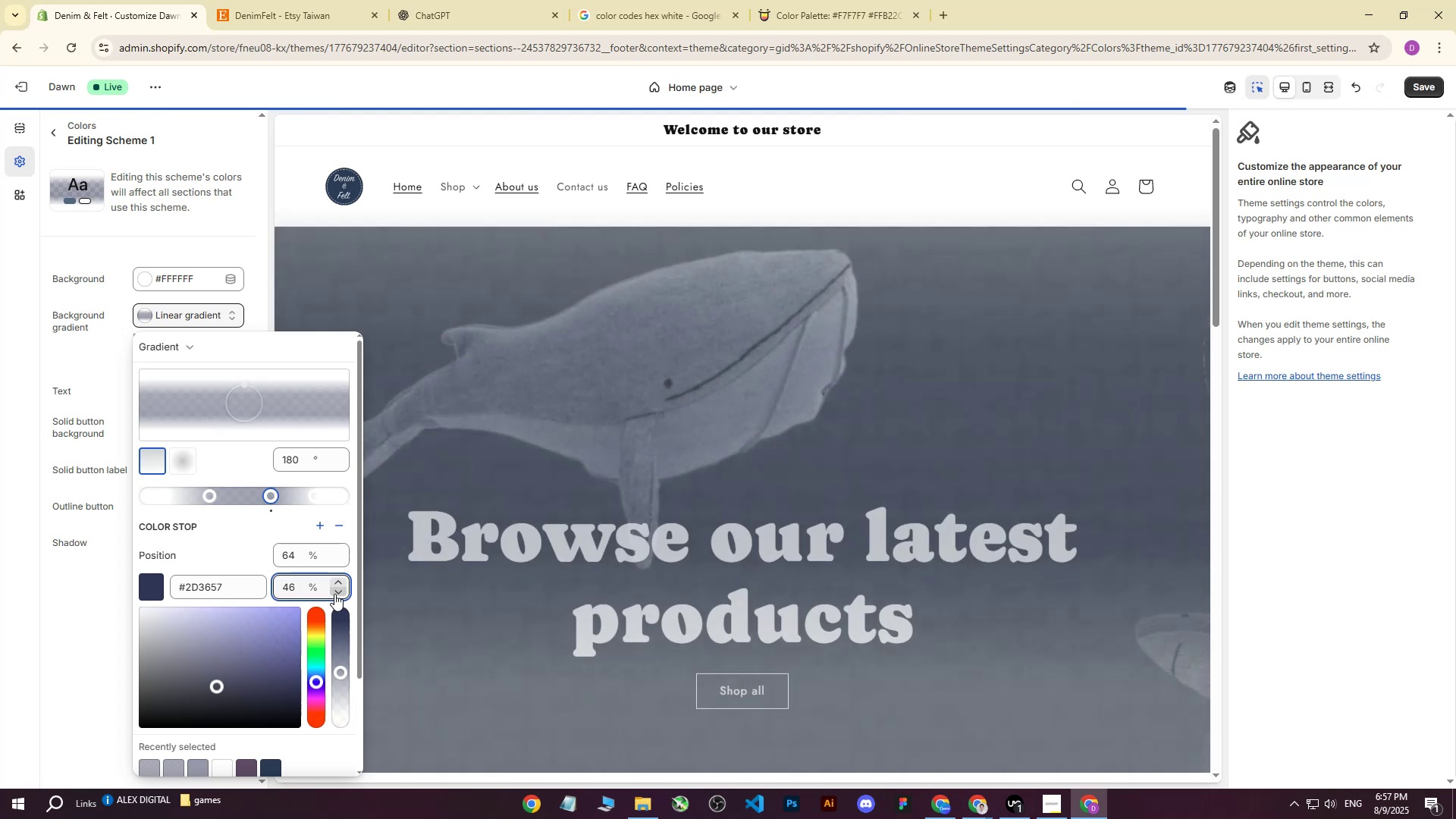 
triple_click([334, 594])
 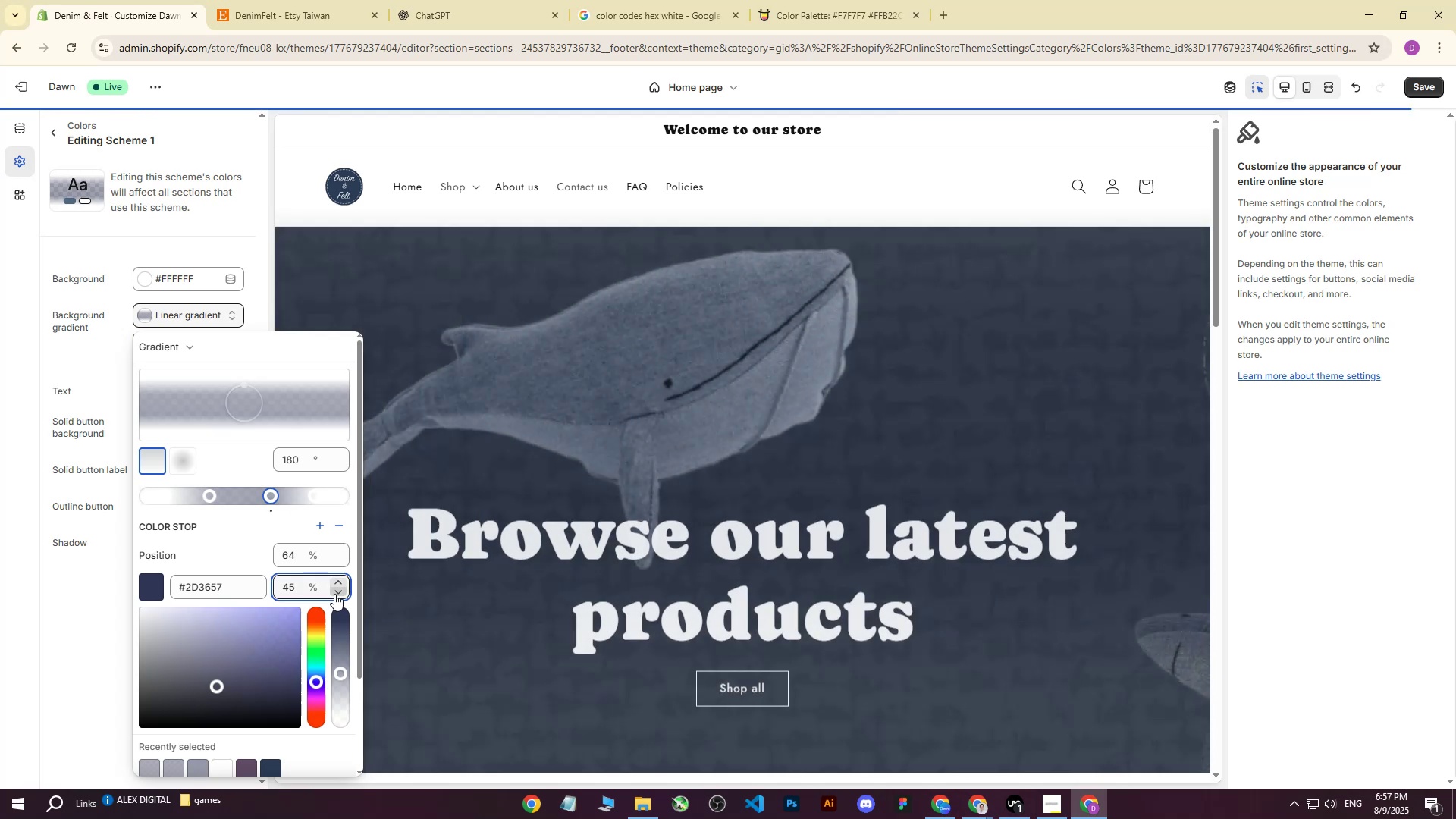 
triple_click([334, 594])
 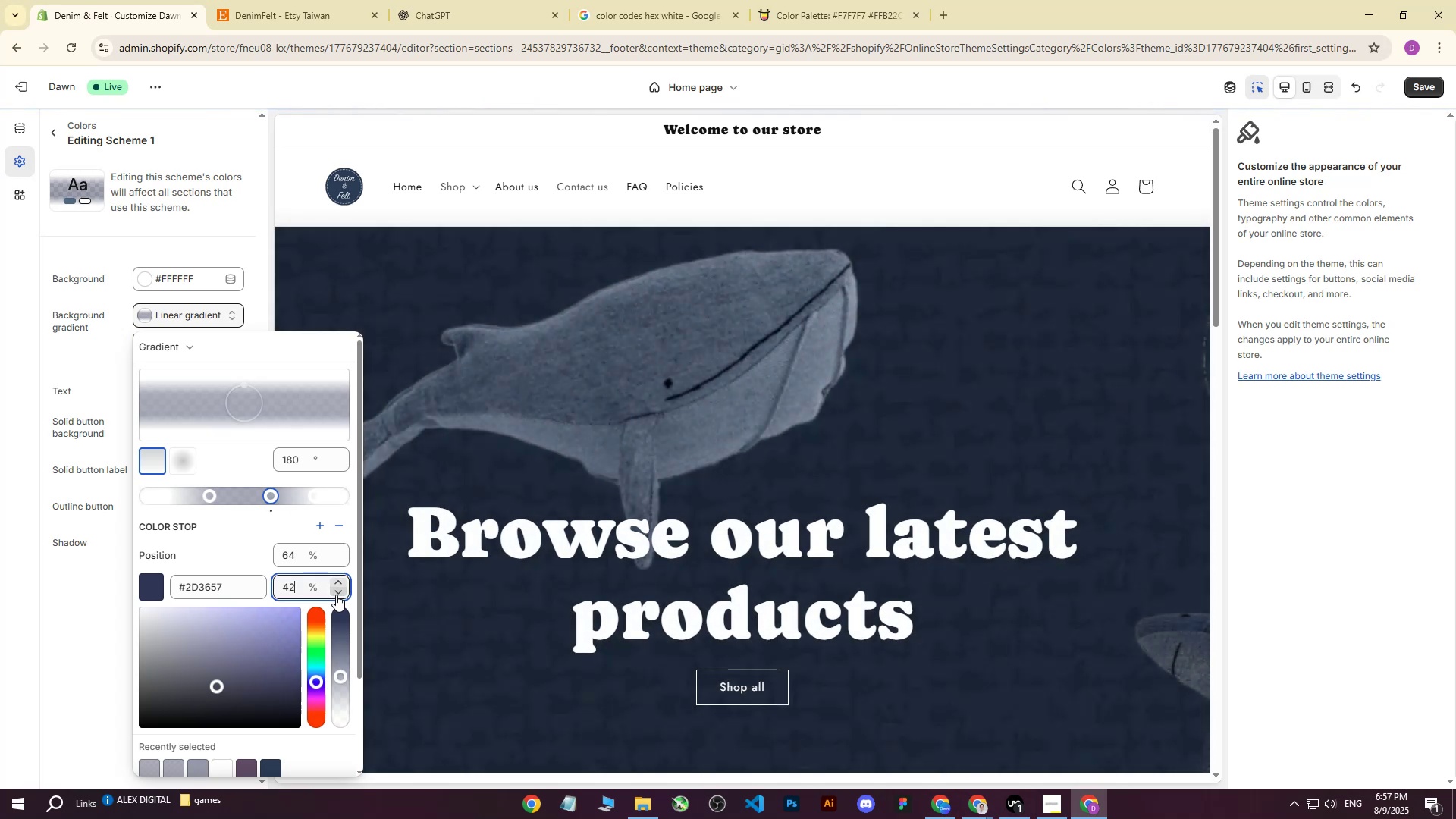 
triple_click([336, 595])
 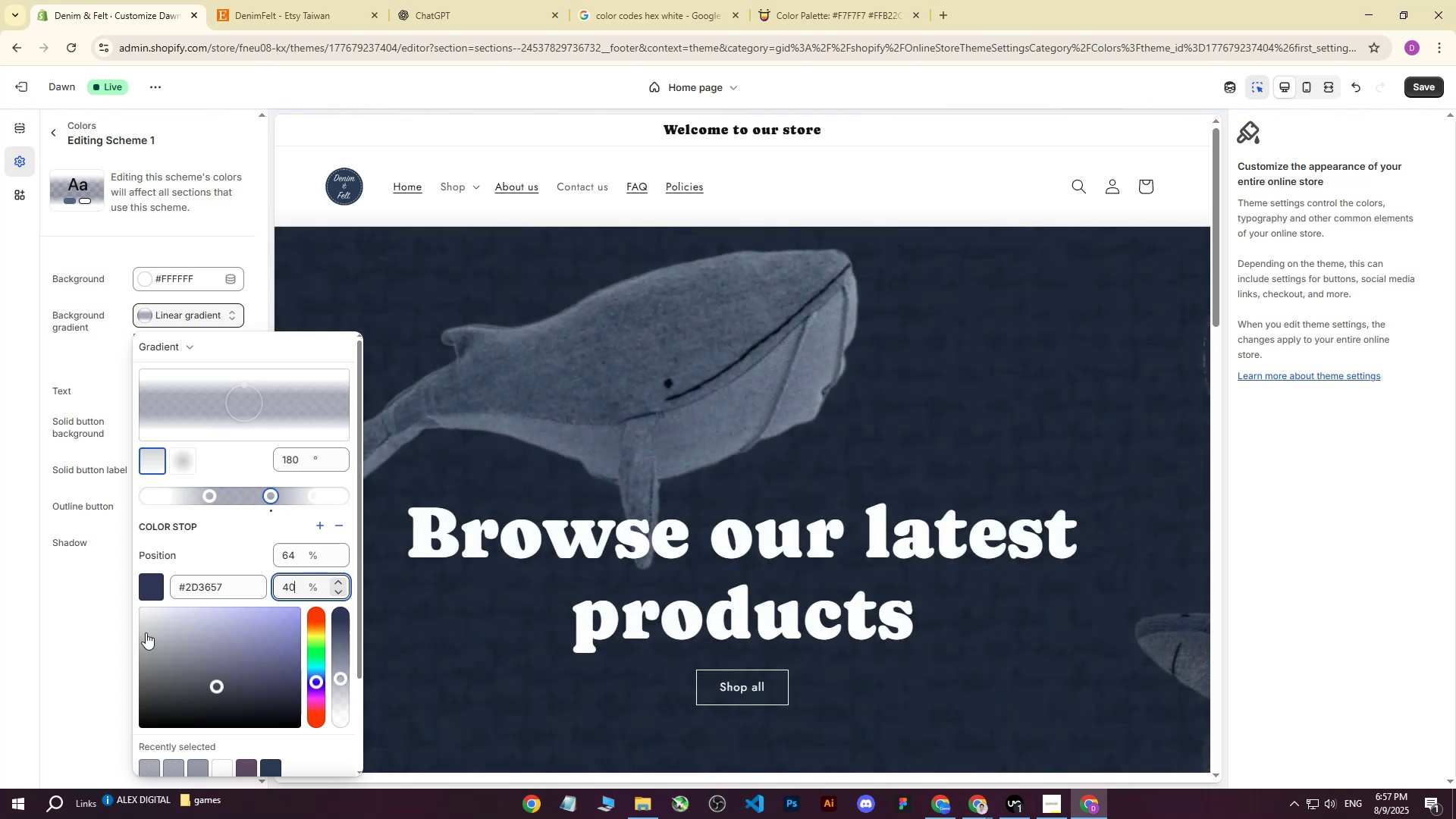 
scroll: coordinate [137, 613], scroll_direction: down, amount: 1.0
 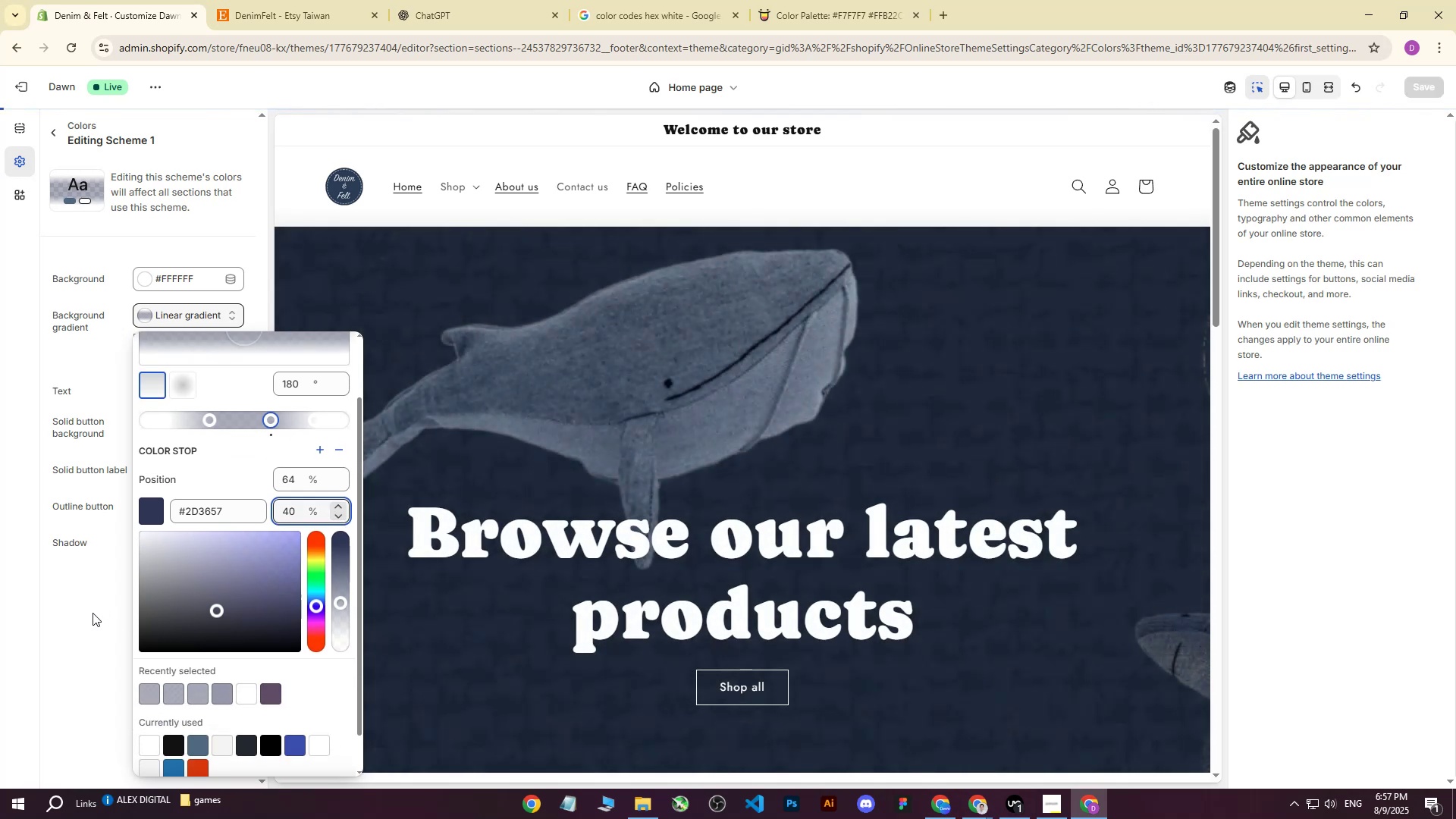 
left_click([93, 613])
 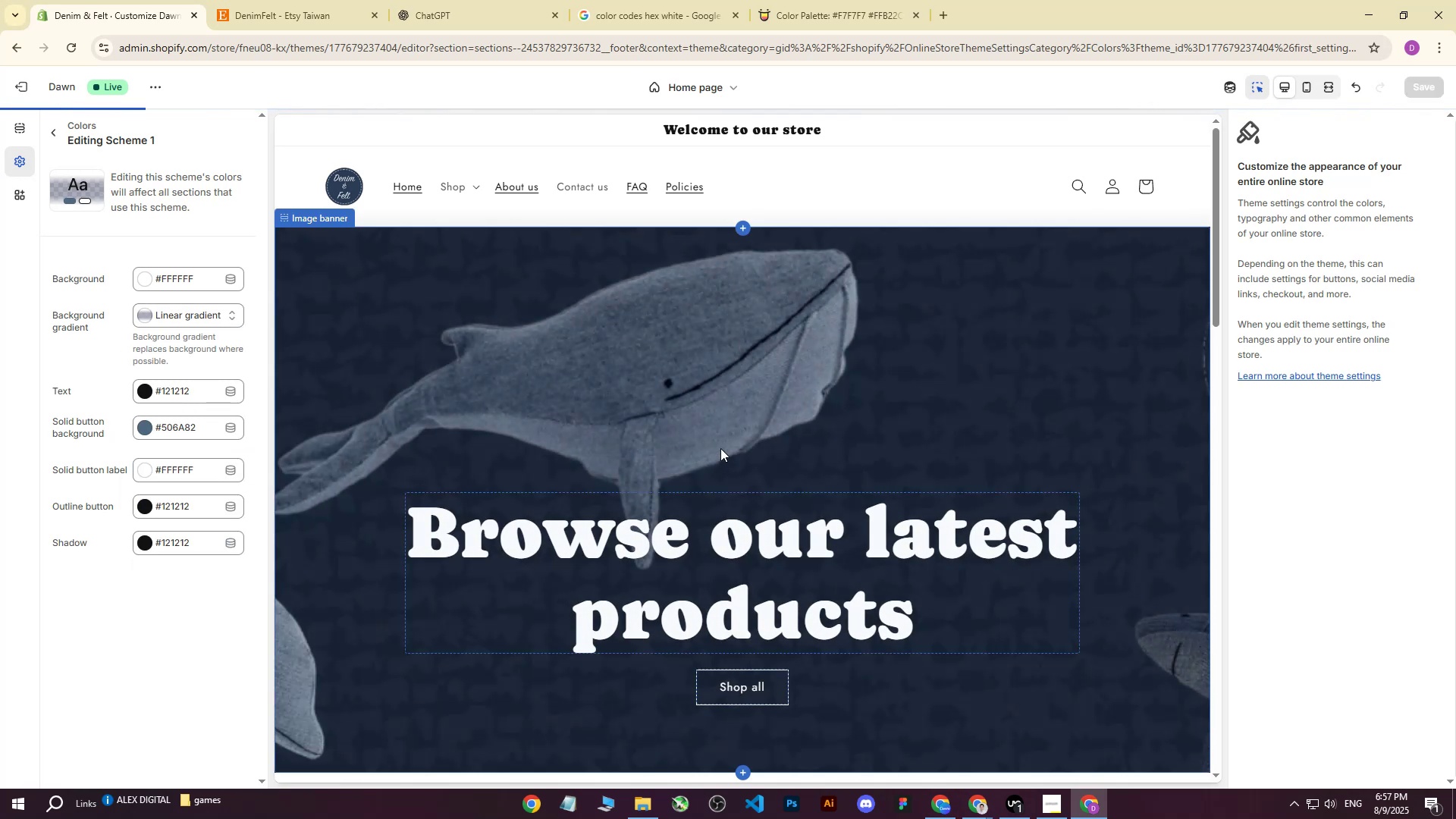 
scroll: coordinate [704, 405], scroll_direction: down, amount: 3.0
 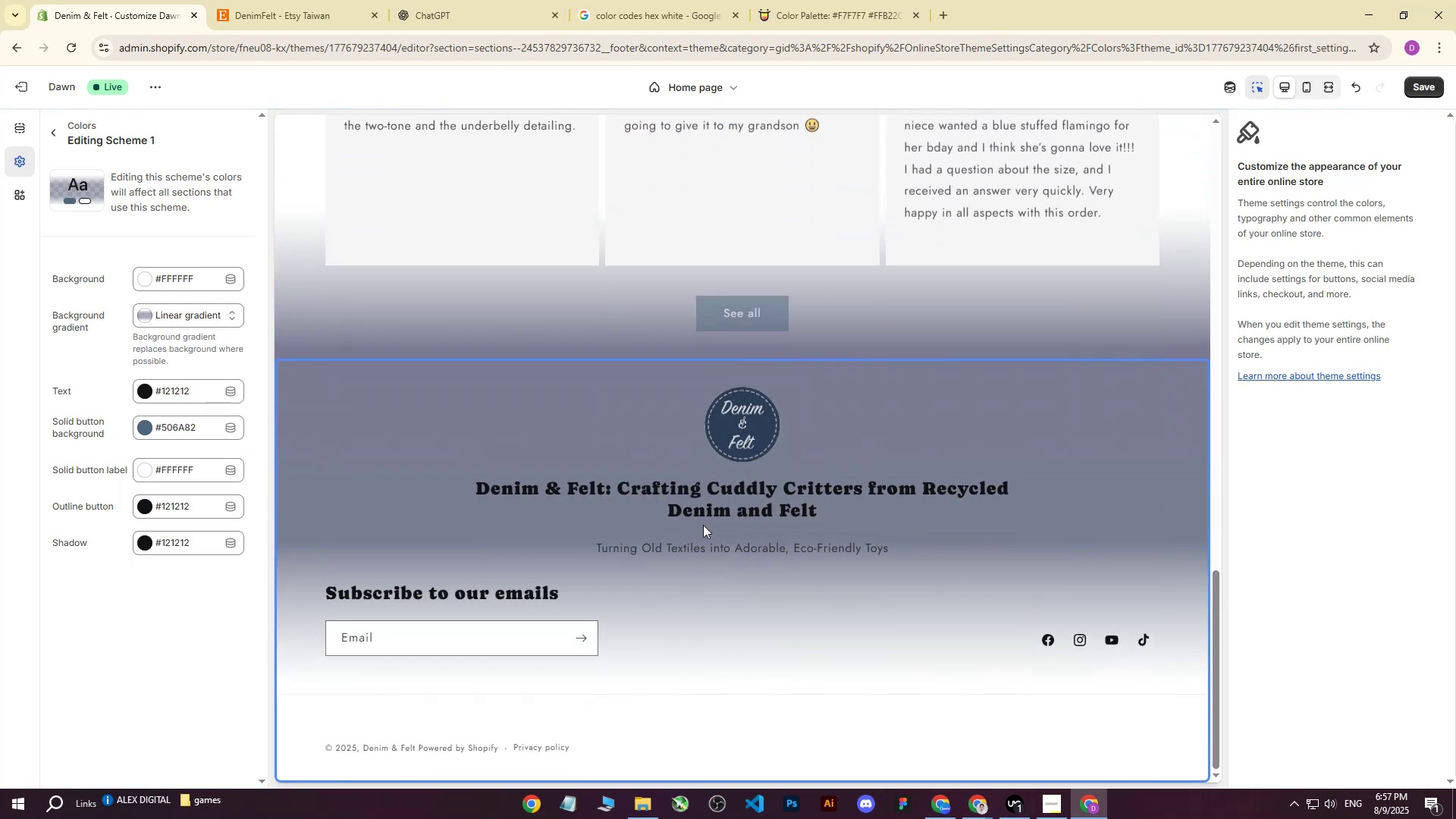 
scroll: coordinate [704, 522], scroll_direction: up, amount: 11.0
 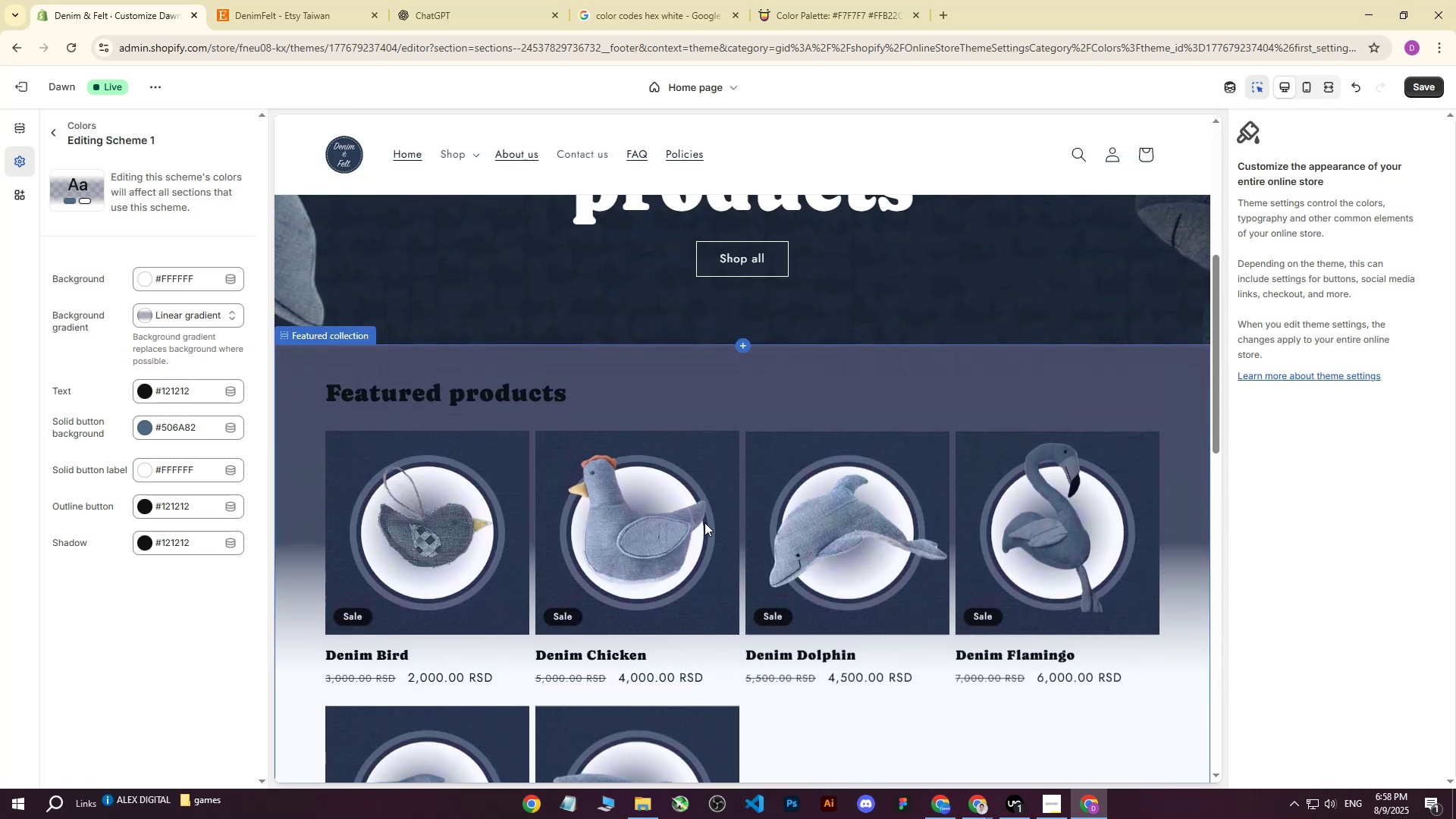 
scroll: coordinate [704, 522], scroll_direction: down, amount: 5.0
 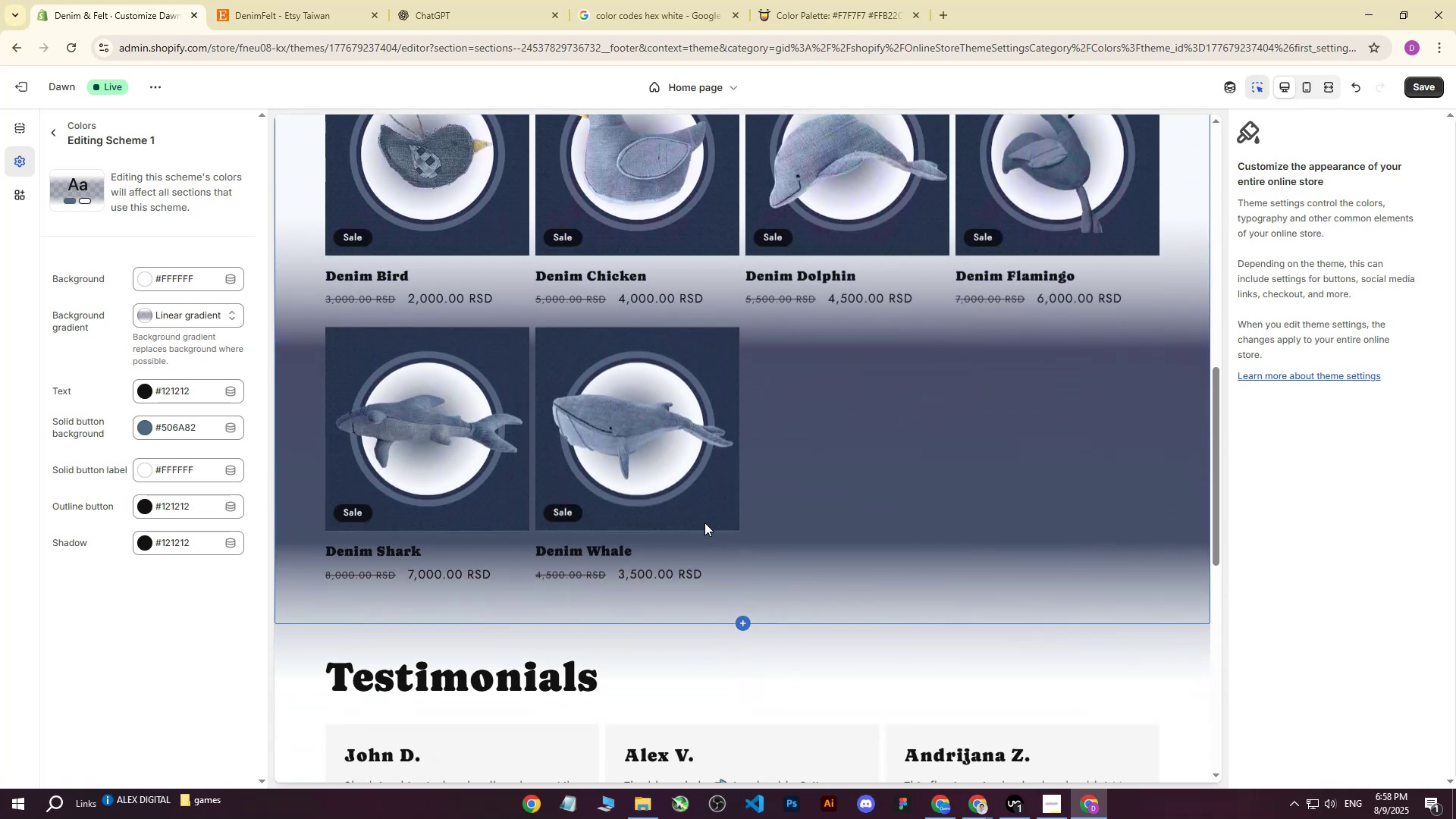 
scroll: coordinate [704, 522], scroll_direction: up, amount: 6.0
 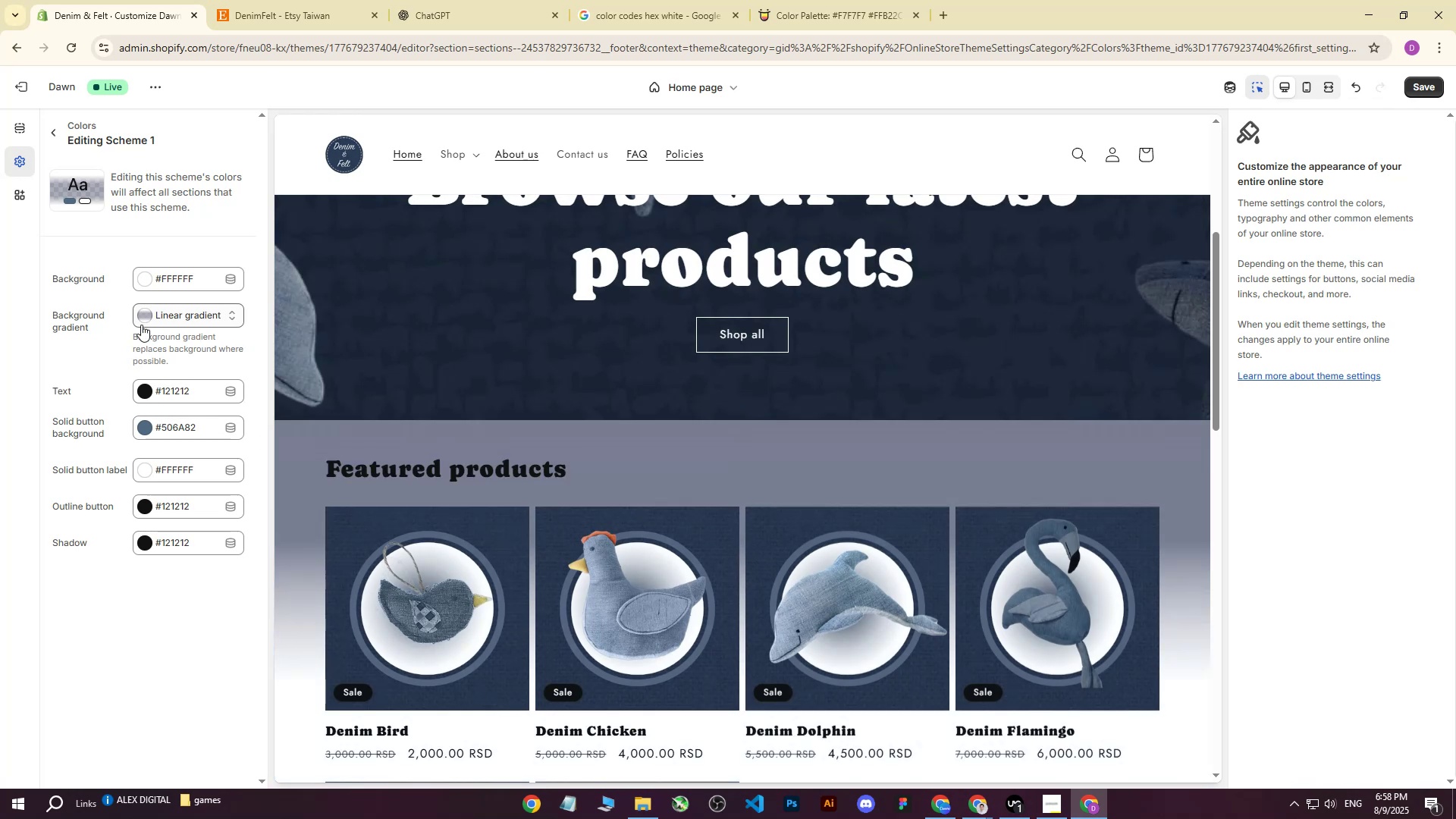 
left_click([143, 310])
 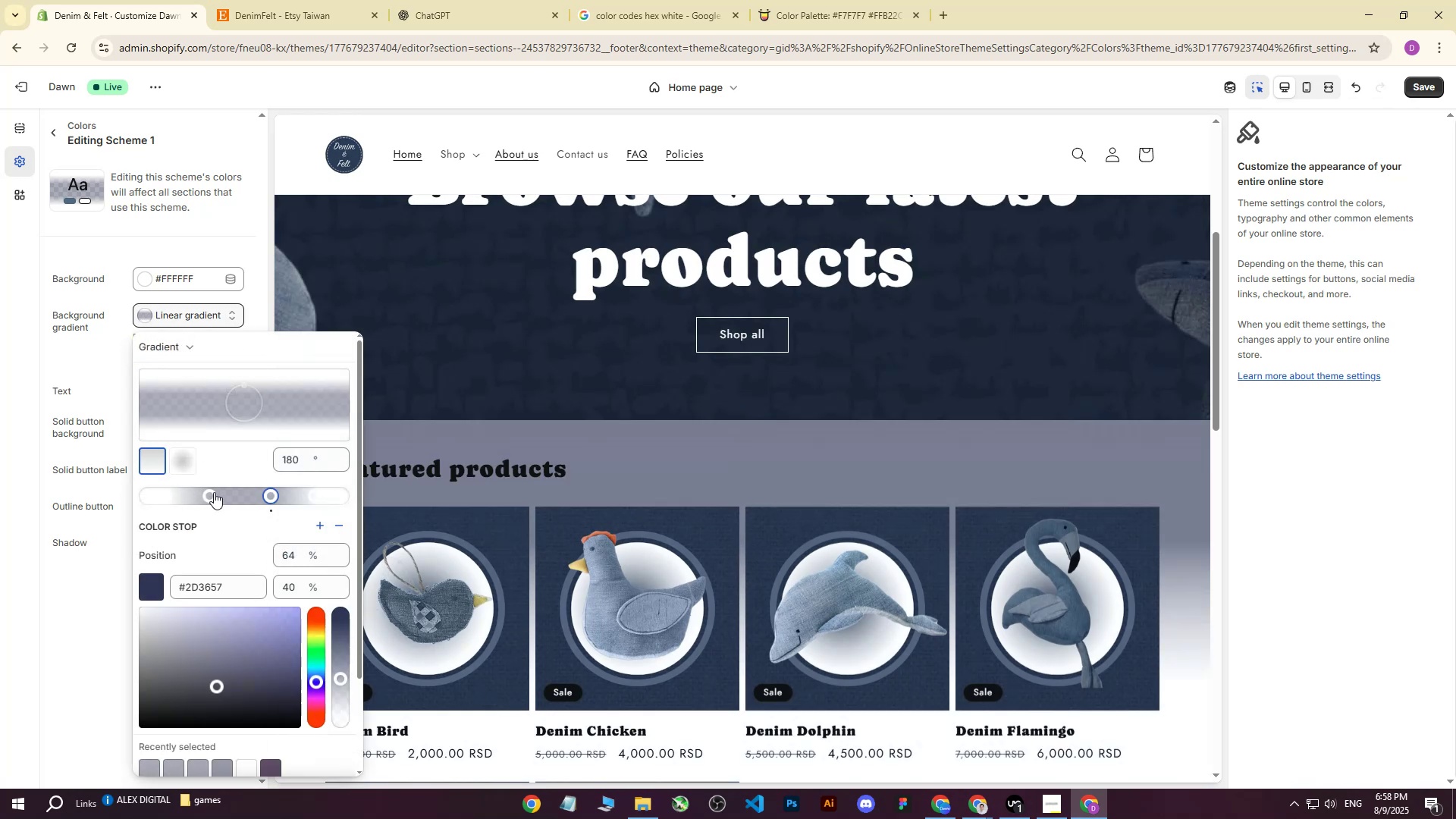 
left_click([210, 499])
 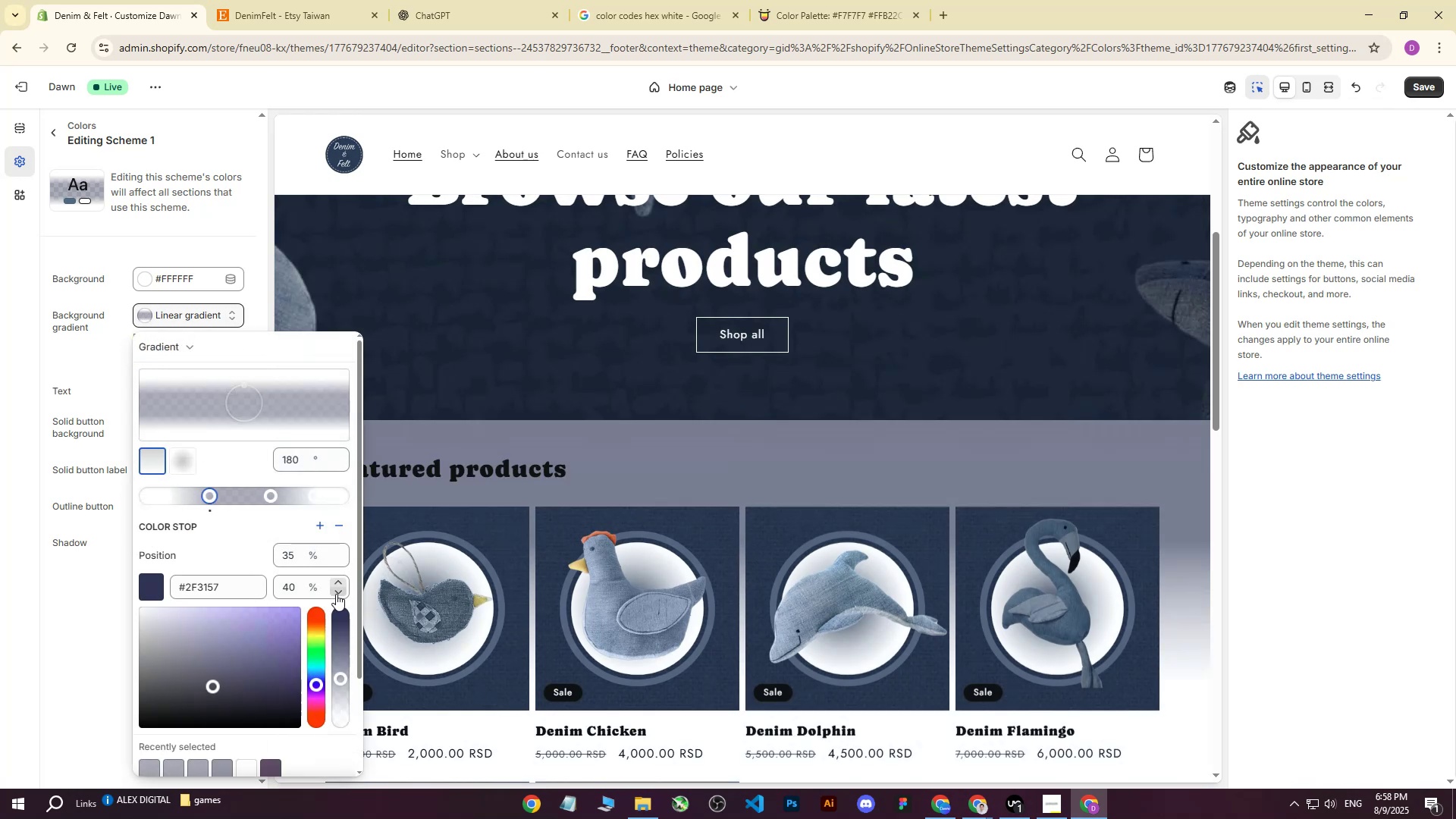 
double_click([336, 594])
 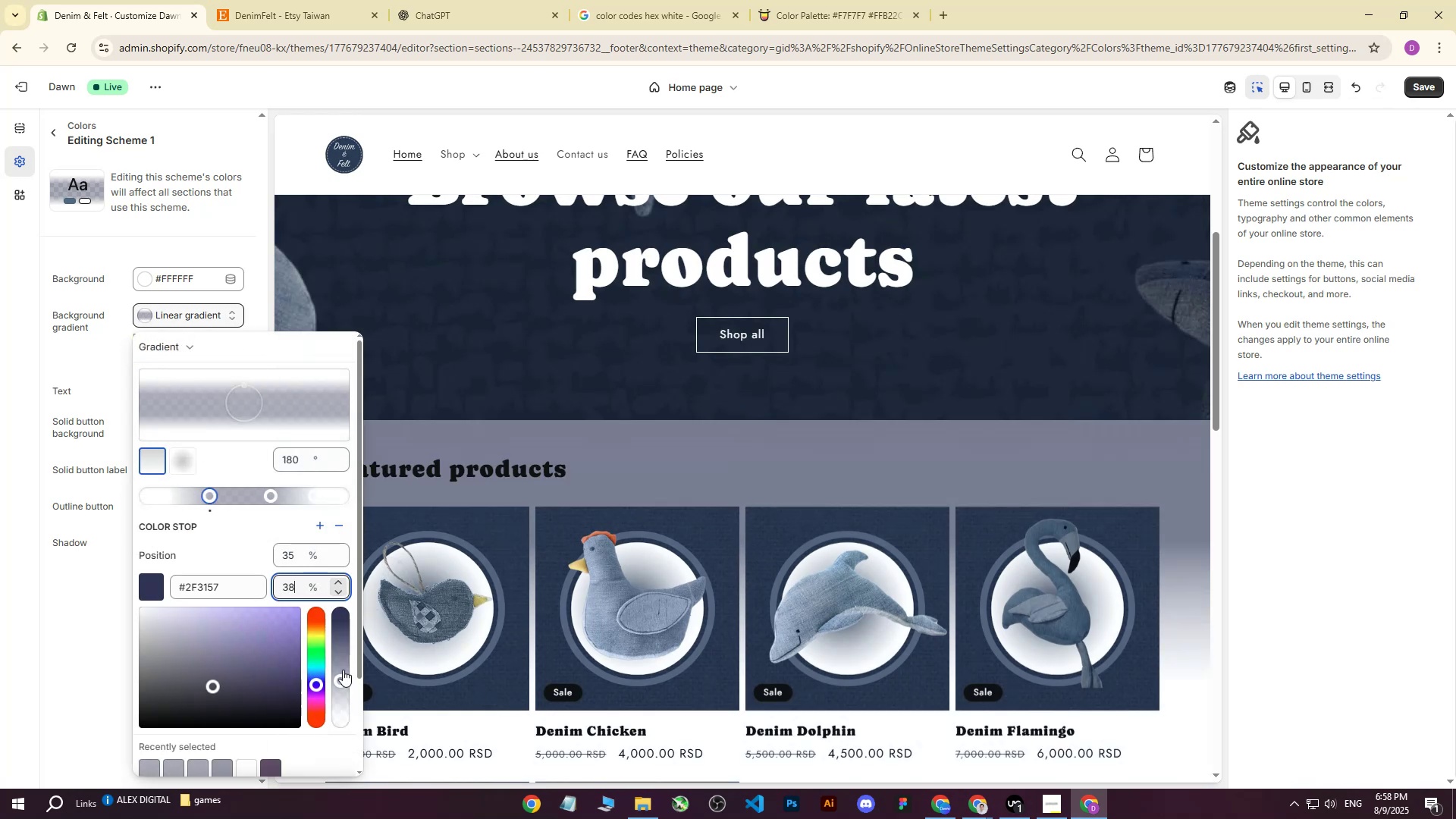 
left_click_drag(start_coordinate=[344, 681], to_coordinate=[347, 704])
 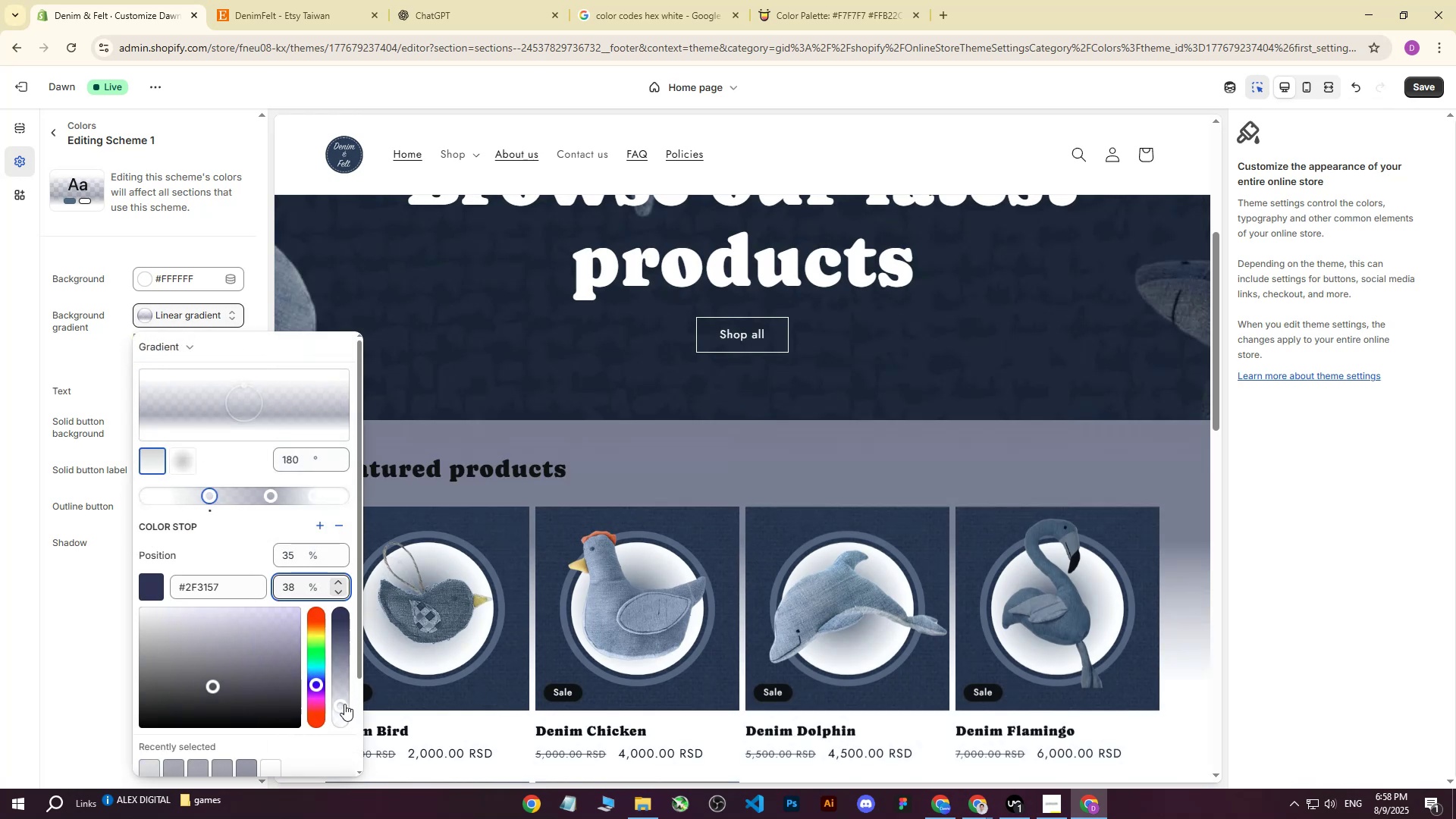 
left_click([344, 704])
 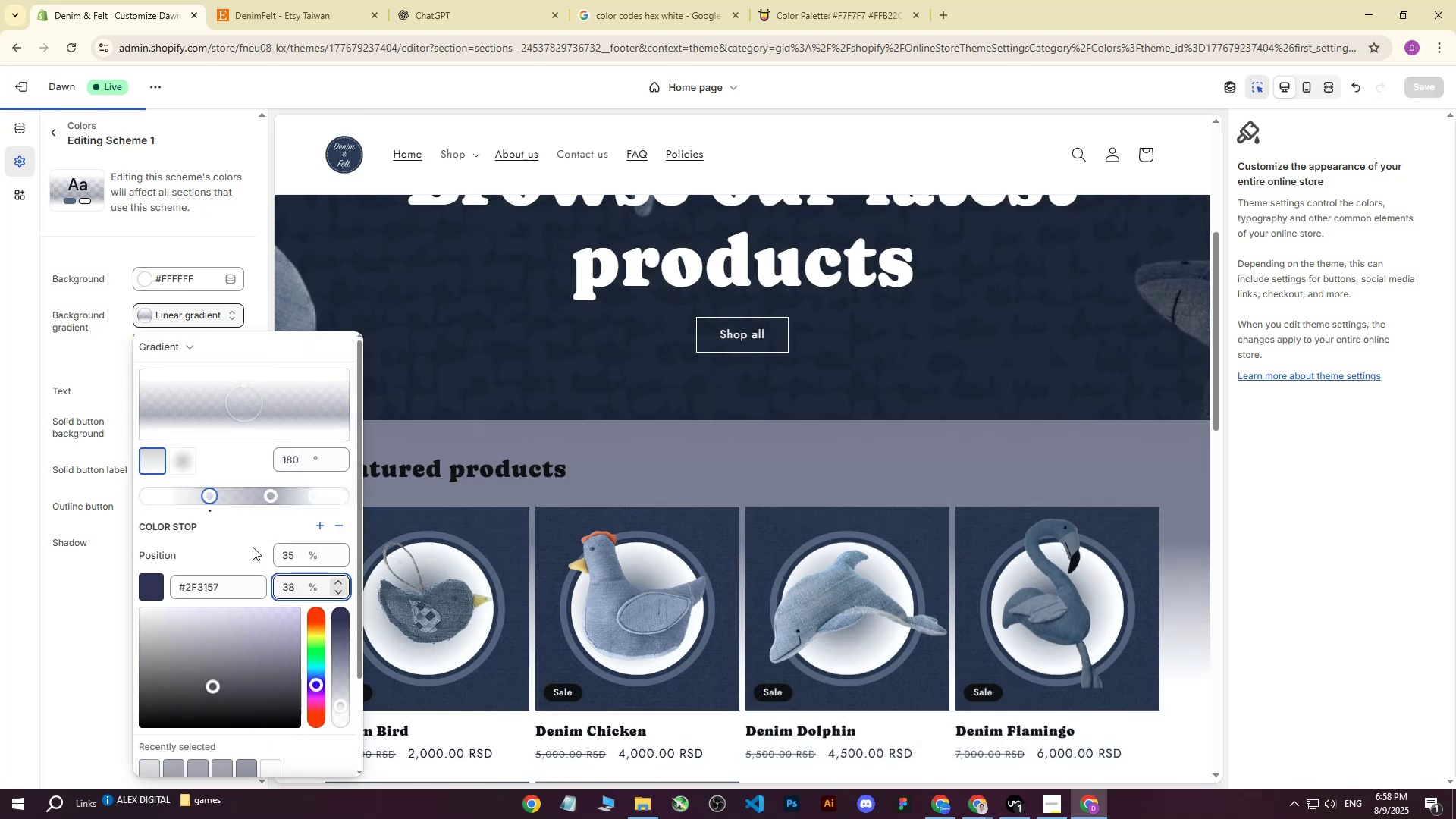 
left_click([252, 547])
 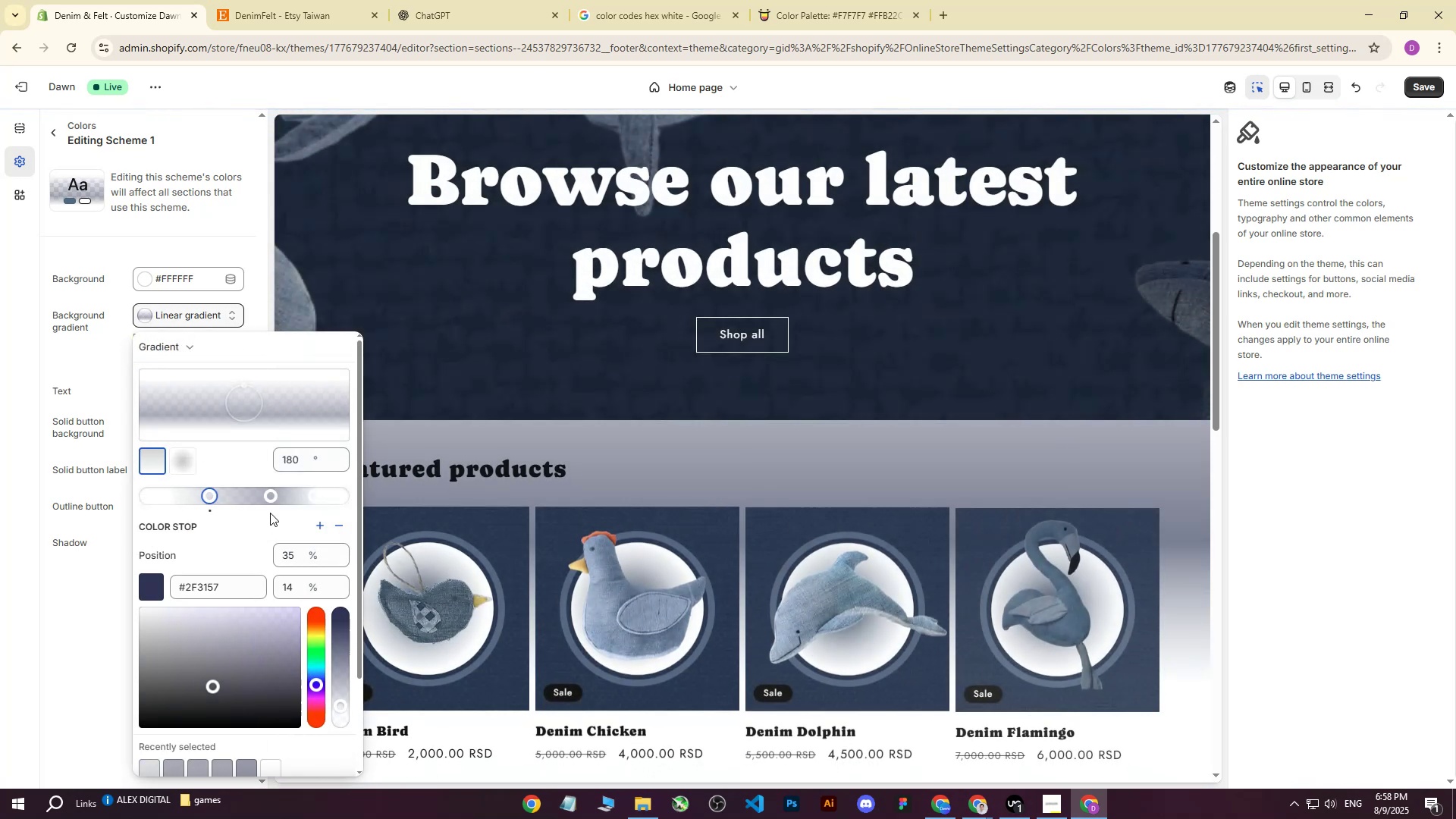 
scroll: coordinate [655, 488], scroll_direction: up, amount: 19.0
 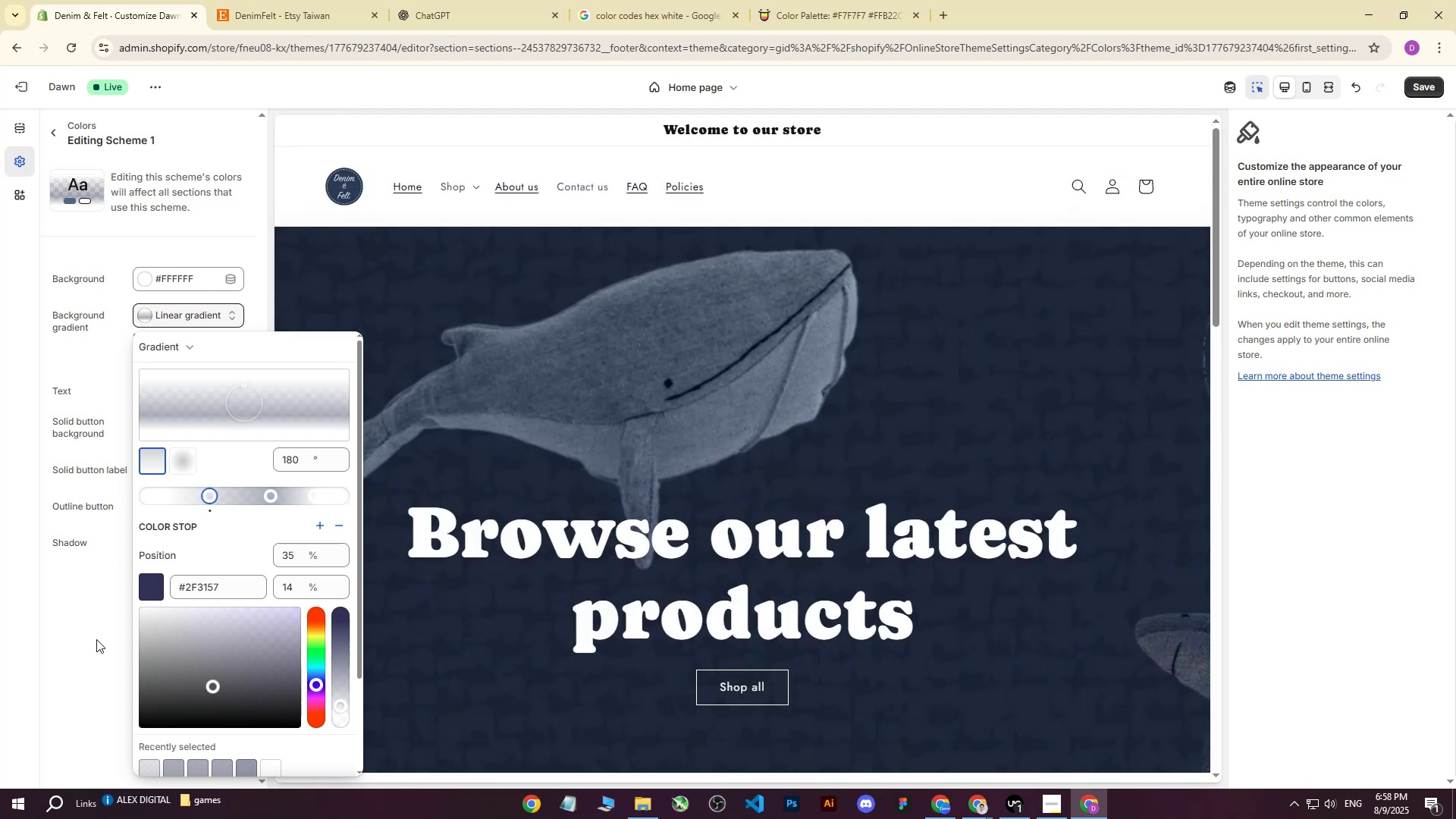 
left_click([96, 645])
 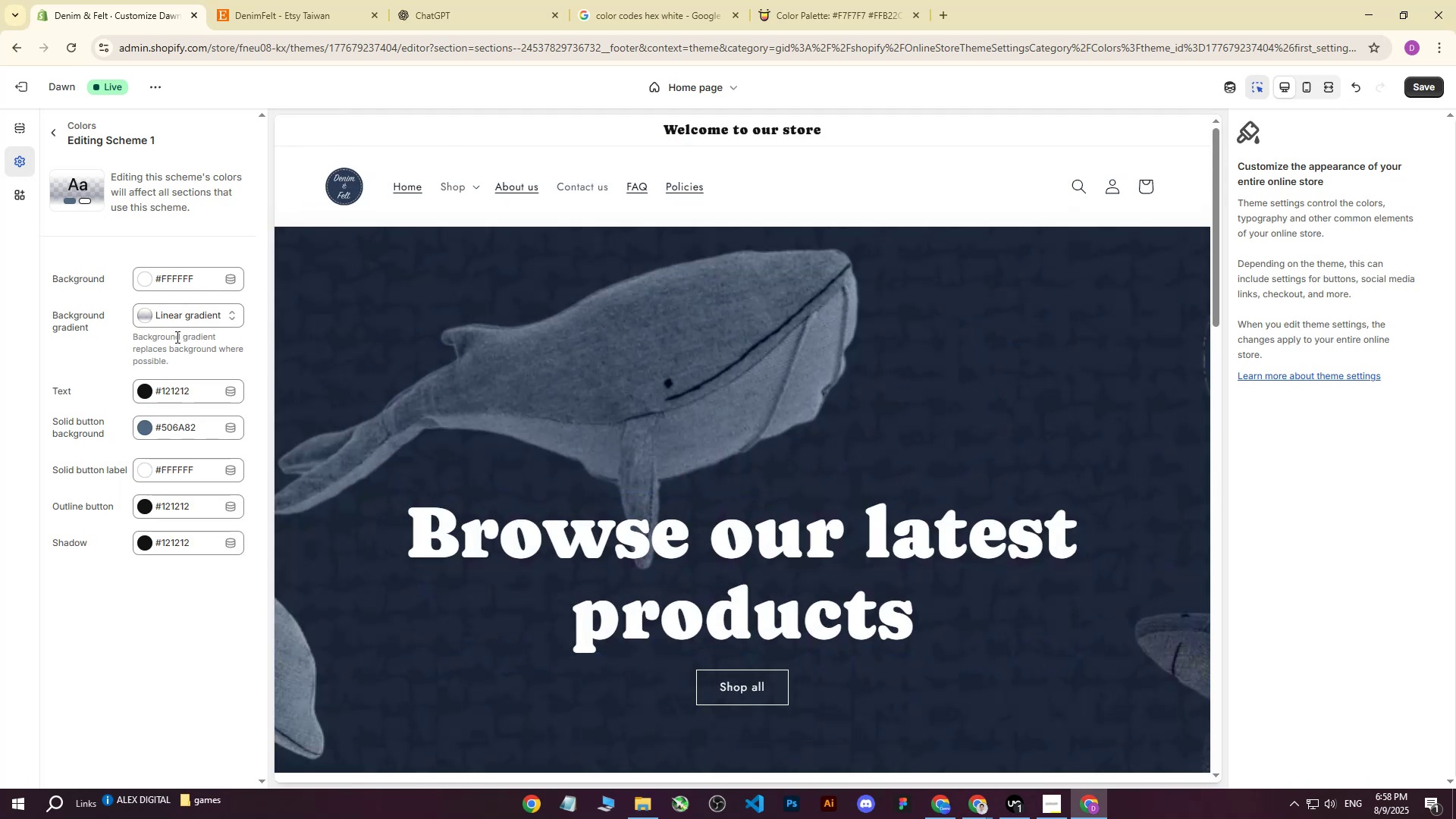 
left_click([179, 326])
 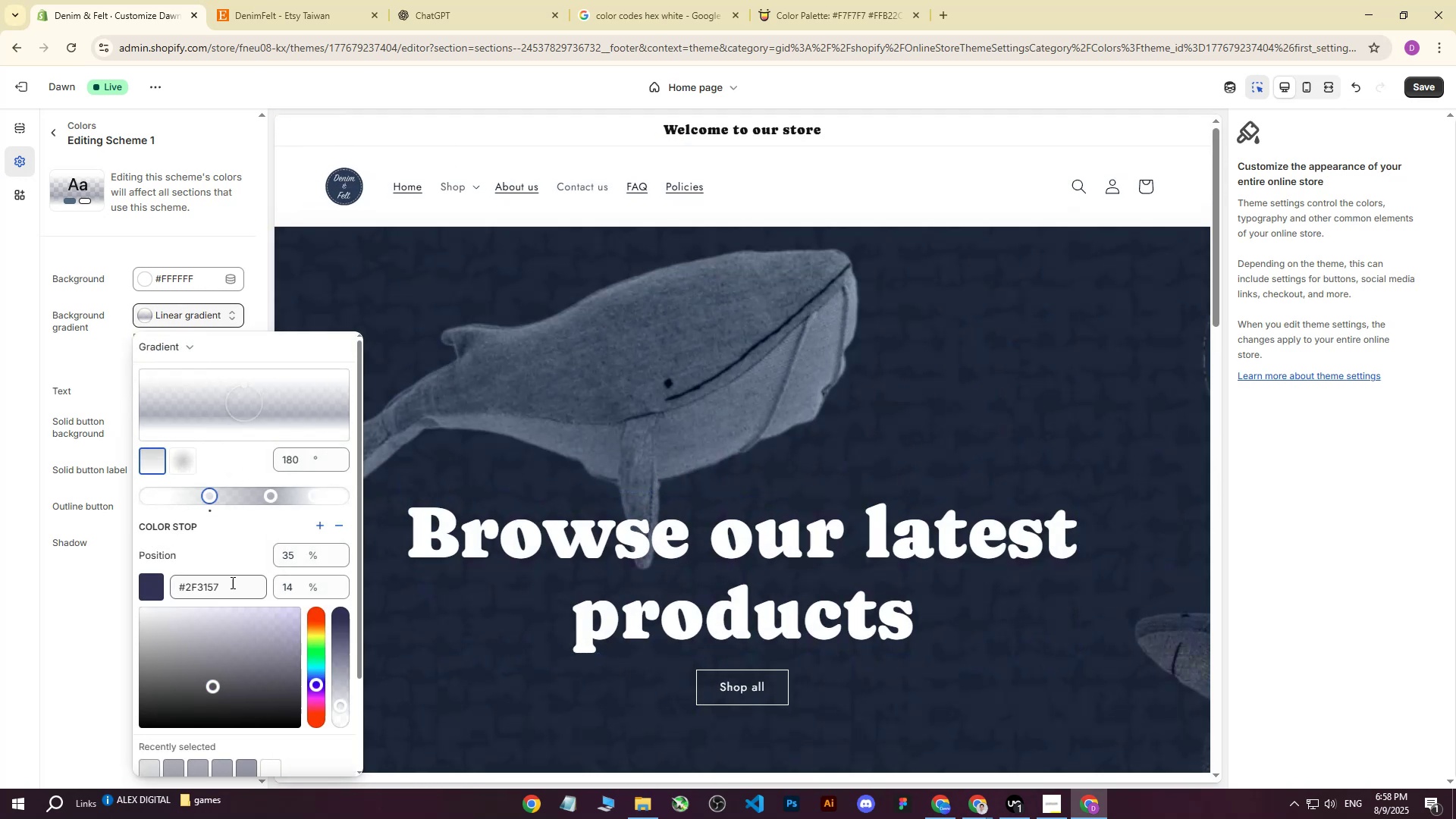 
left_click_drag(start_coordinate=[228, 588], to_coordinate=[146, 589])
 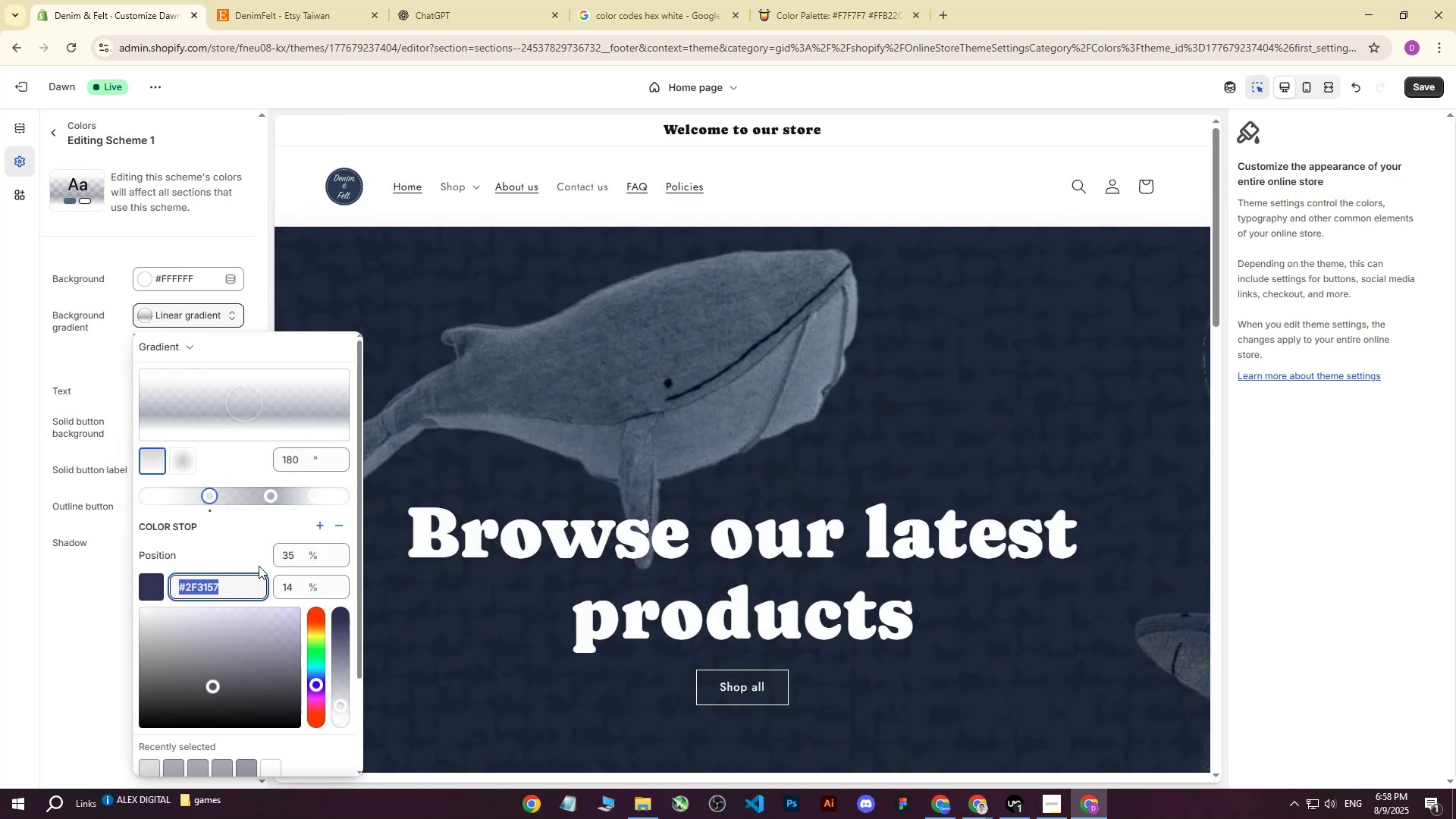 
key(Control+ControlLeft)
 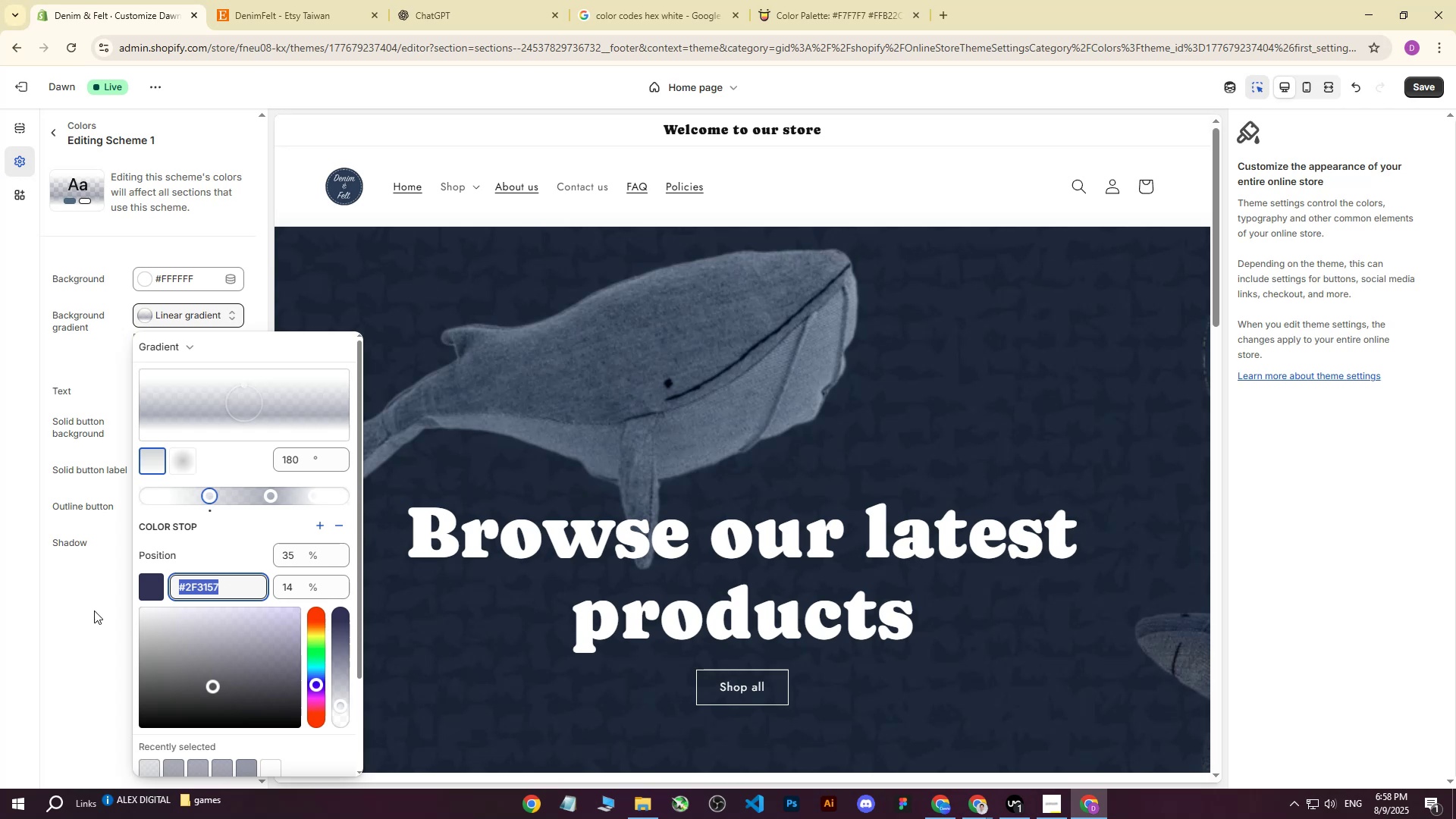 
key(Control+C)
 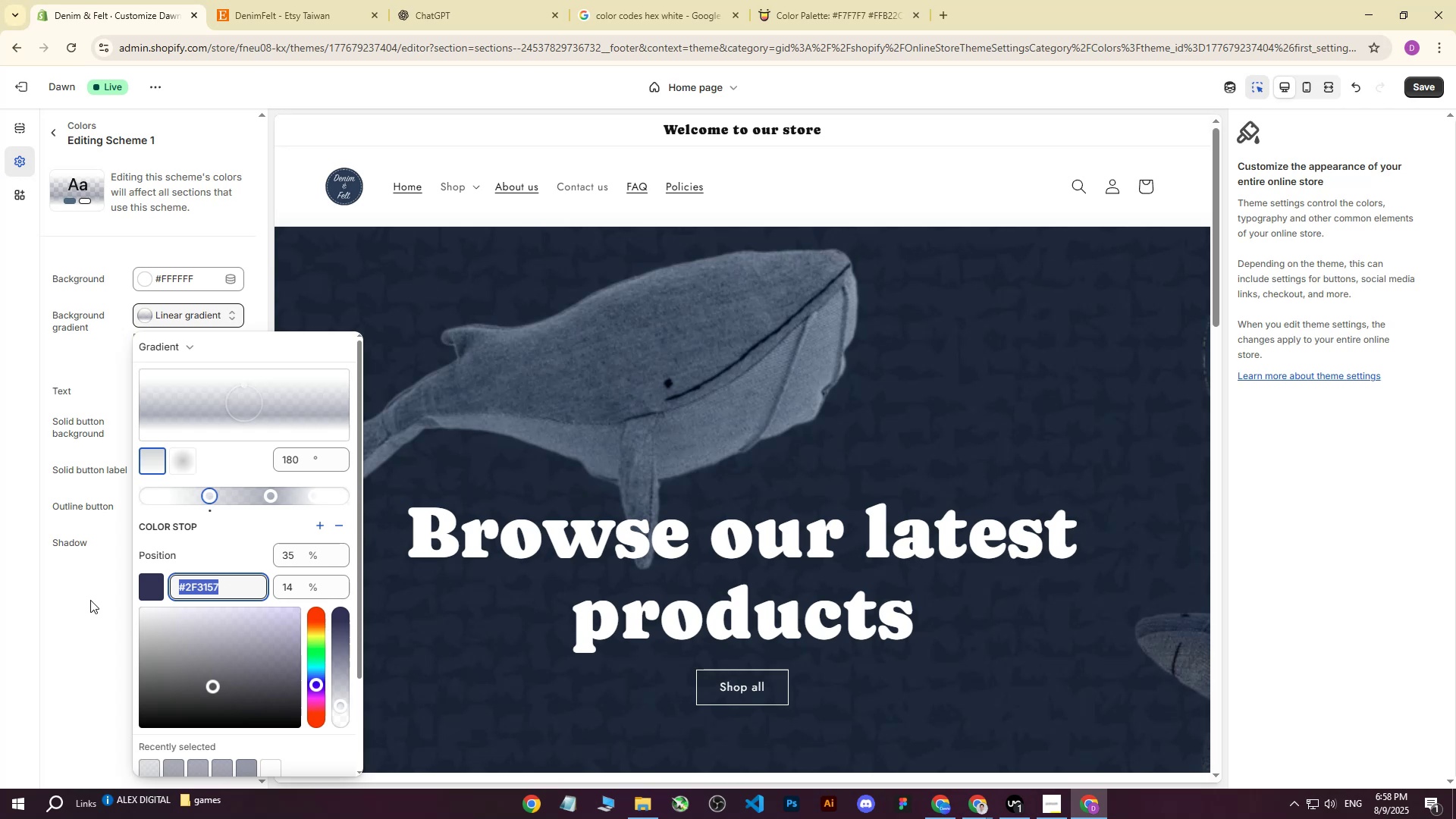 
left_click([90, 600])
 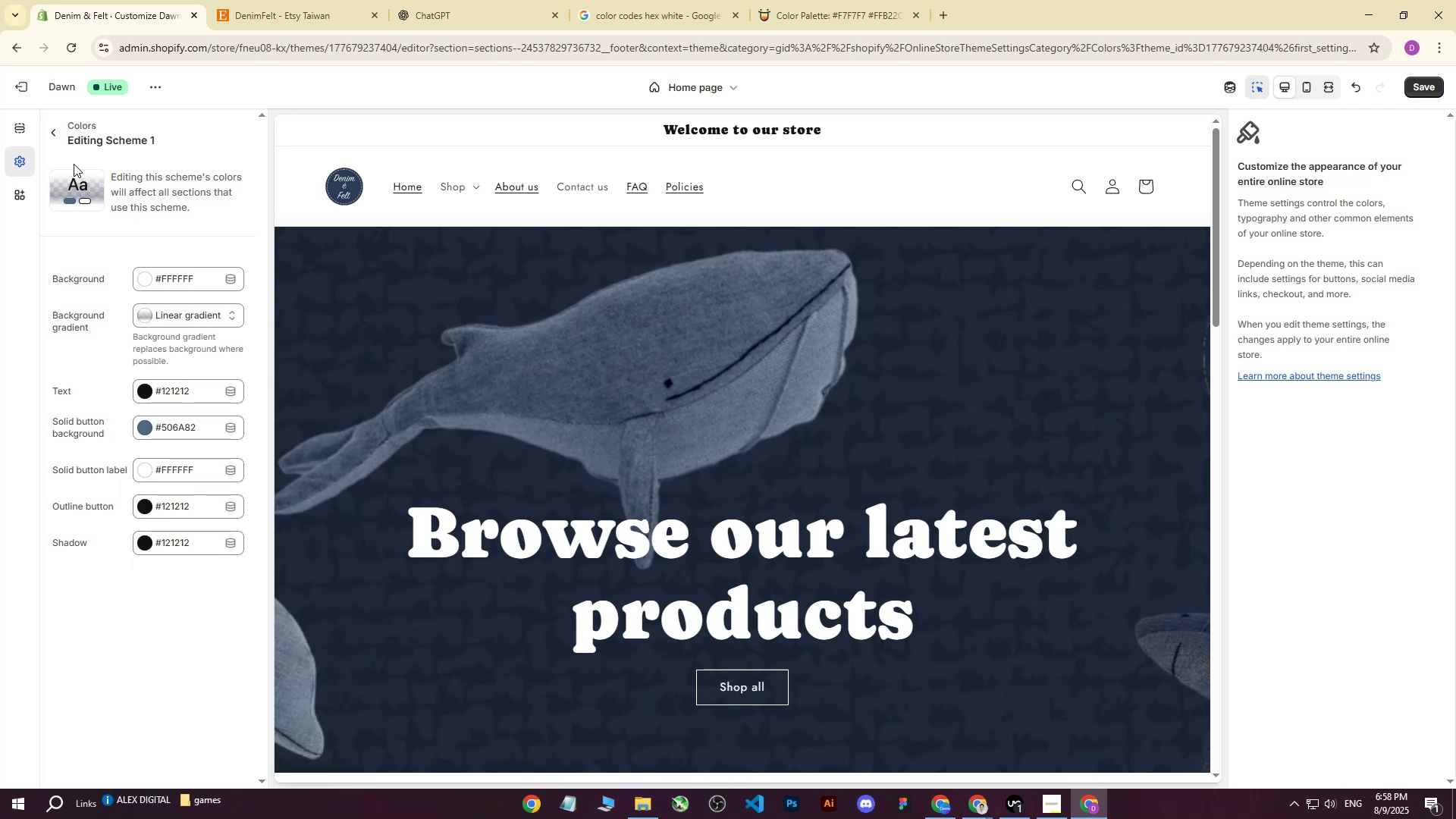 
left_click([54, 132])
 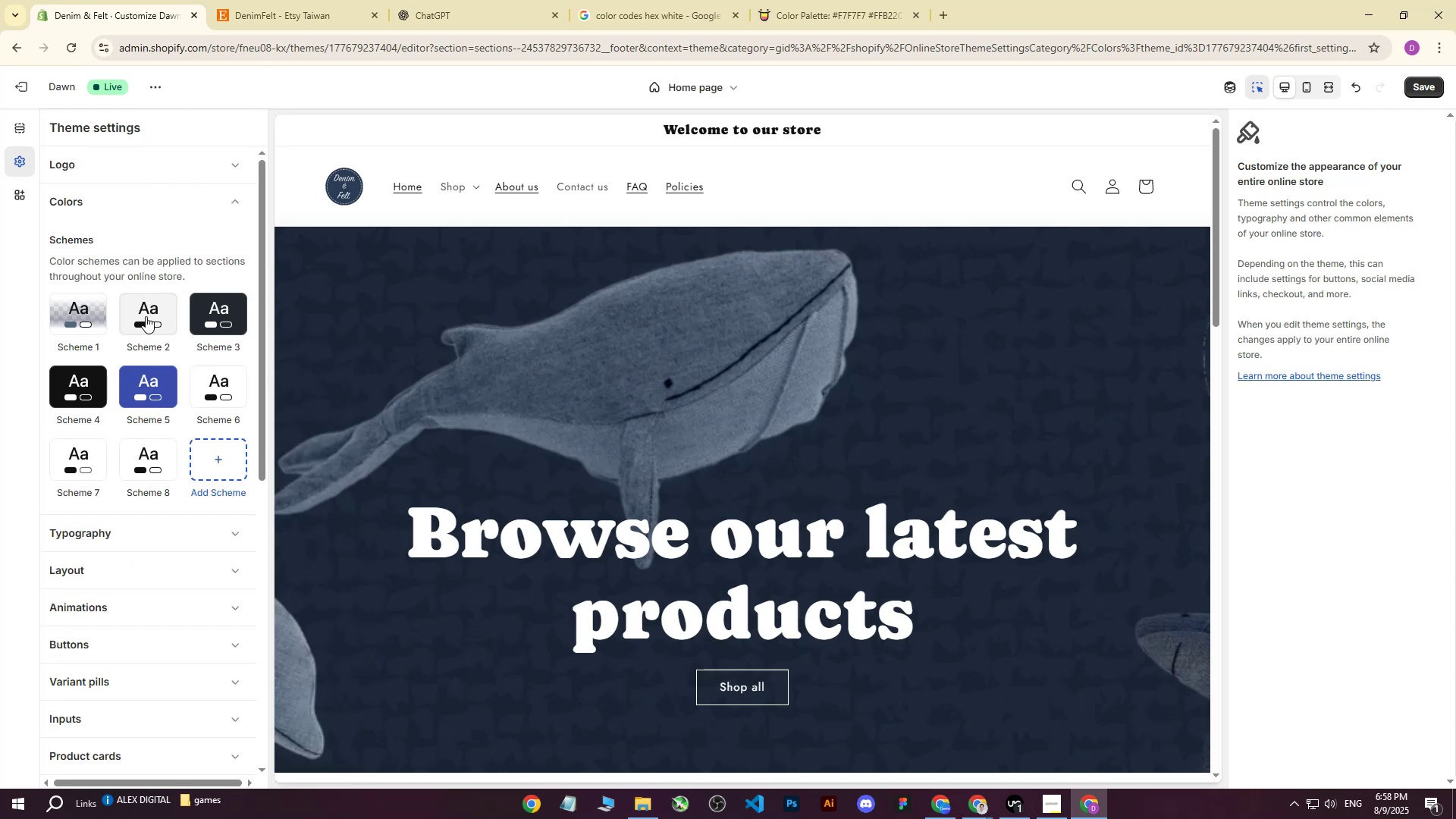 
left_click([146, 316])
 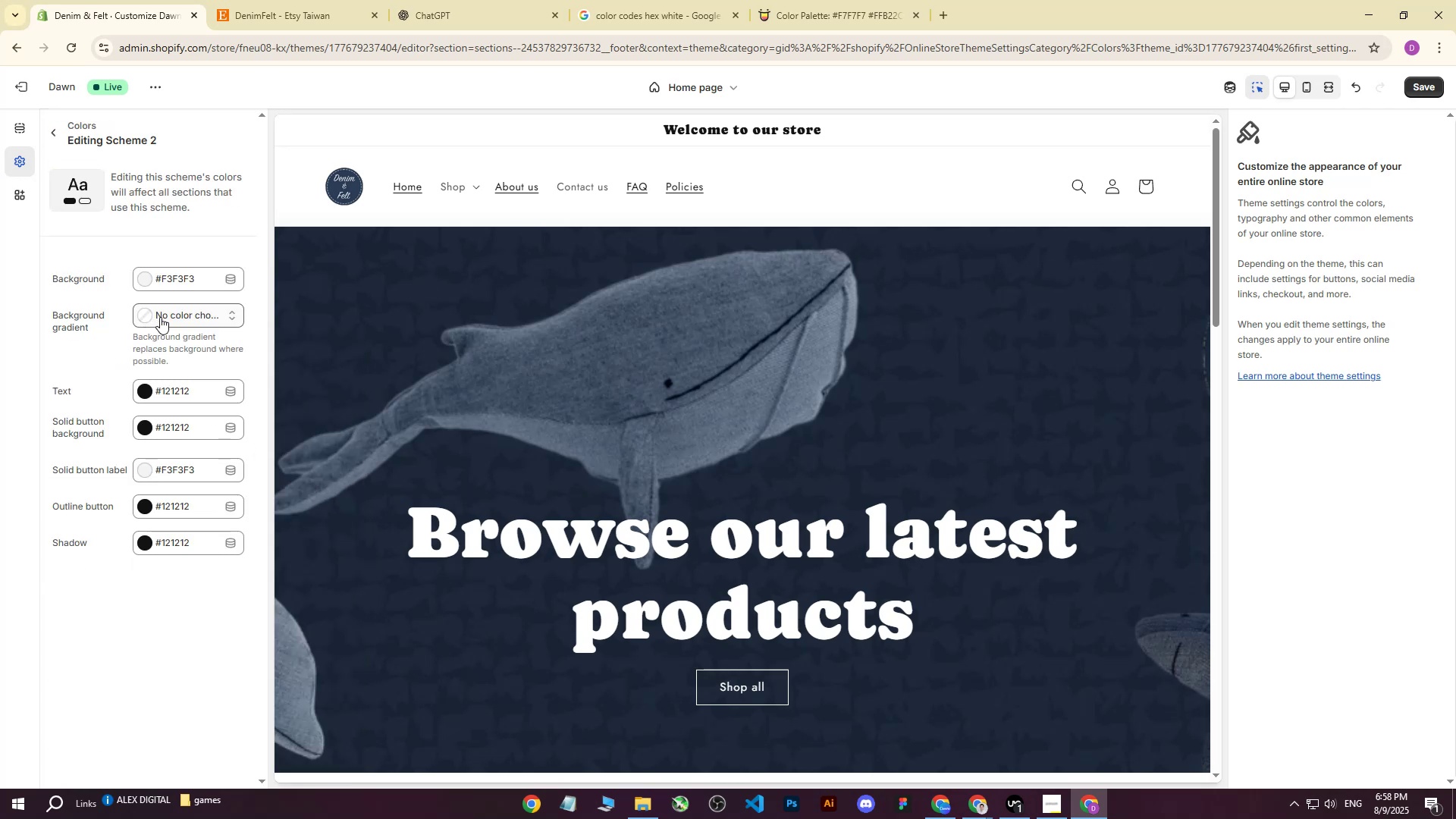 
left_click([160, 317])
 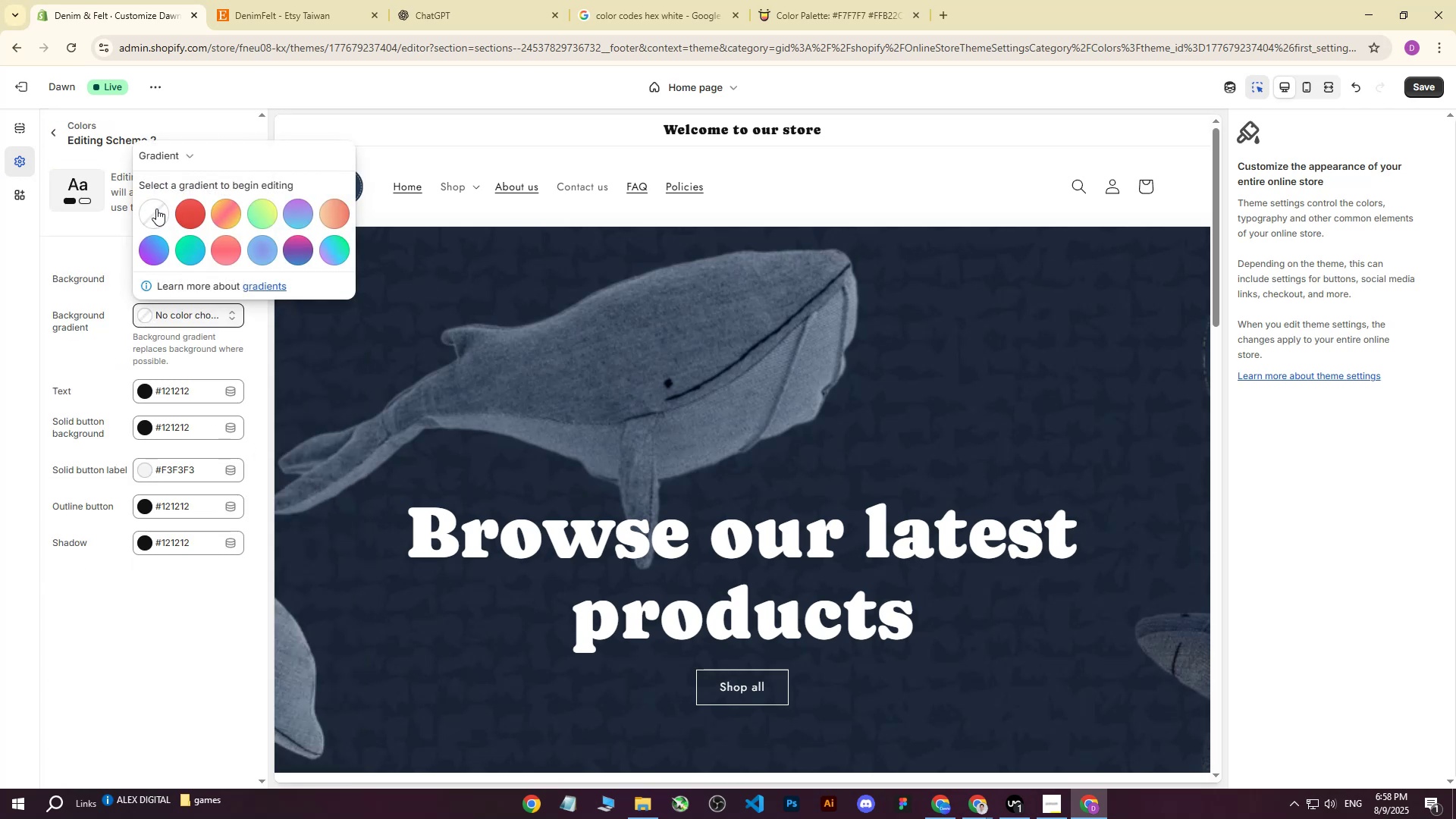 
left_click([156, 209])
 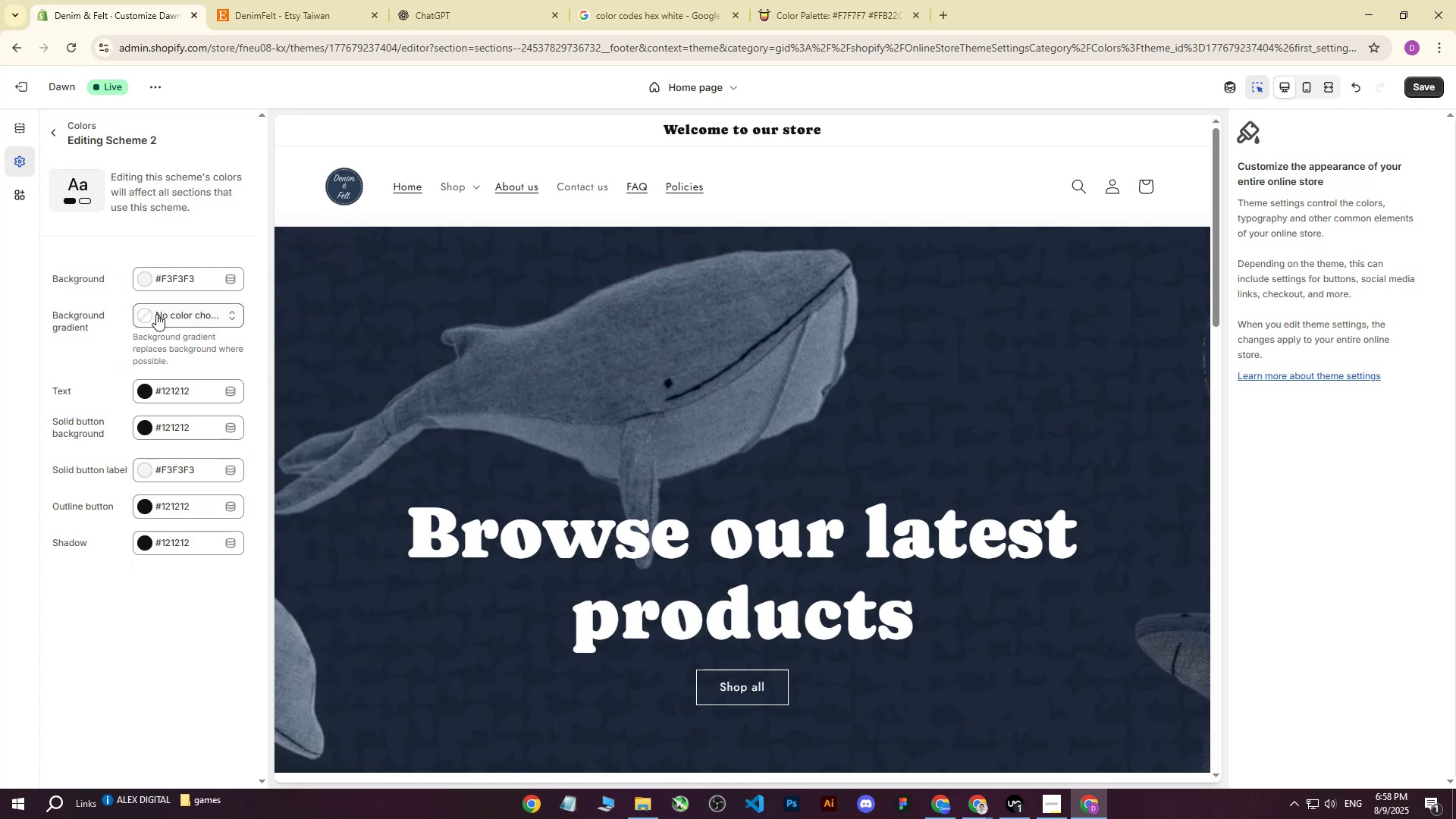 
left_click([155, 314])
 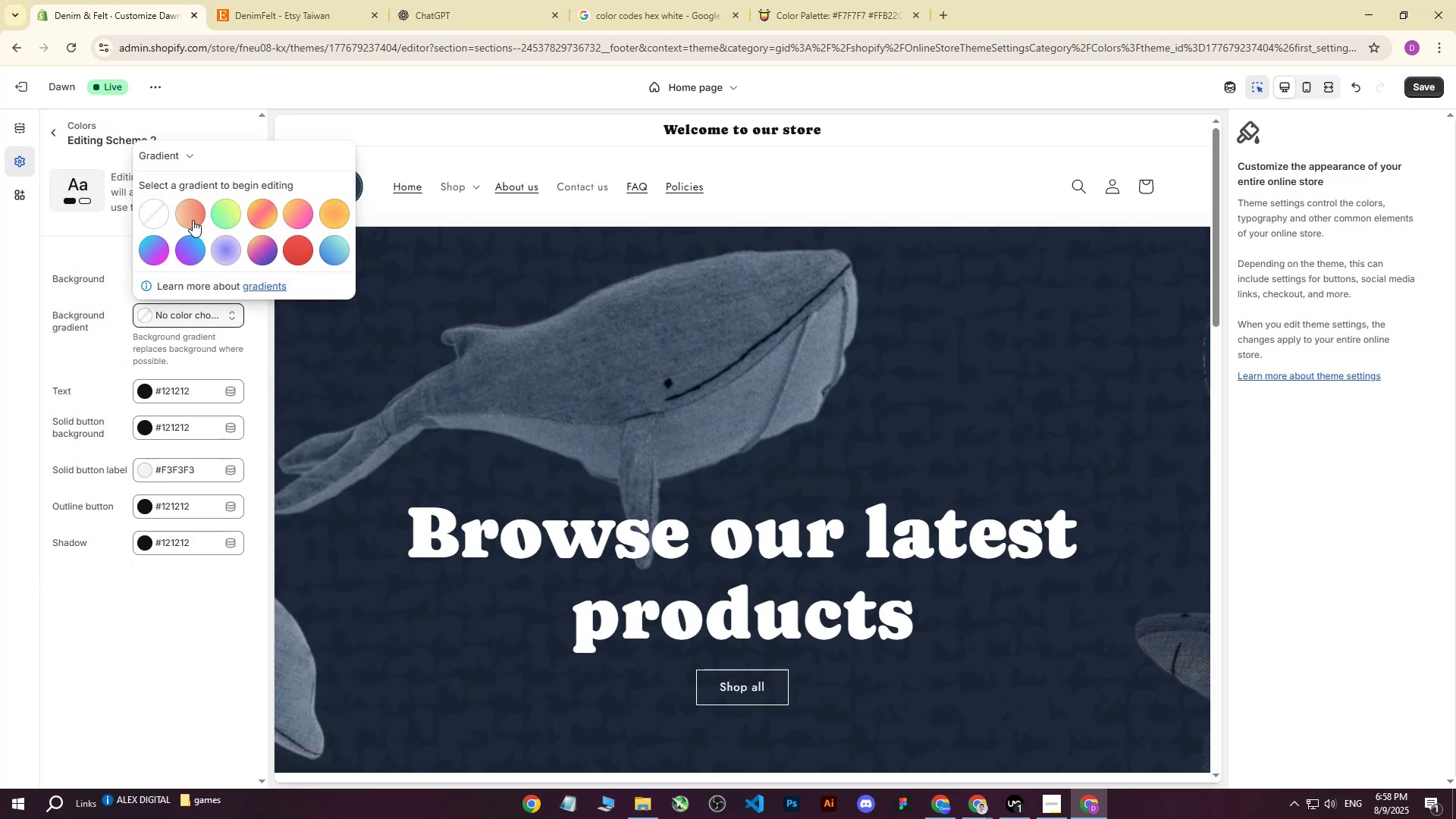 
left_click([195, 213])
 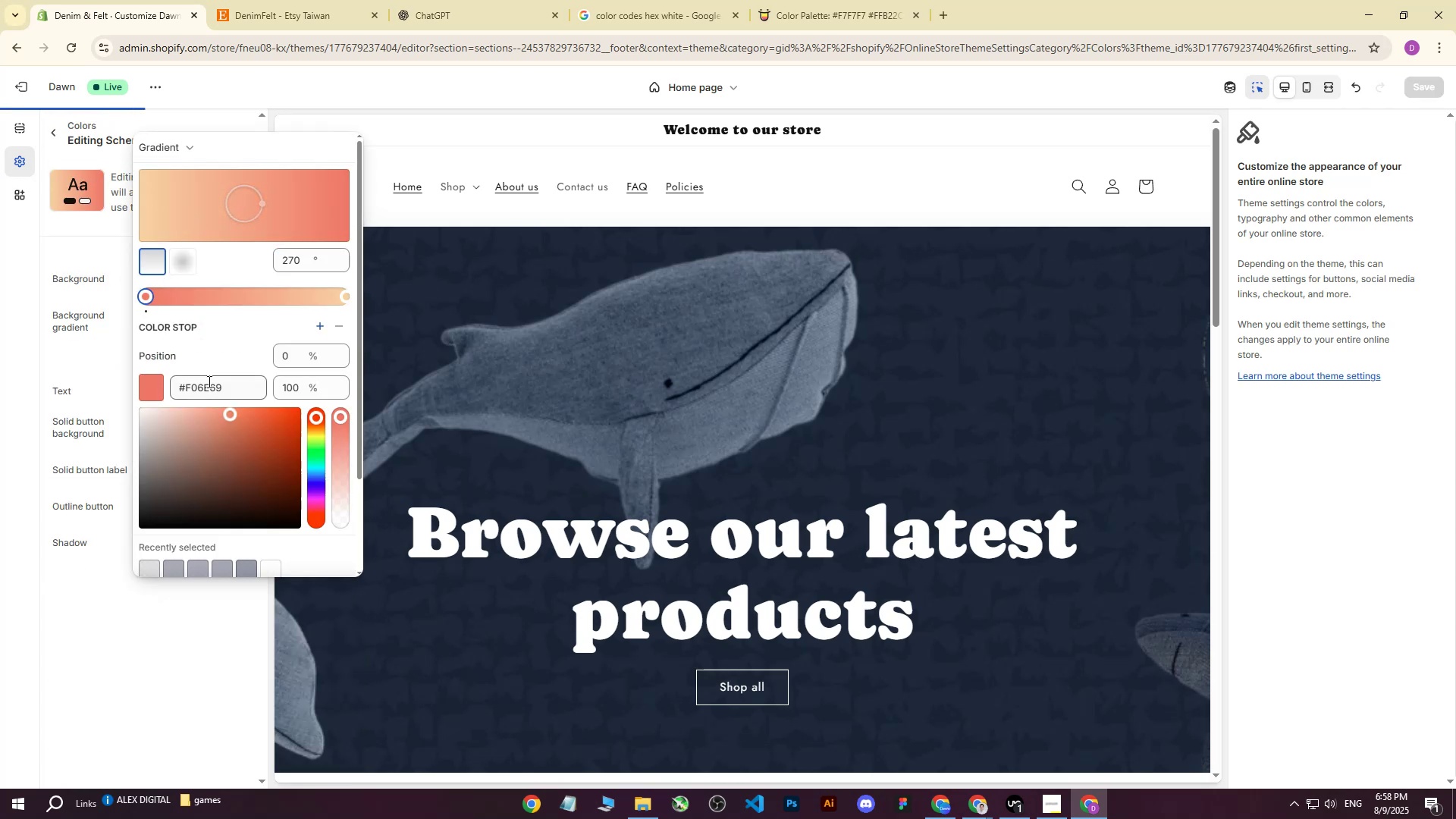 
left_click_drag(start_coordinate=[230, 390], to_coordinate=[161, 392])
 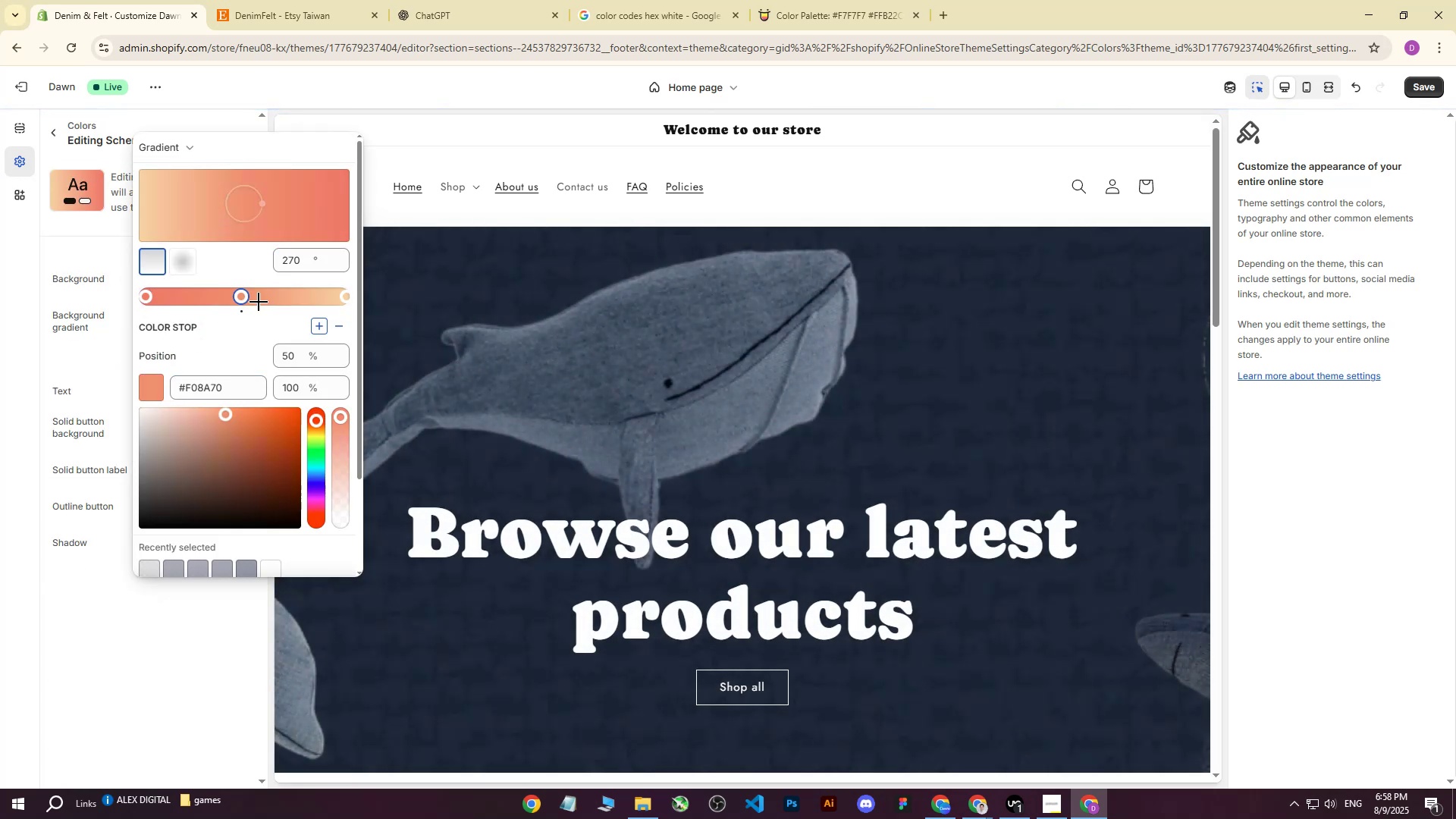 
left_click([322, 322])
 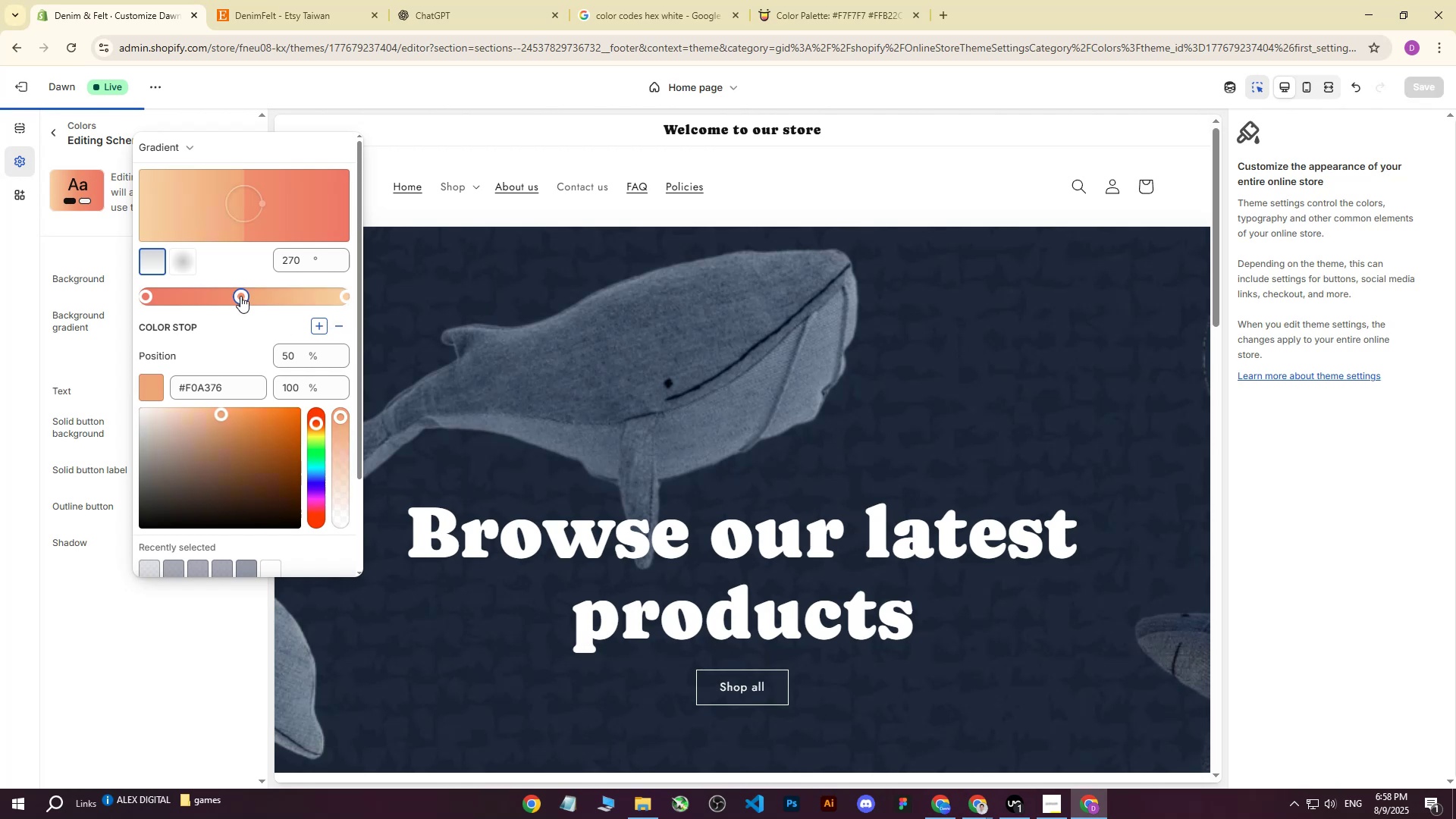 
left_click_drag(start_coordinate=[241, 297], to_coordinate=[206, 298])
 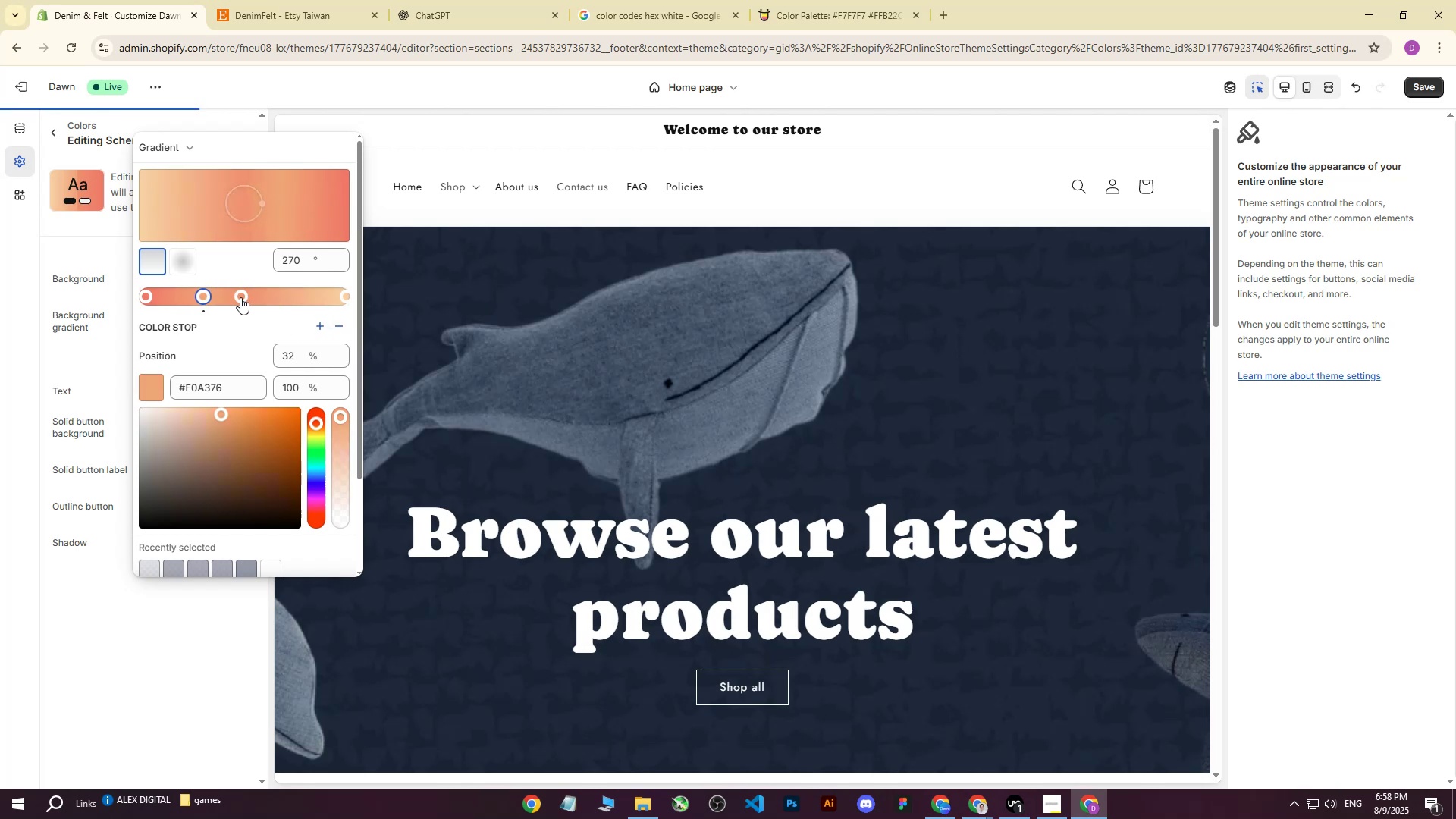 
left_click_drag(start_coordinate=[241, 297], to_coordinate=[288, 296])
 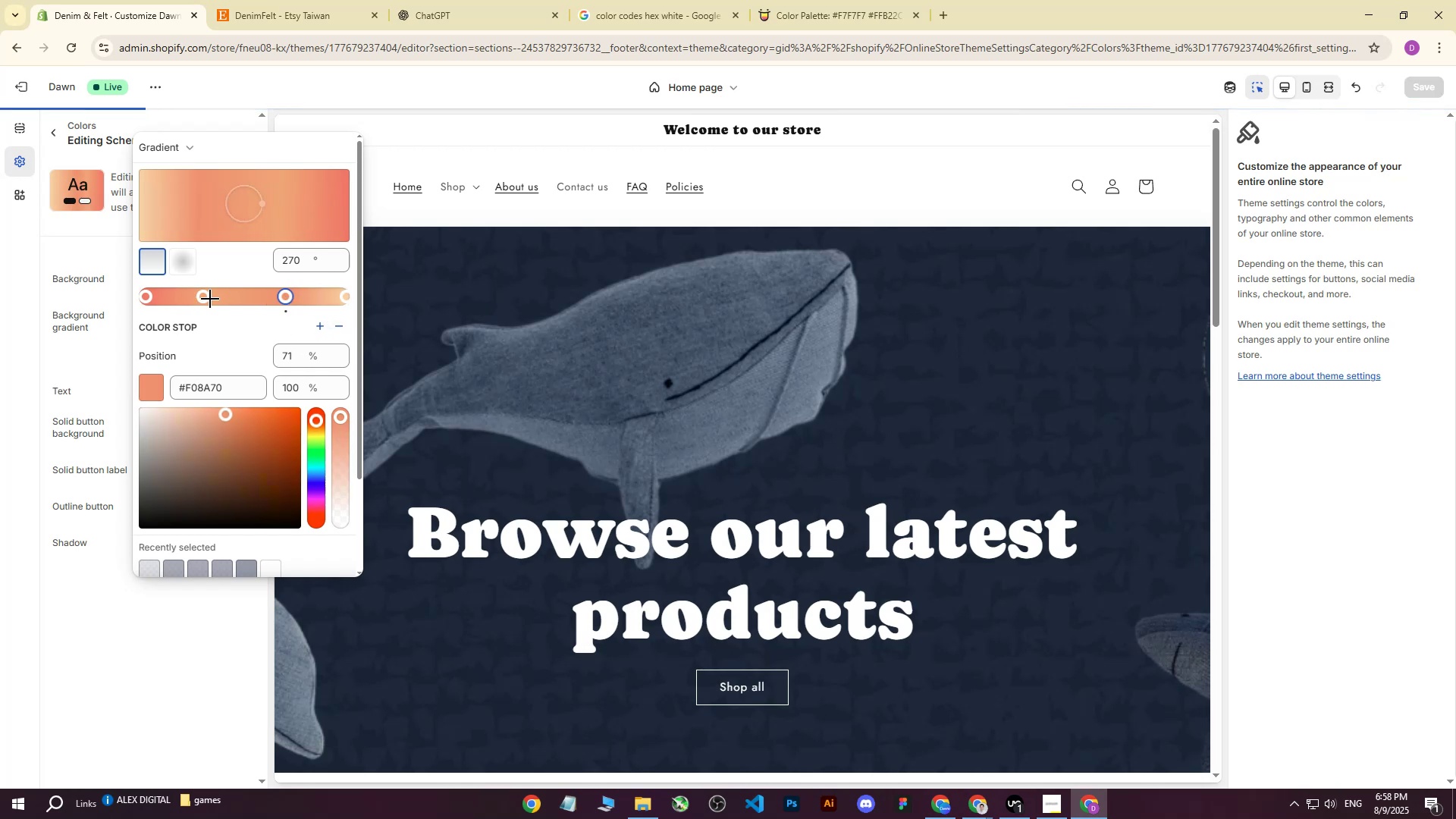 
left_click_drag(start_coordinate=[205, 300], to_coordinate=[218, 300])
 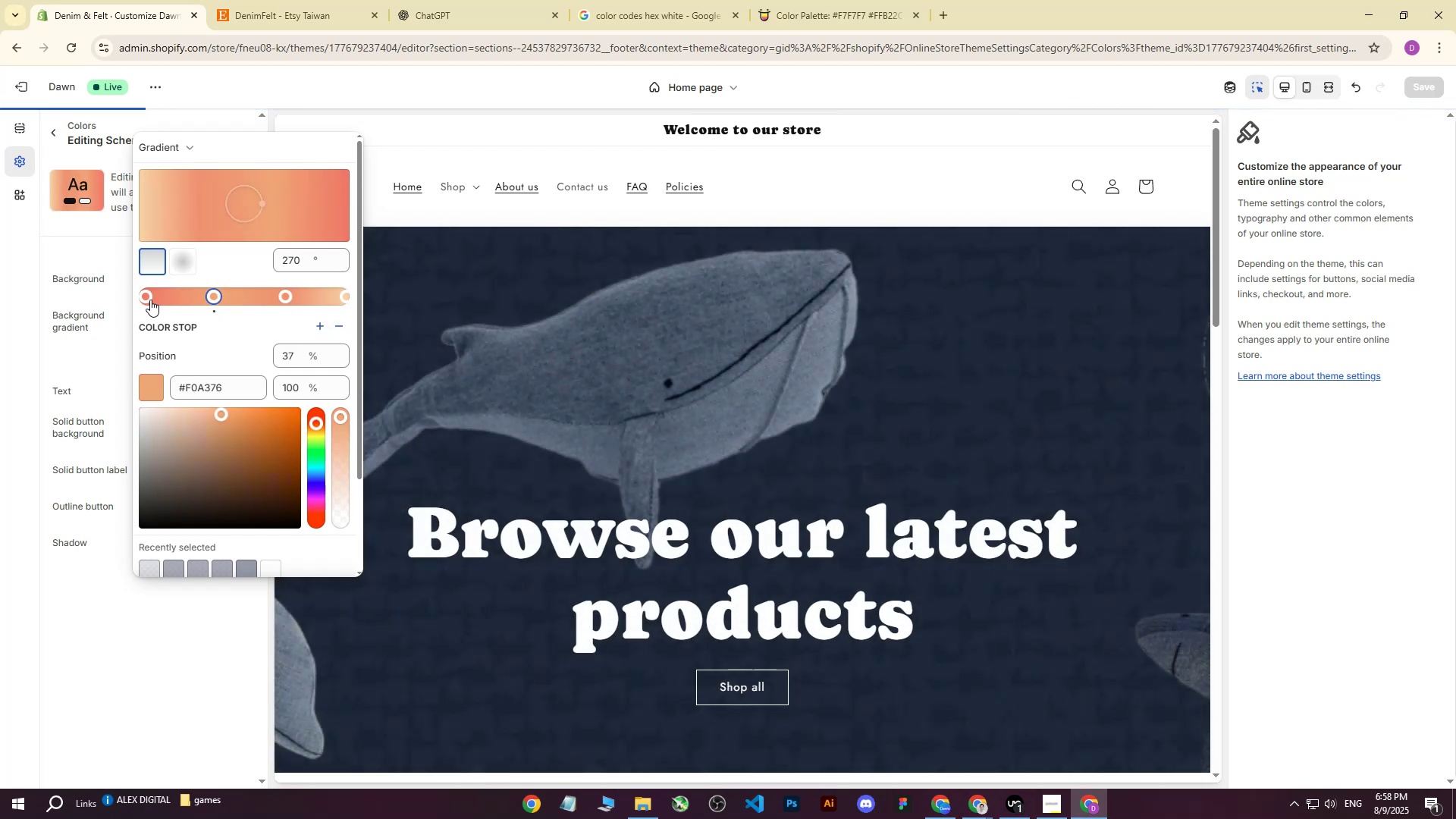 
left_click([150, 300])
 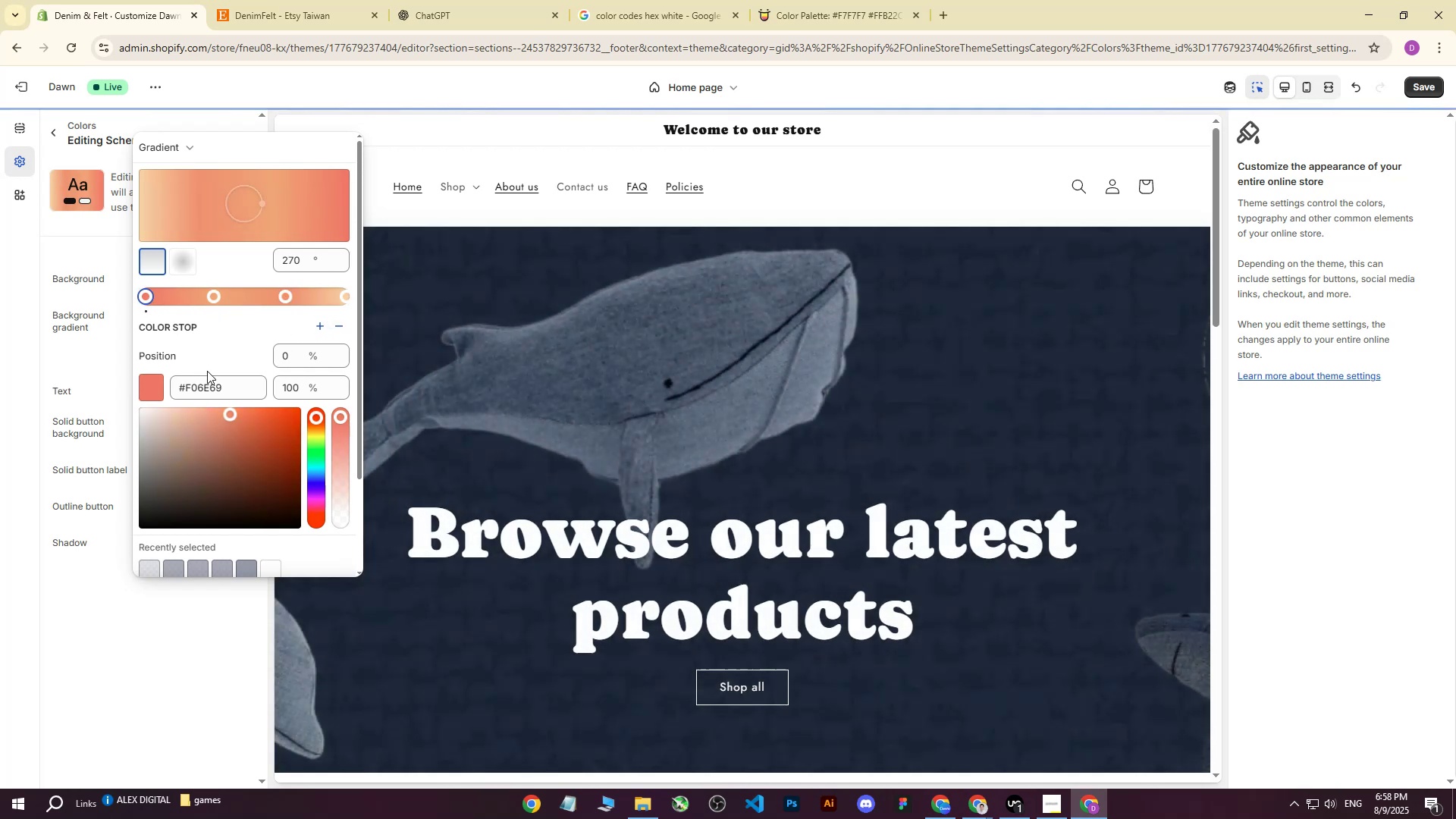 
left_click_drag(start_coordinate=[223, 379], to_coordinate=[167, 384])
 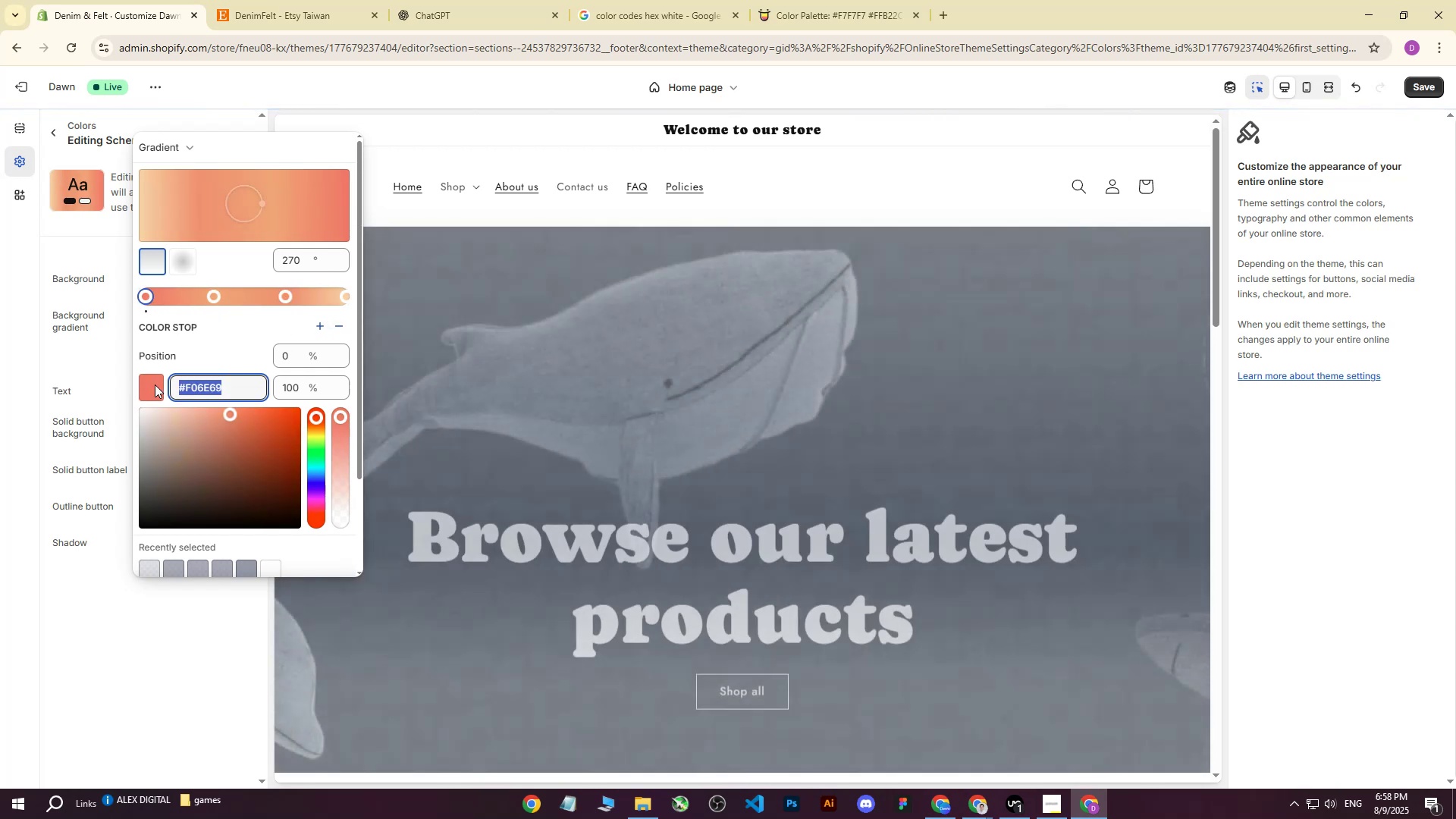 
key(Control+ControlLeft)
 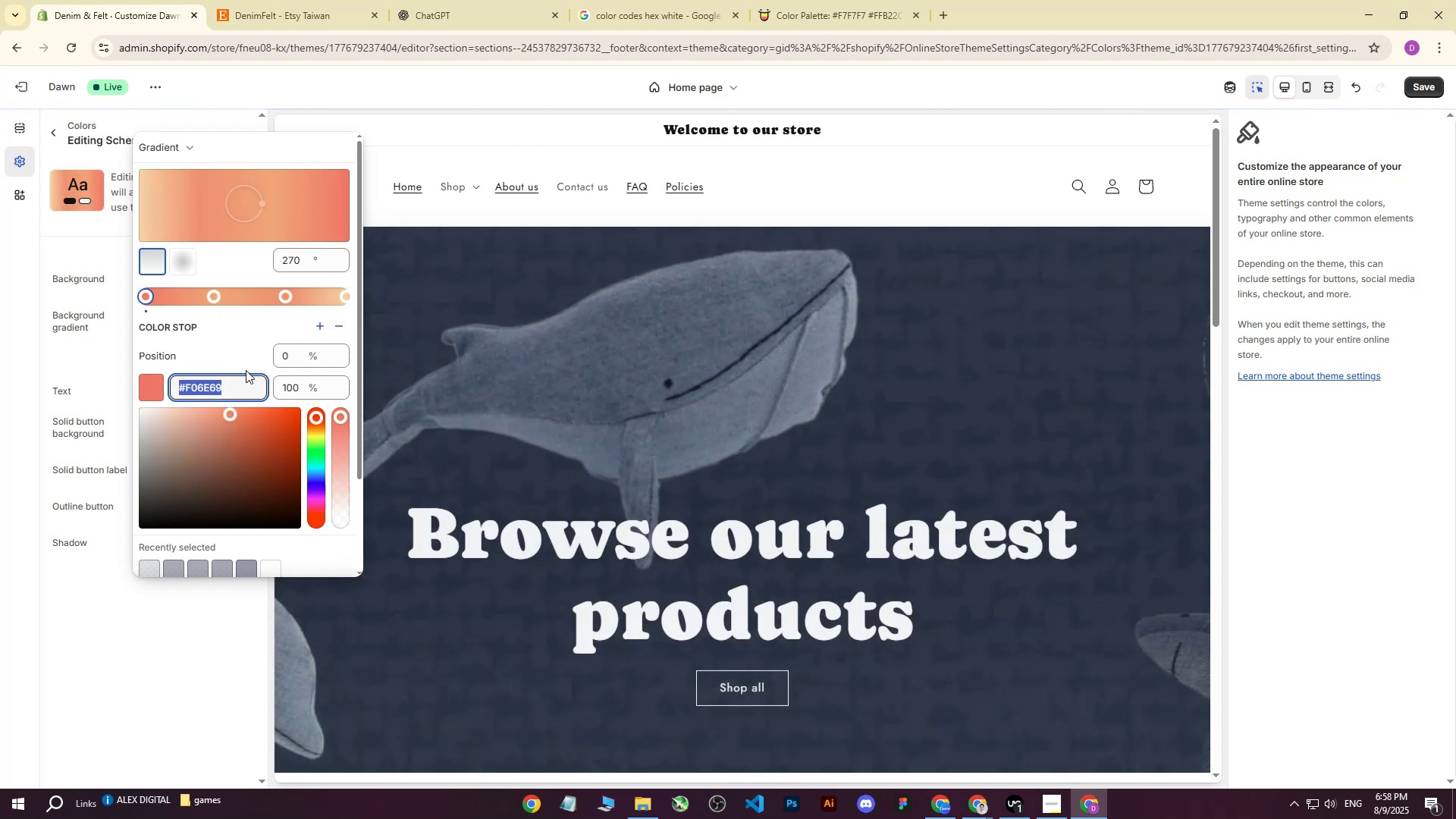 
key(Control+V)
 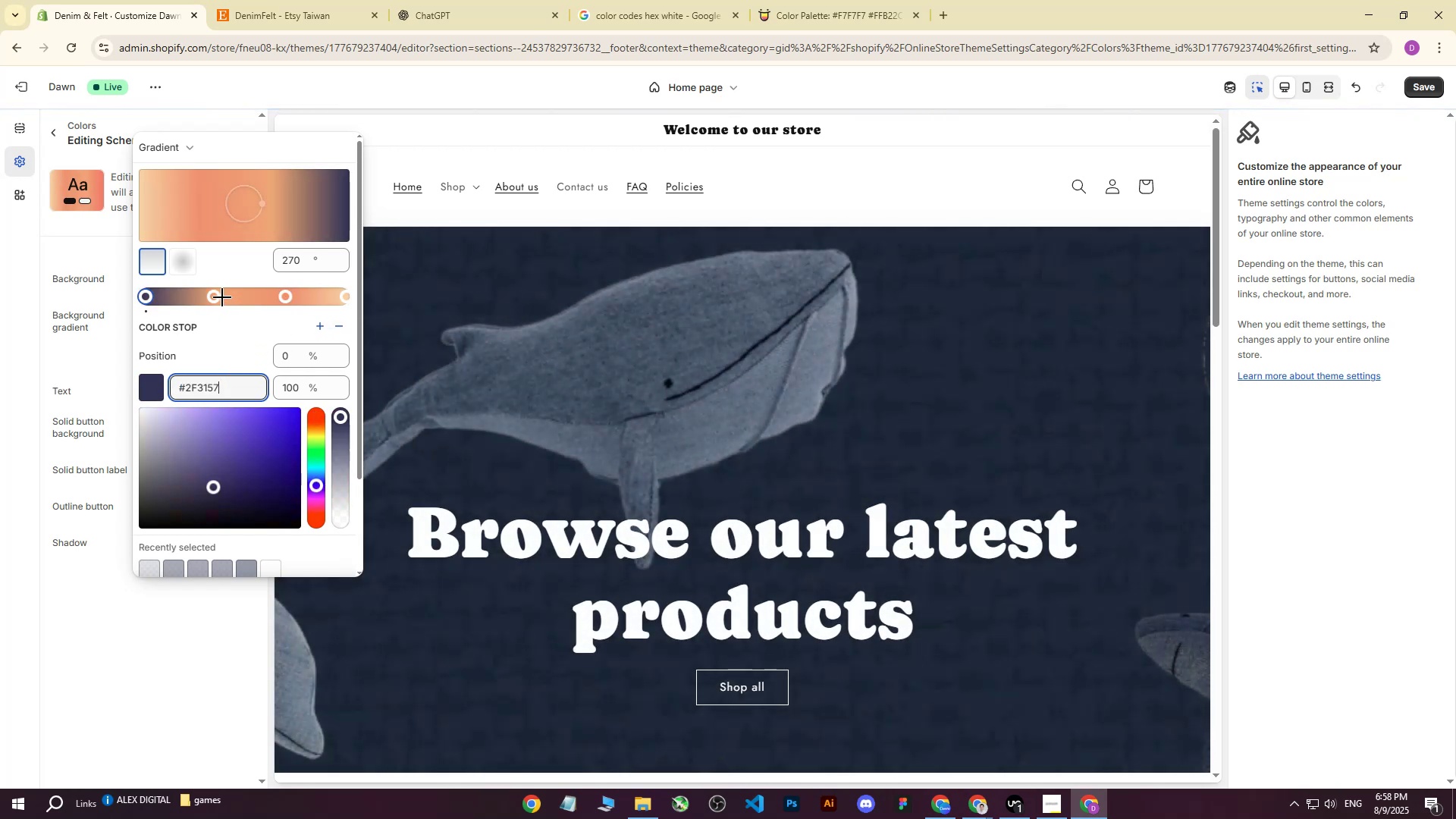 
left_click([220, 297])
 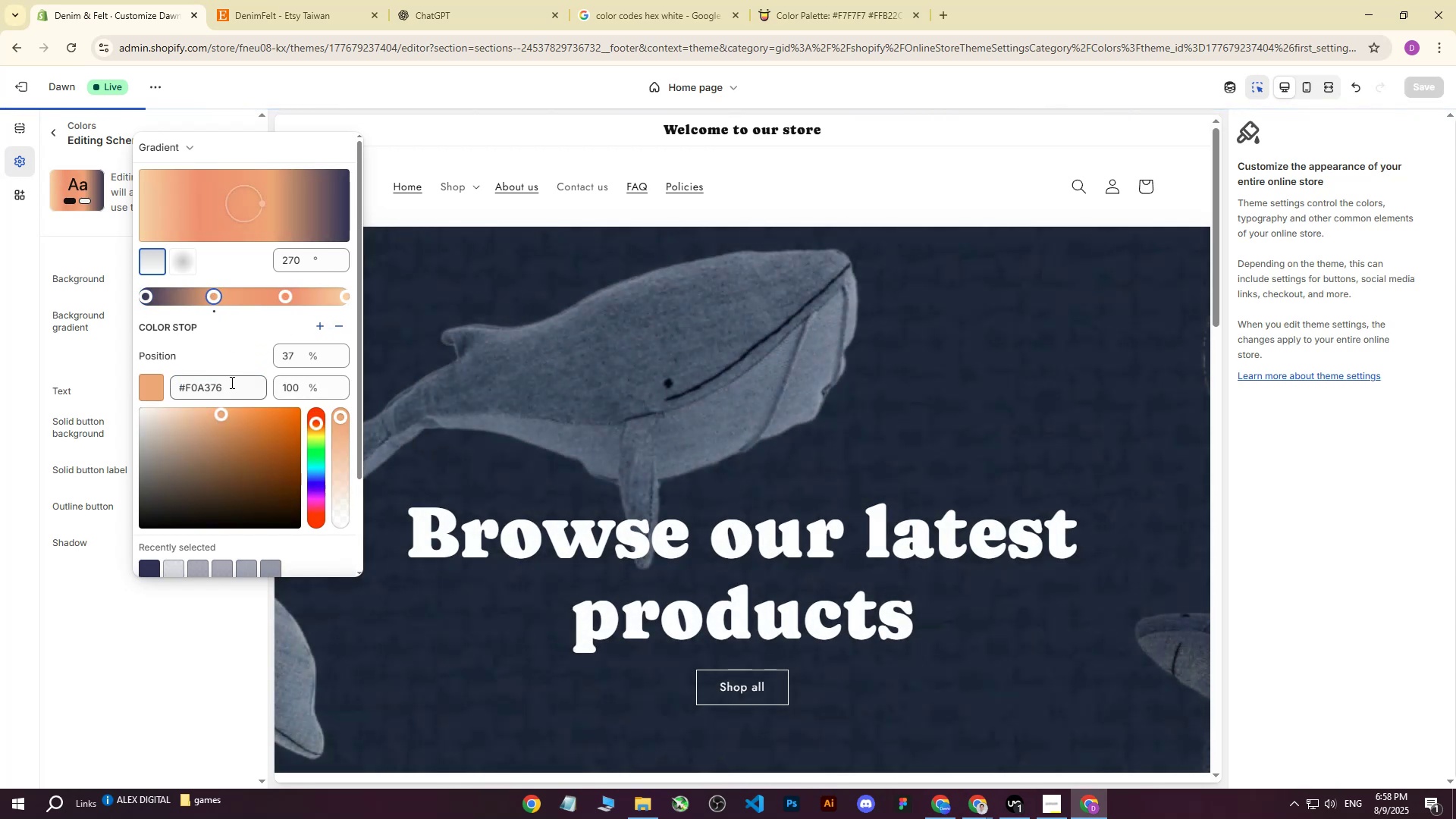 
left_click_drag(start_coordinate=[223, 412], to_coordinate=[143, 413])
 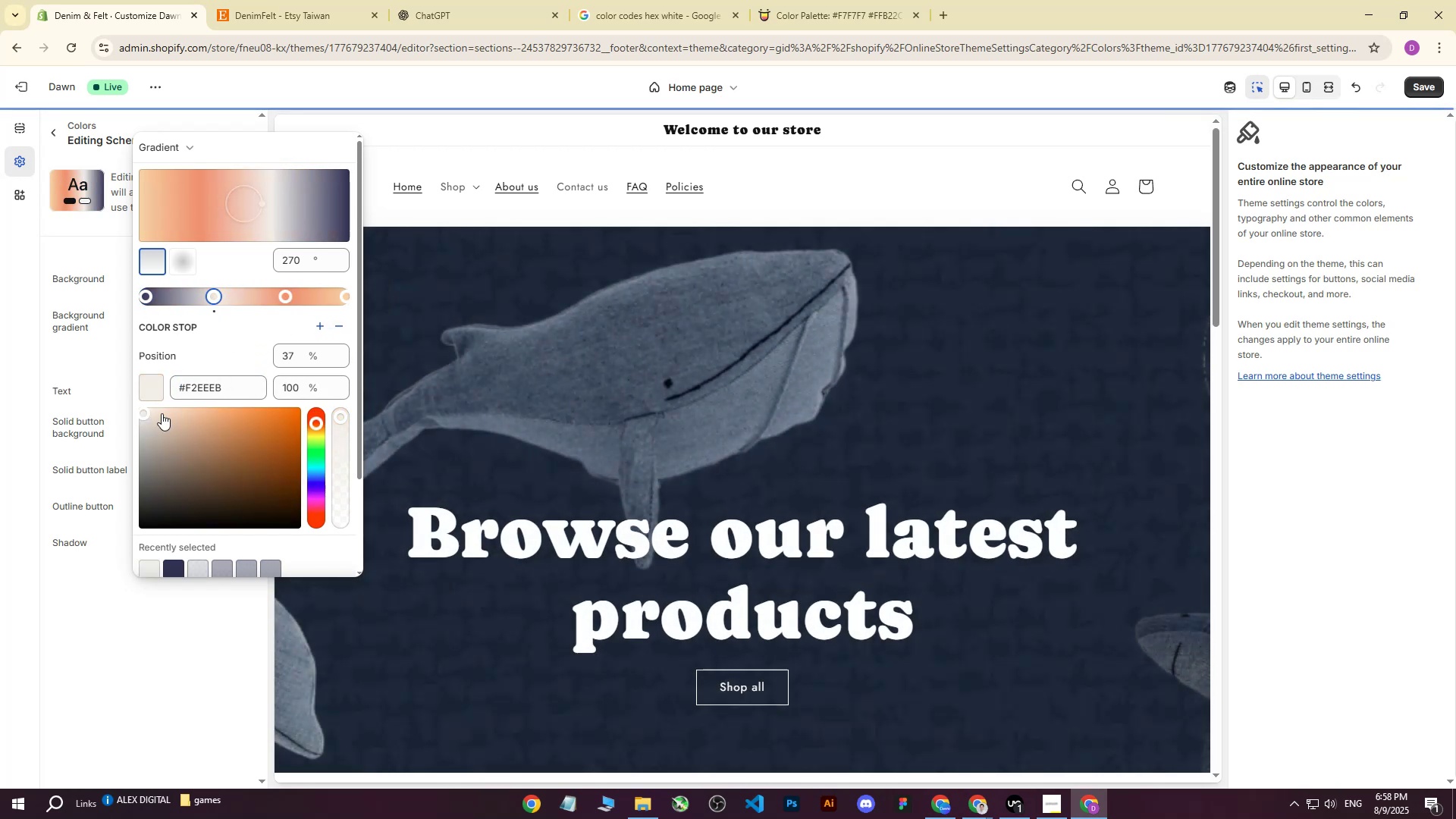 
left_click_drag(start_coordinate=[140, 406], to_coordinate=[127, 393])
 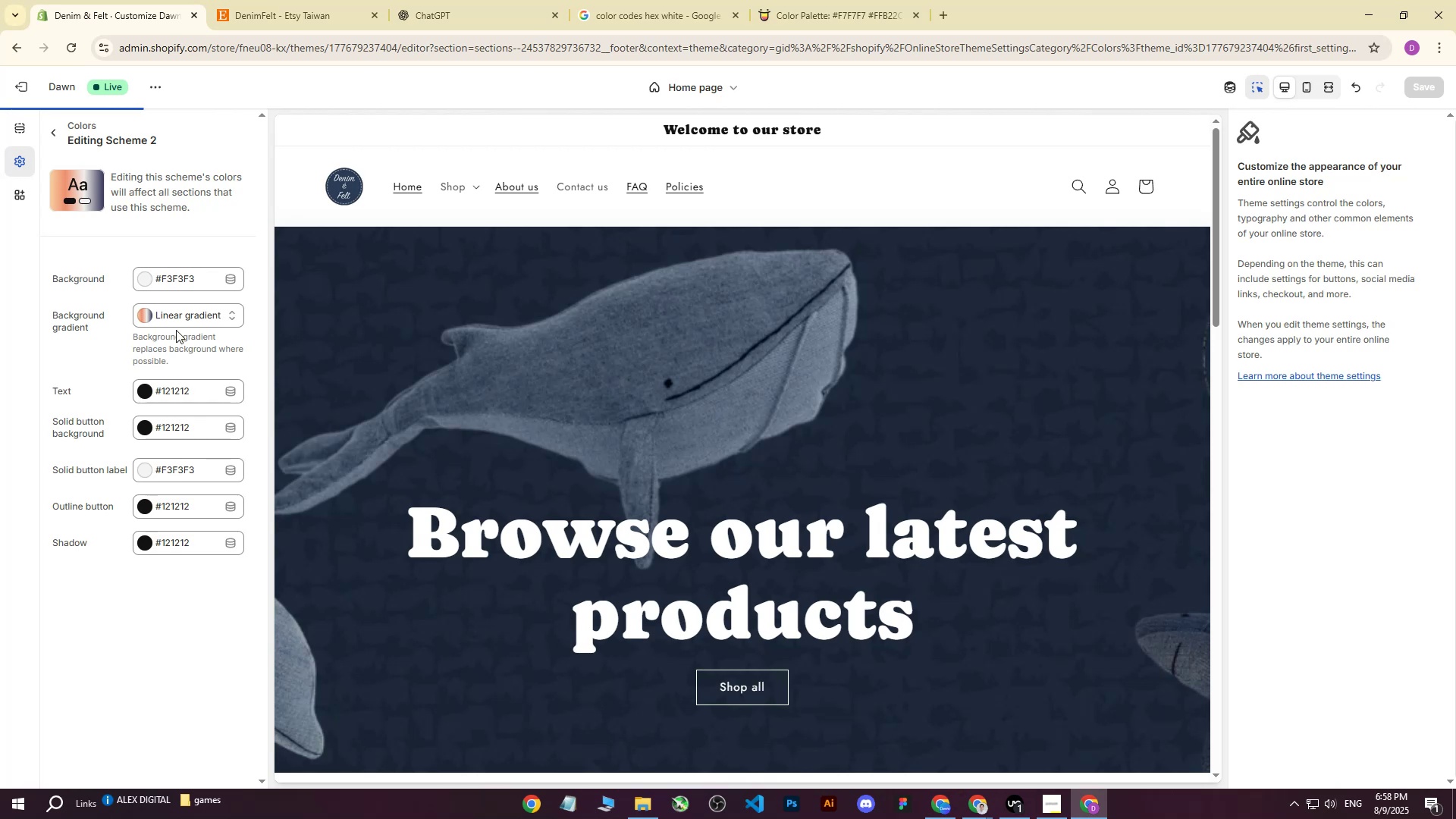 
left_click([174, 315])
 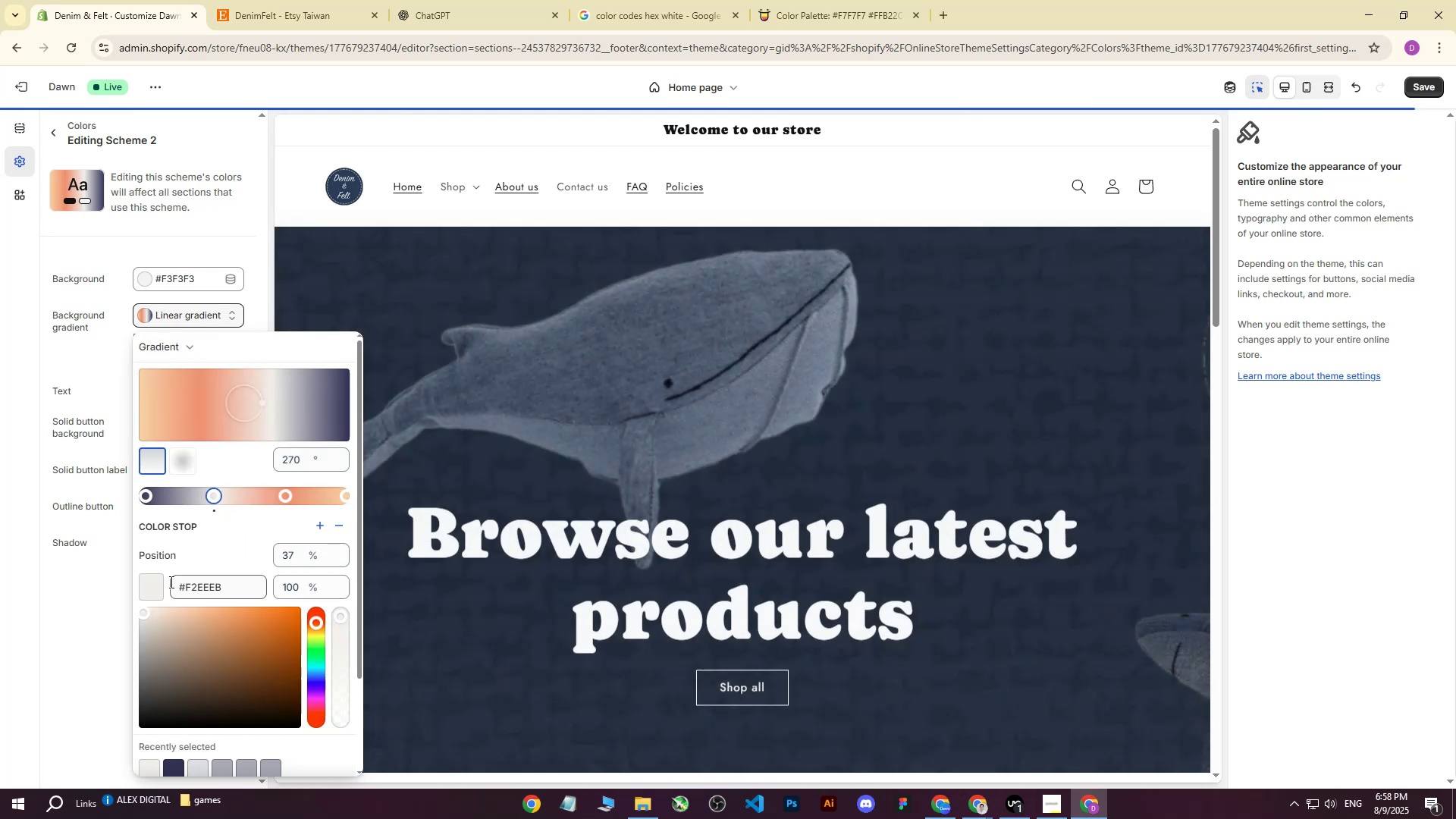 
left_click_drag(start_coordinate=[170, 623], to_coordinate=[120, 602])
 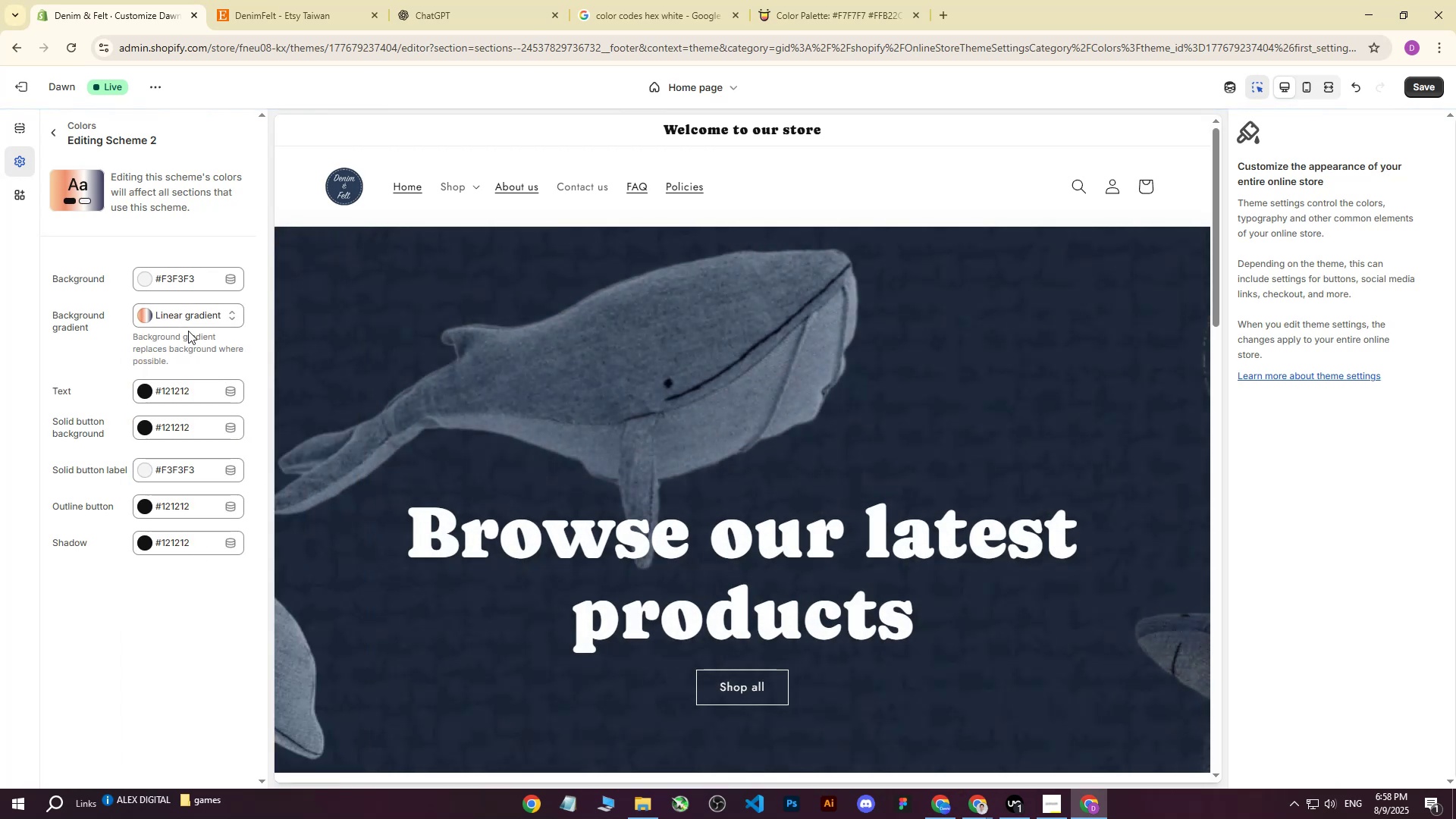 
left_click([186, 314])
 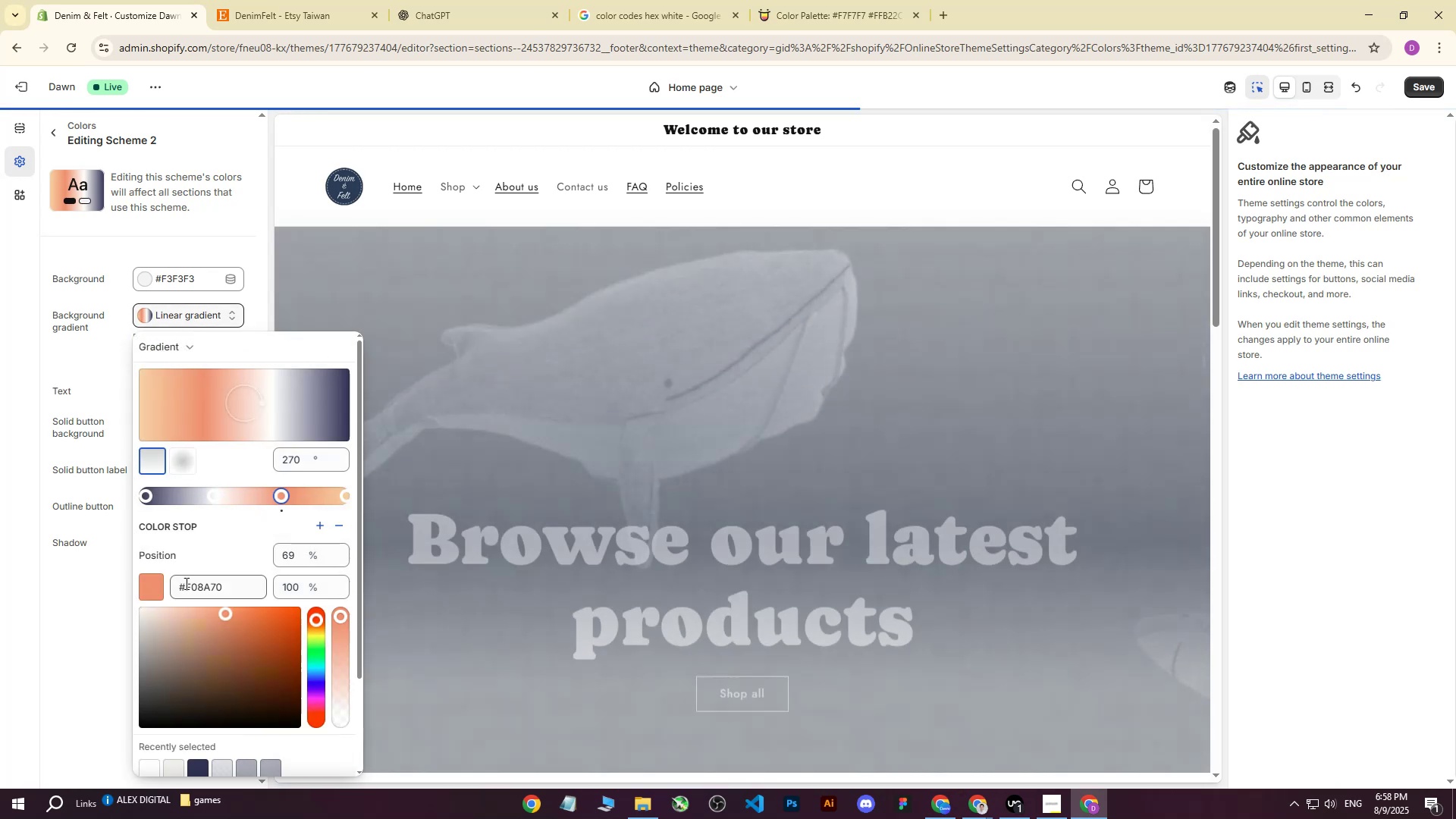 
left_click_drag(start_coordinate=[168, 619], to_coordinate=[133, 602])
 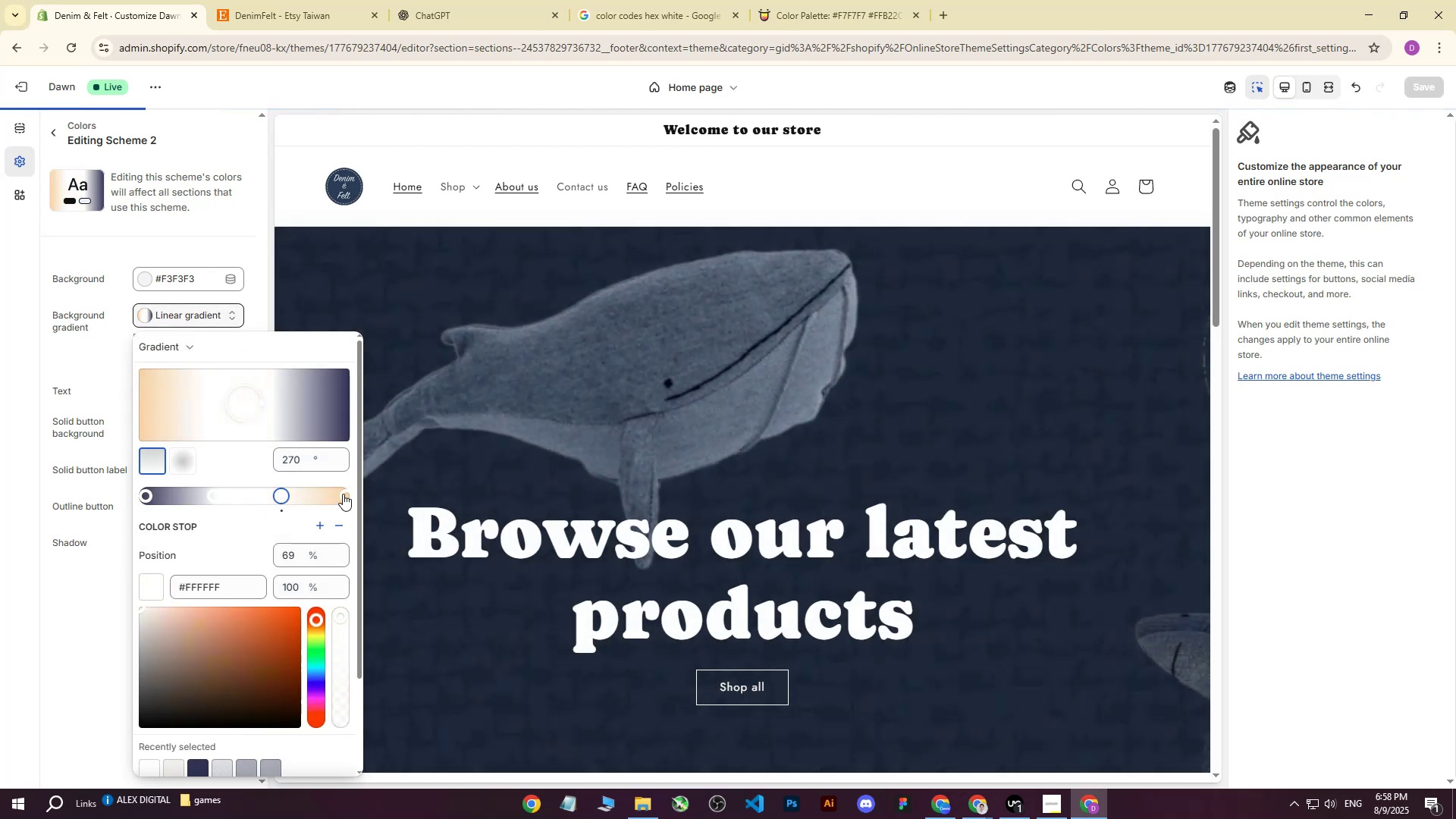 
left_click([346, 497])
 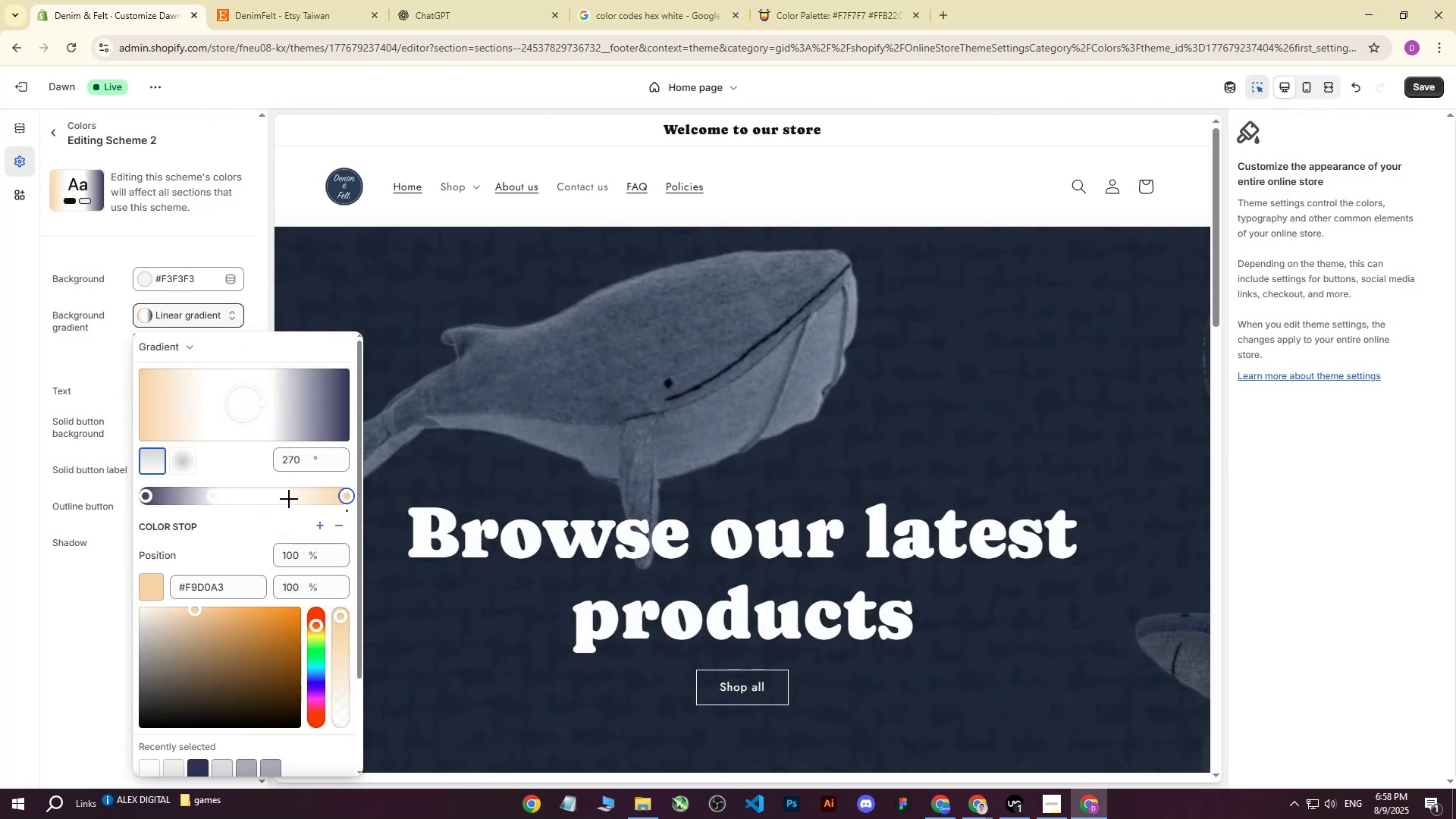 
left_click_drag(start_coordinate=[230, 582], to_coordinate=[171, 588])
 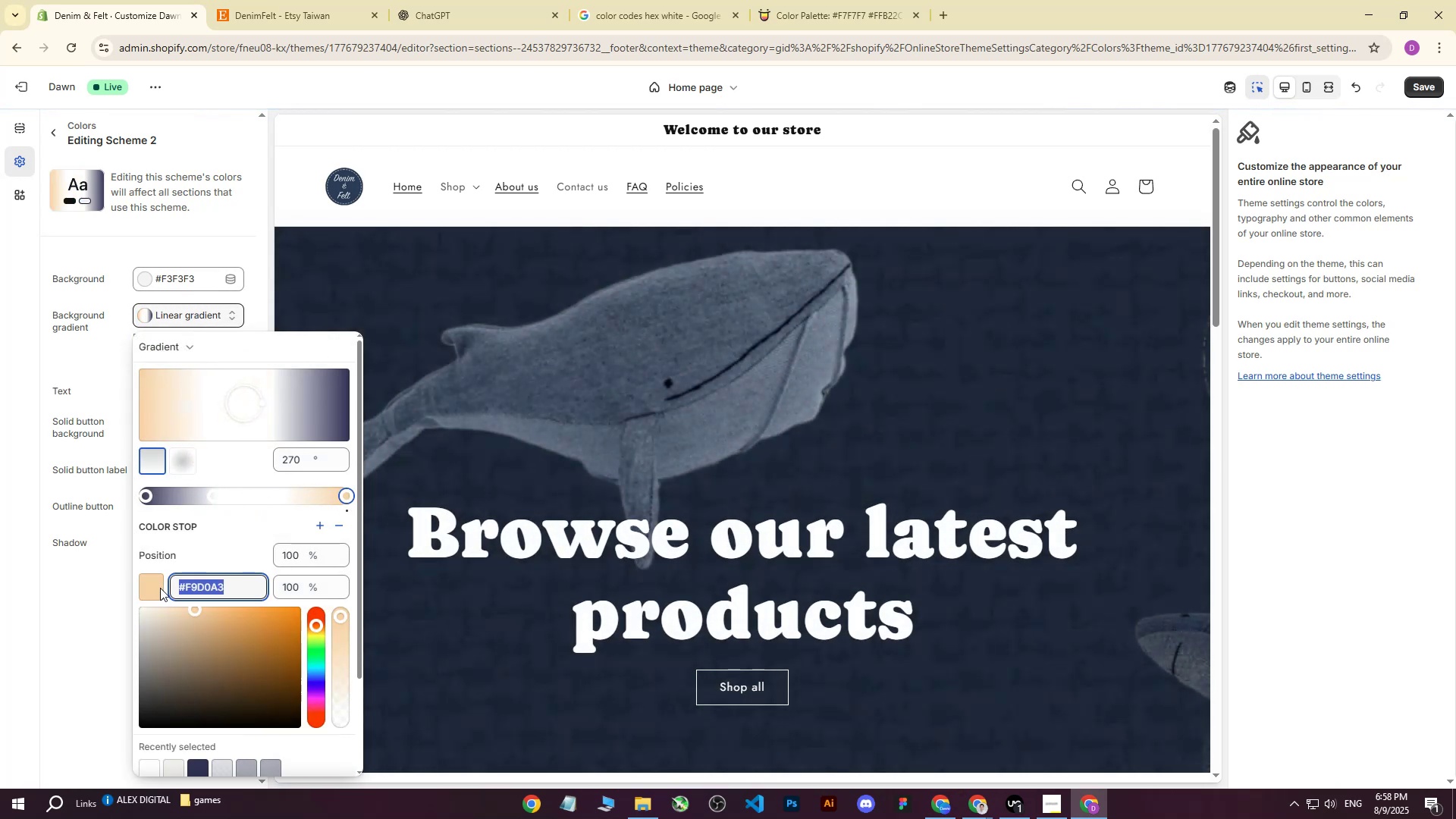 
key(Control+ControlLeft)
 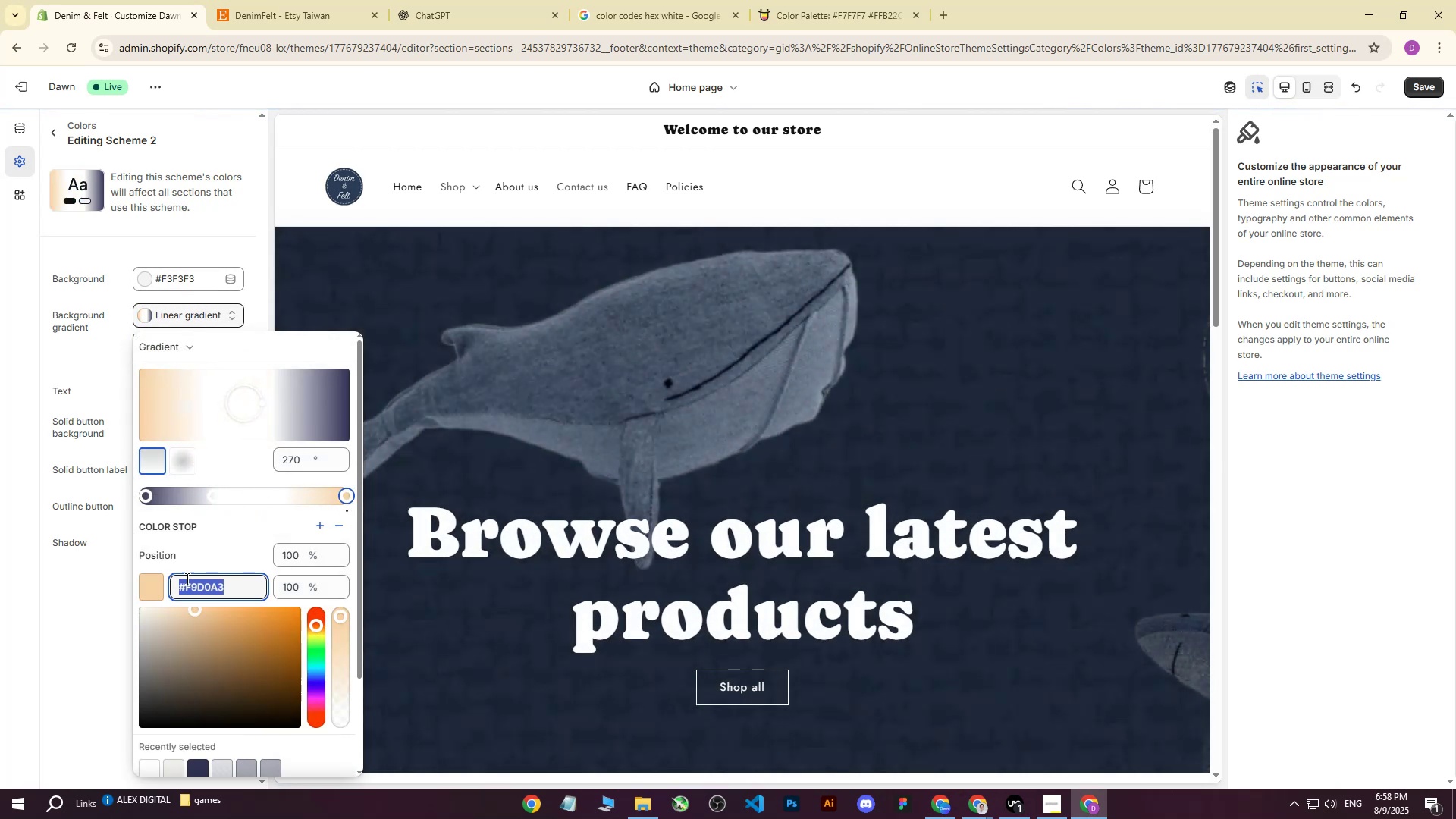 
key(Control+V)
 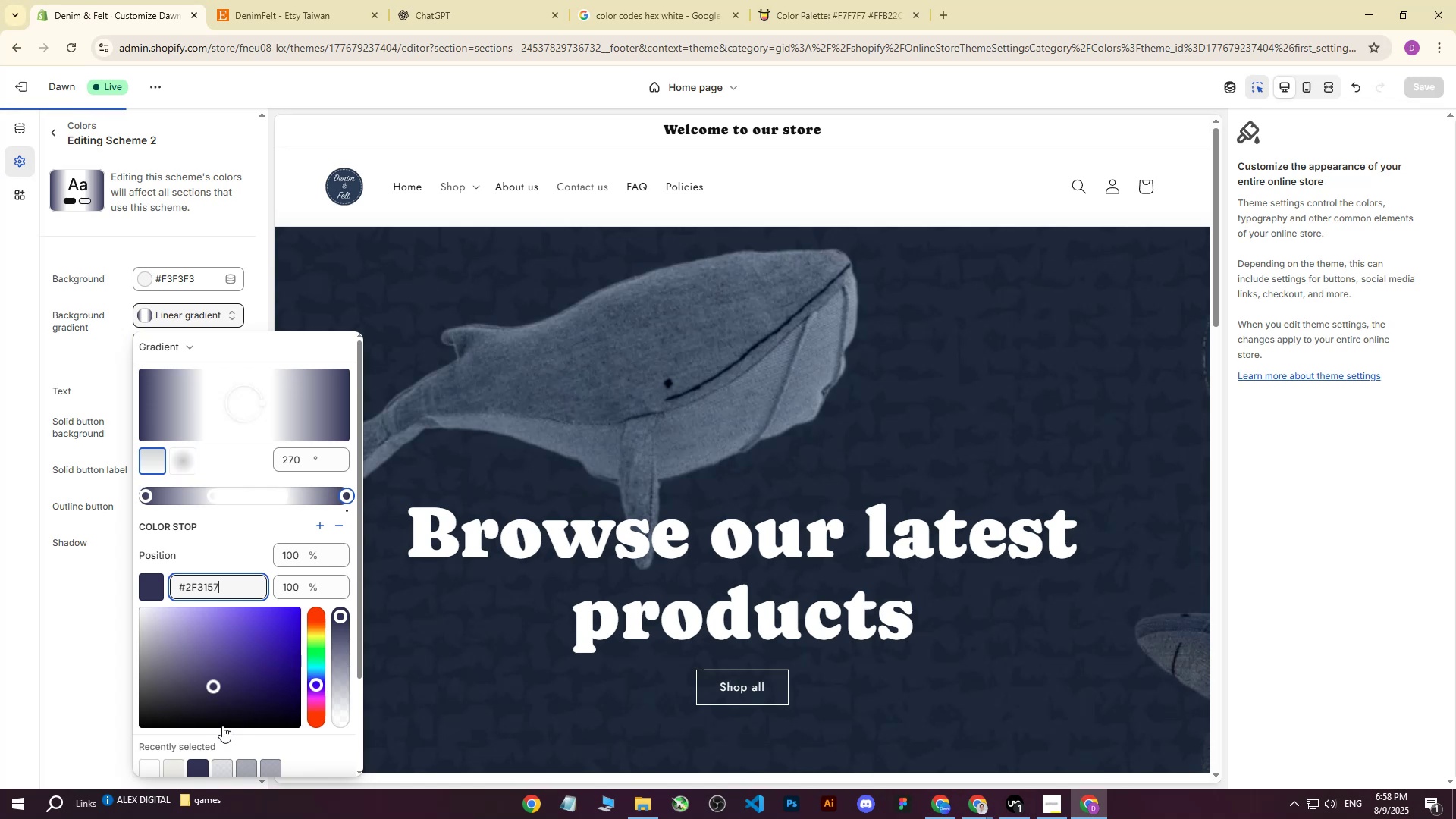 
left_click([77, 665])
 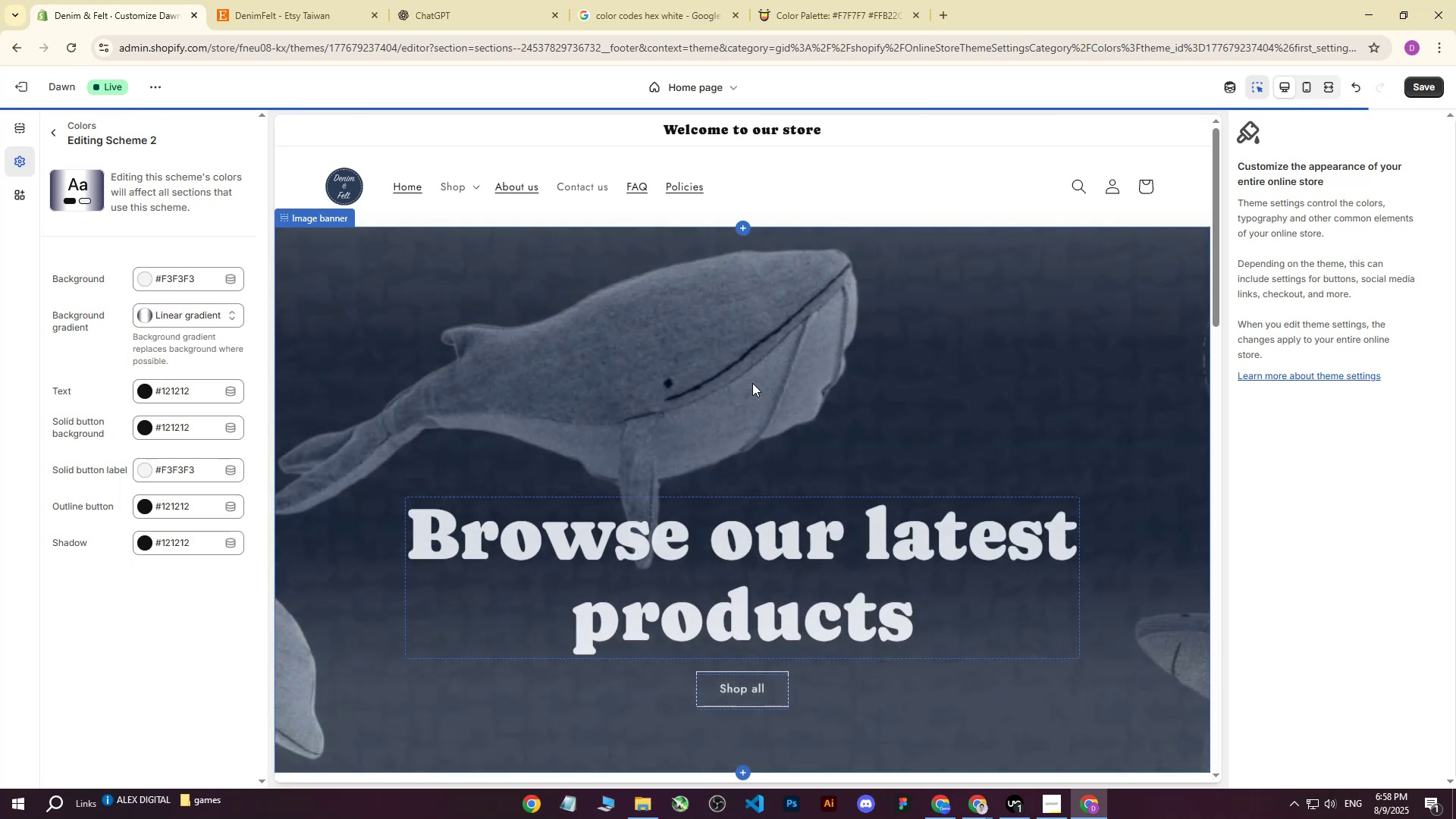 
scroll: coordinate [752, 383], scroll_direction: down, amount: 18.0
 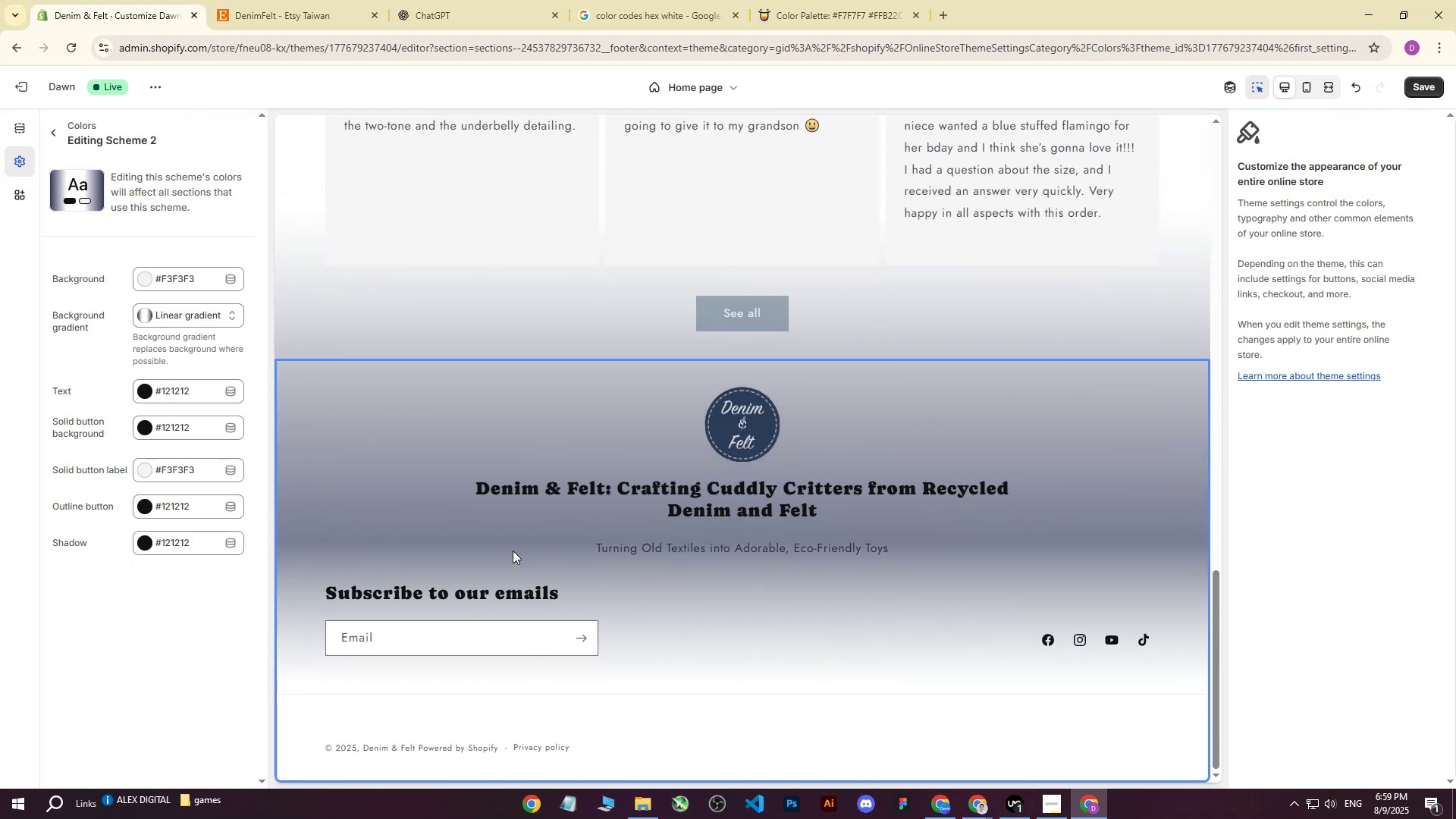 
scroll: coordinate [514, 538], scroll_direction: up, amount: 21.0
 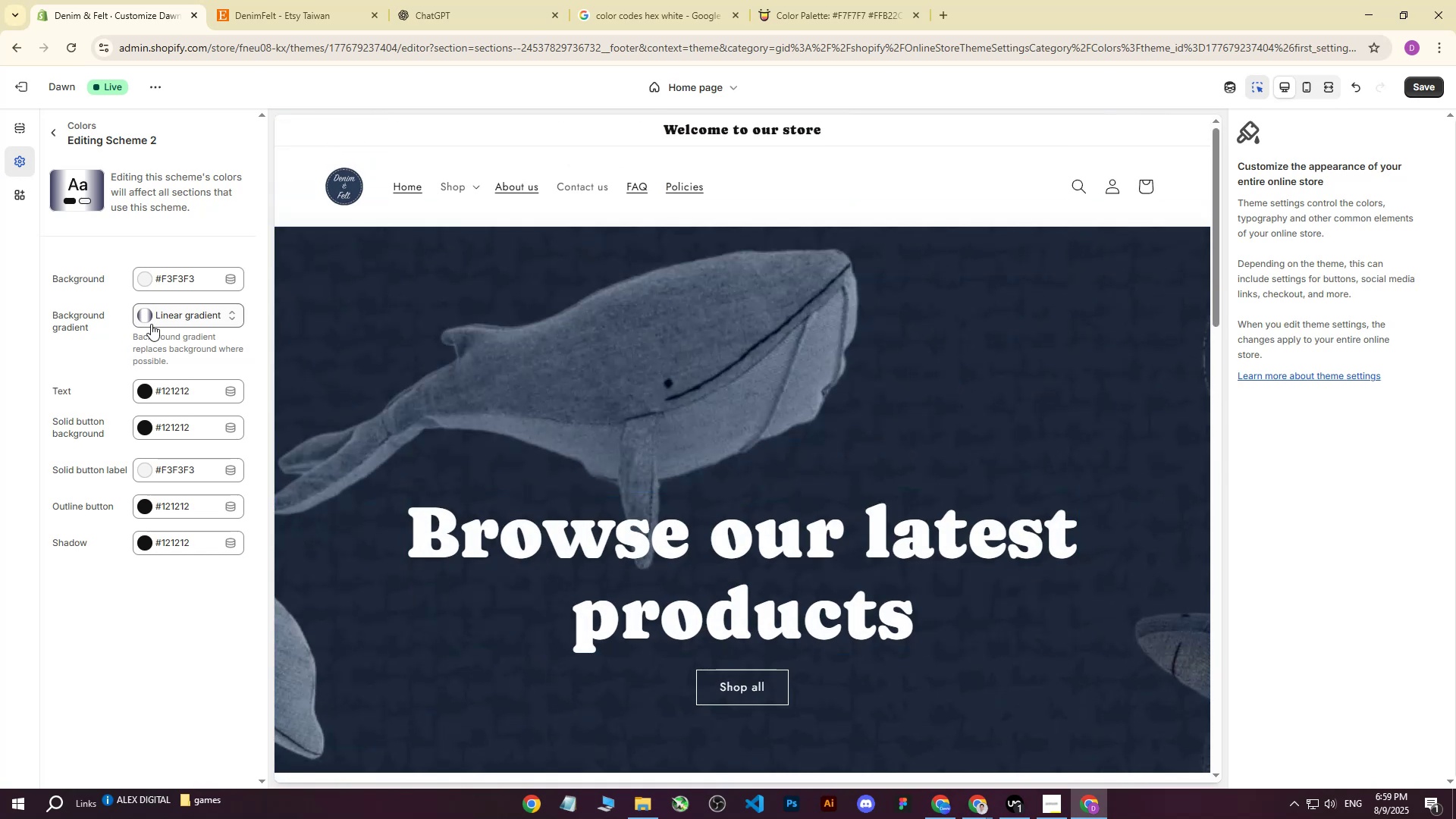 
left_click([158, 318])
 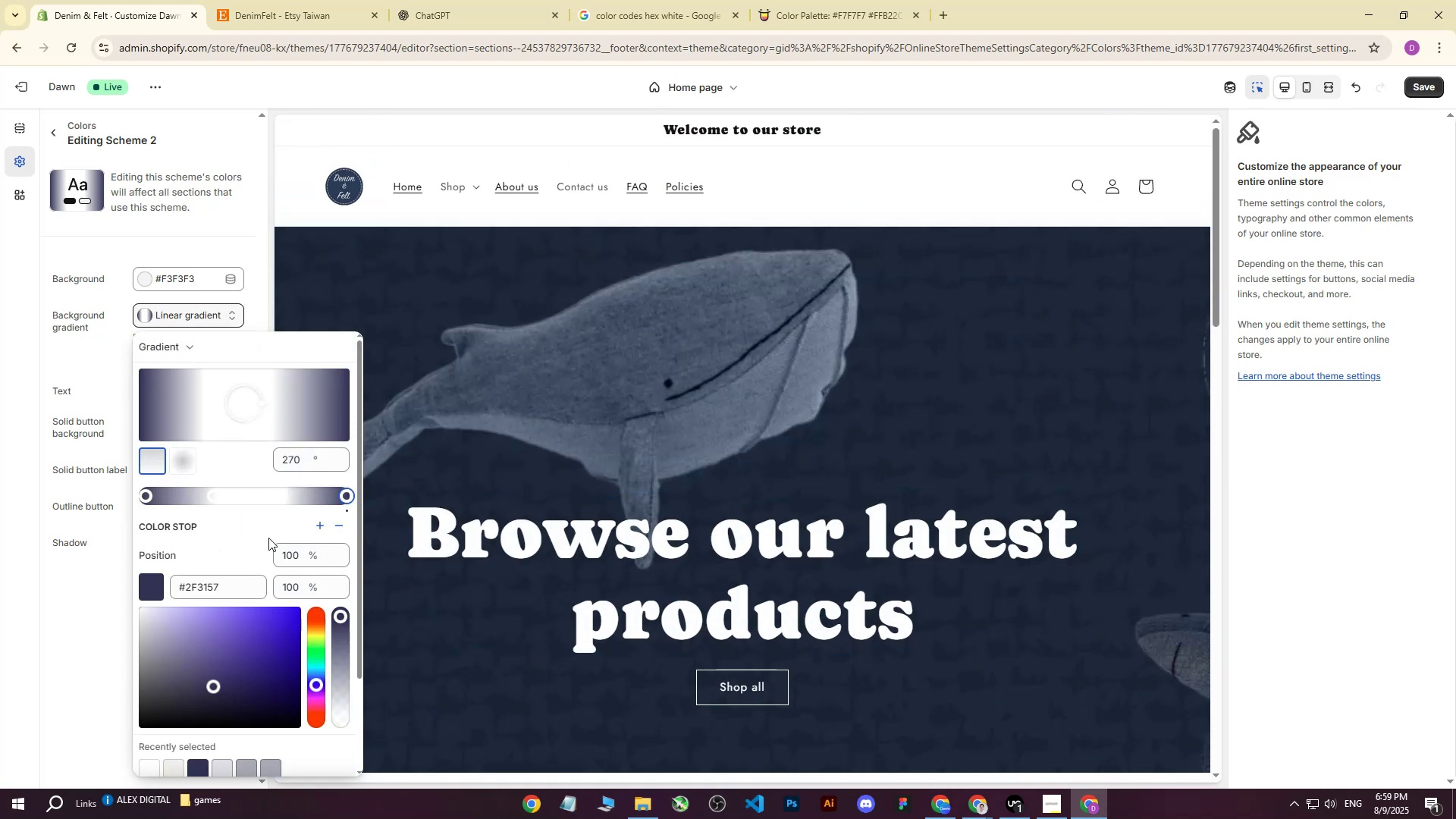 
left_click([278, 497])
 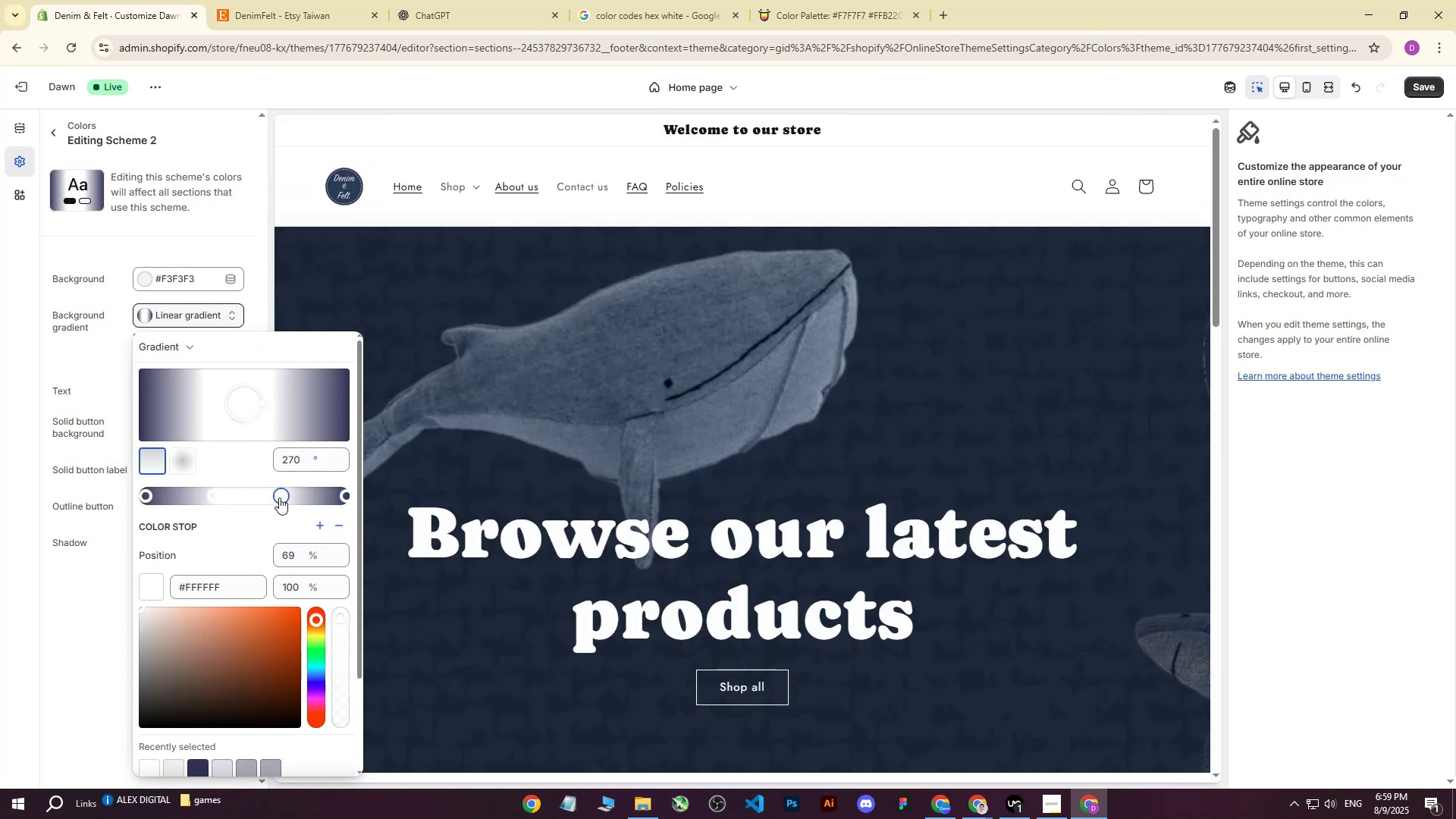 
left_click_drag(start_coordinate=[279, 497], to_coordinate=[301, 499])
 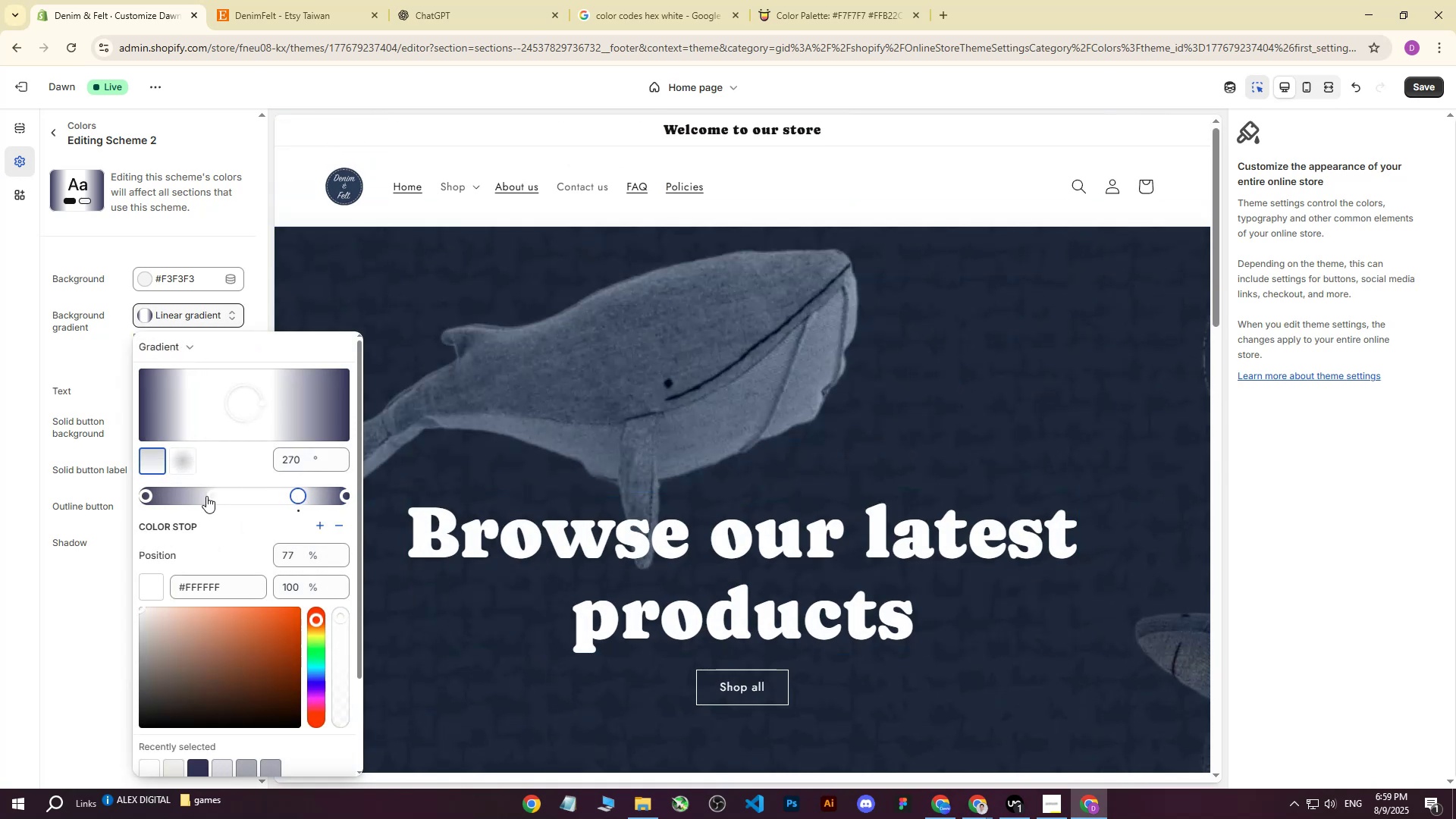 
left_click_drag(start_coordinate=[208, 496], to_coordinate=[193, 498])
 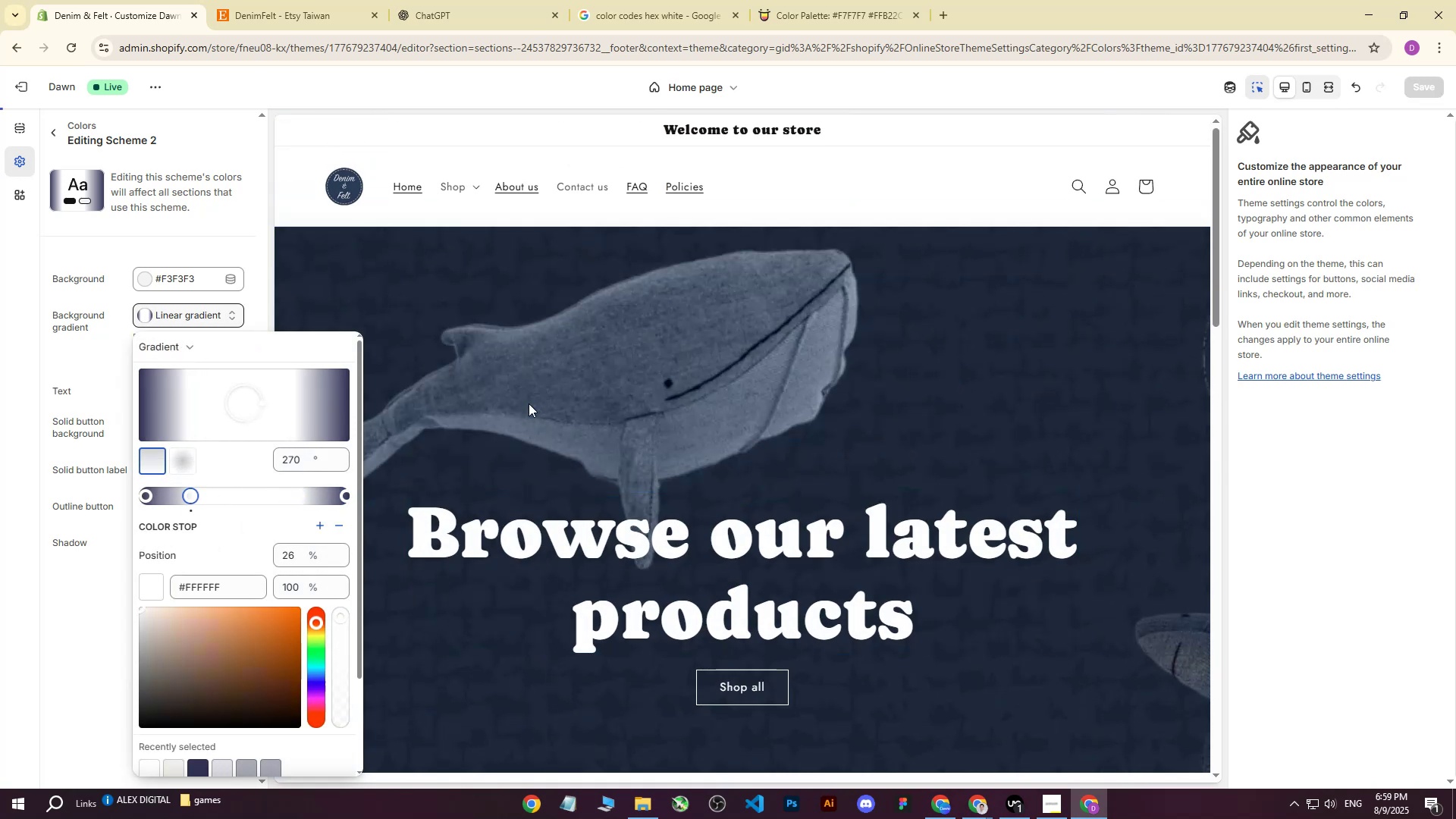 
scroll: coordinate [630, 384], scroll_direction: up, amount: 5.0
 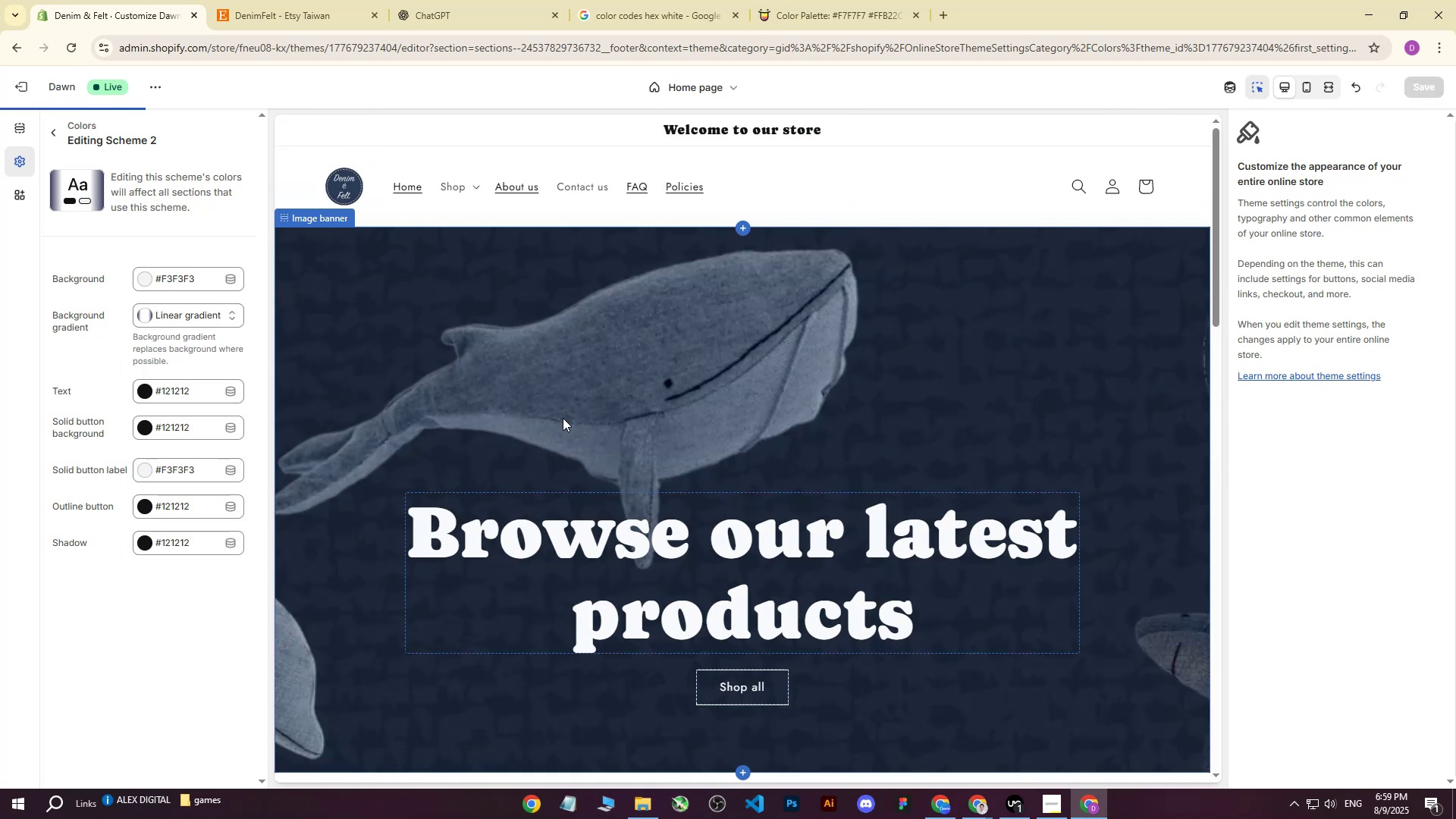 
scroll: coordinate [563, 418], scroll_direction: down, amount: 27.0
 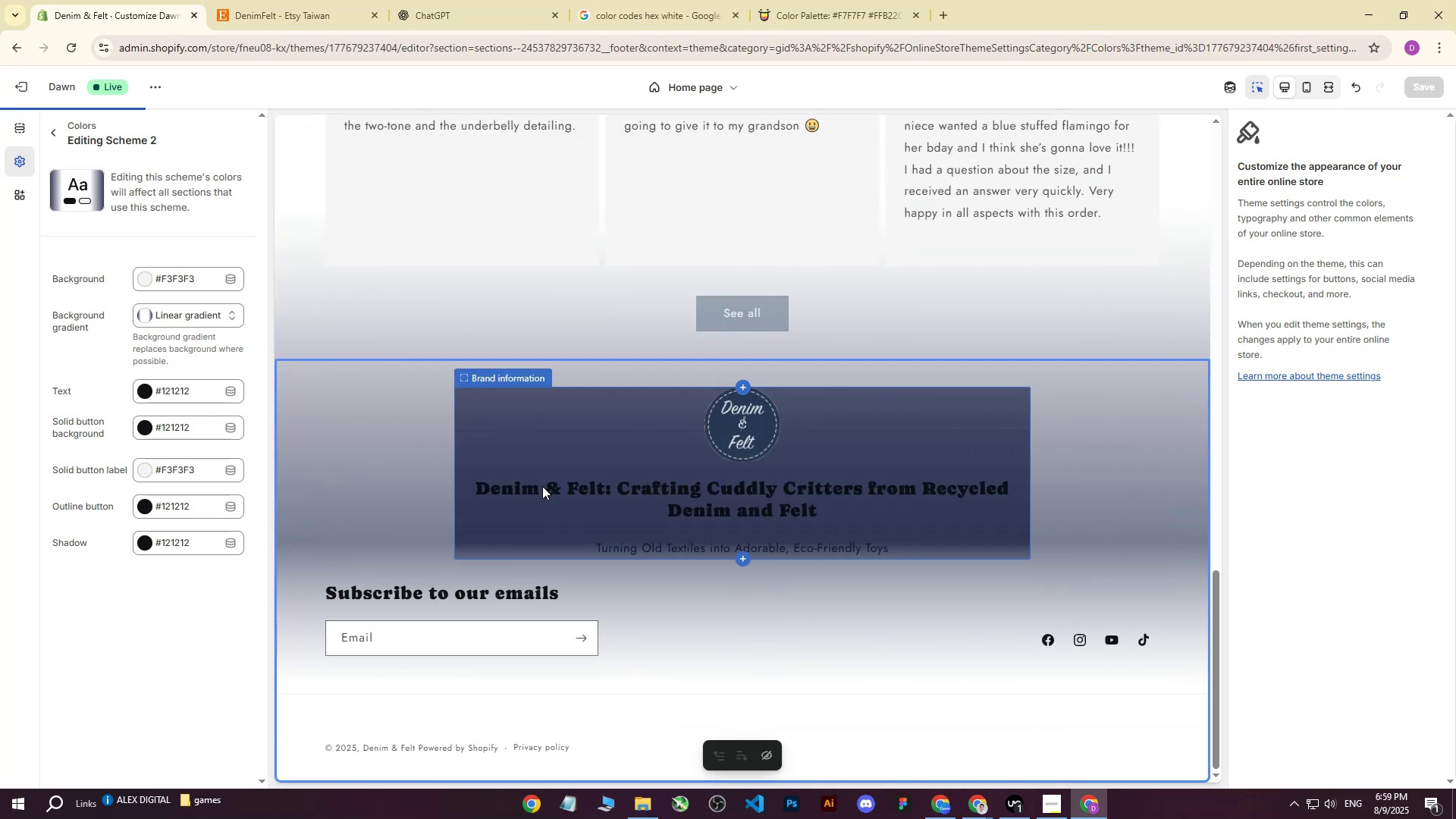 
left_click([542, 486])
 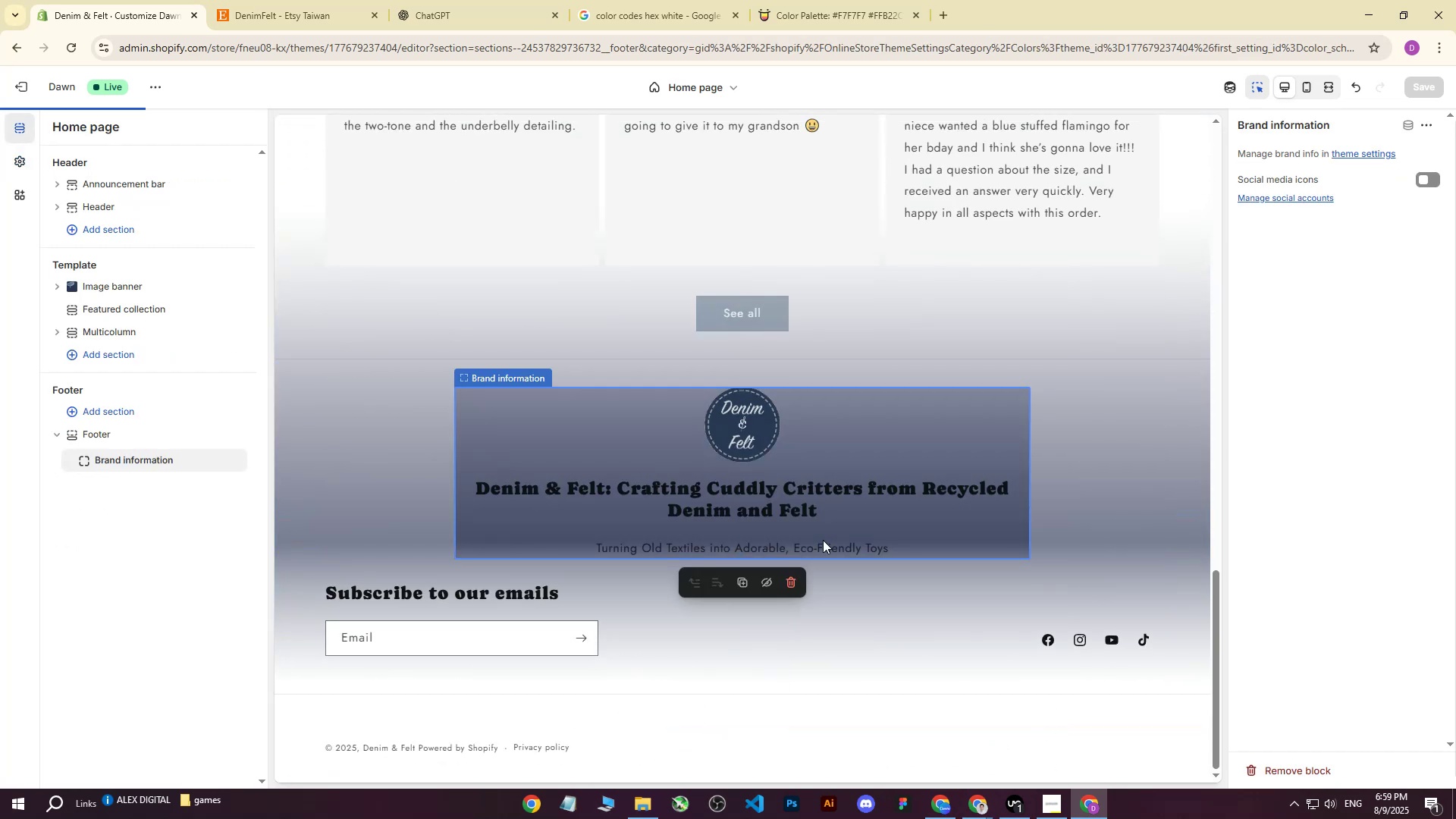 
left_click([908, 618])
 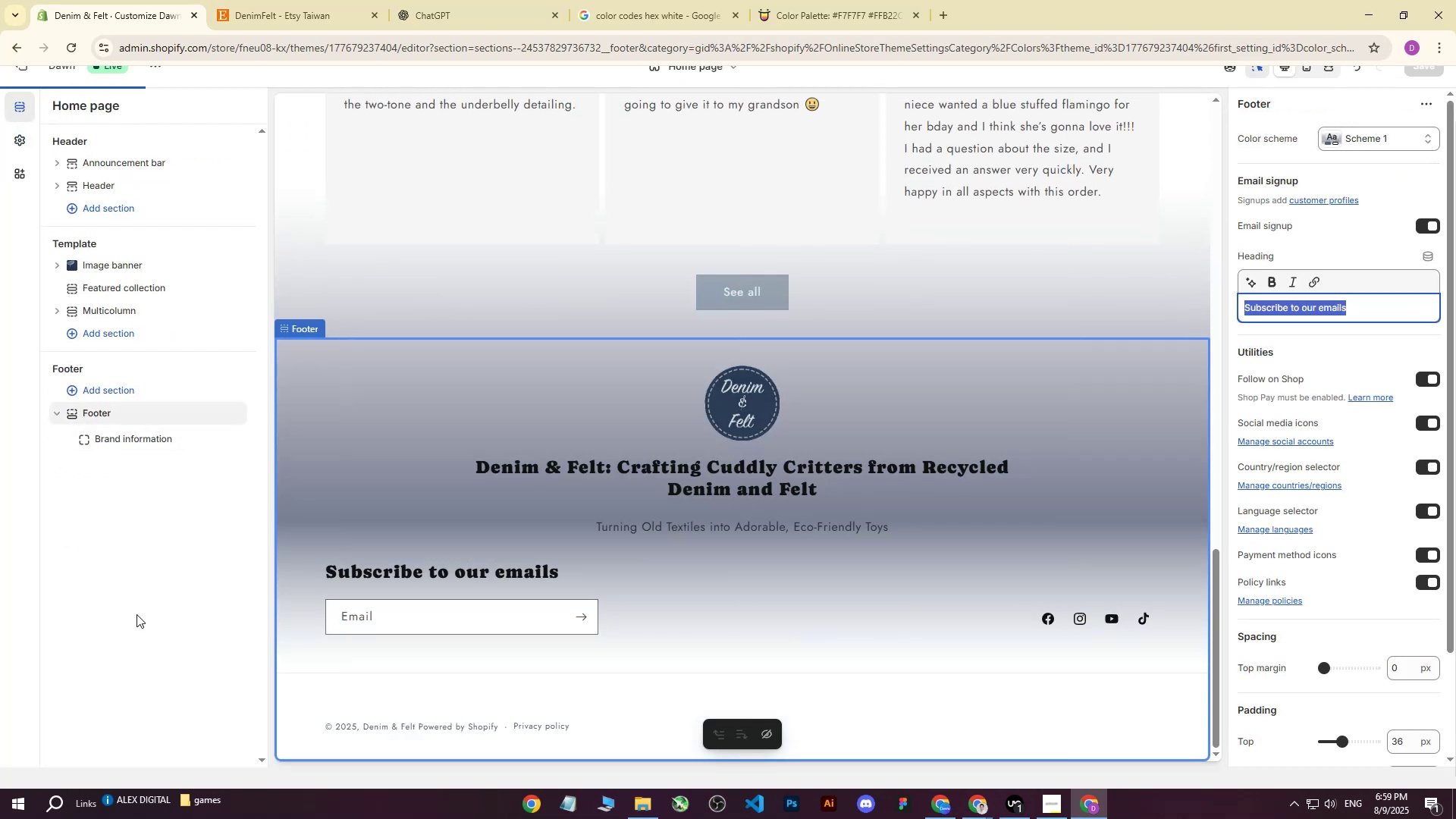 
left_click([117, 617])
 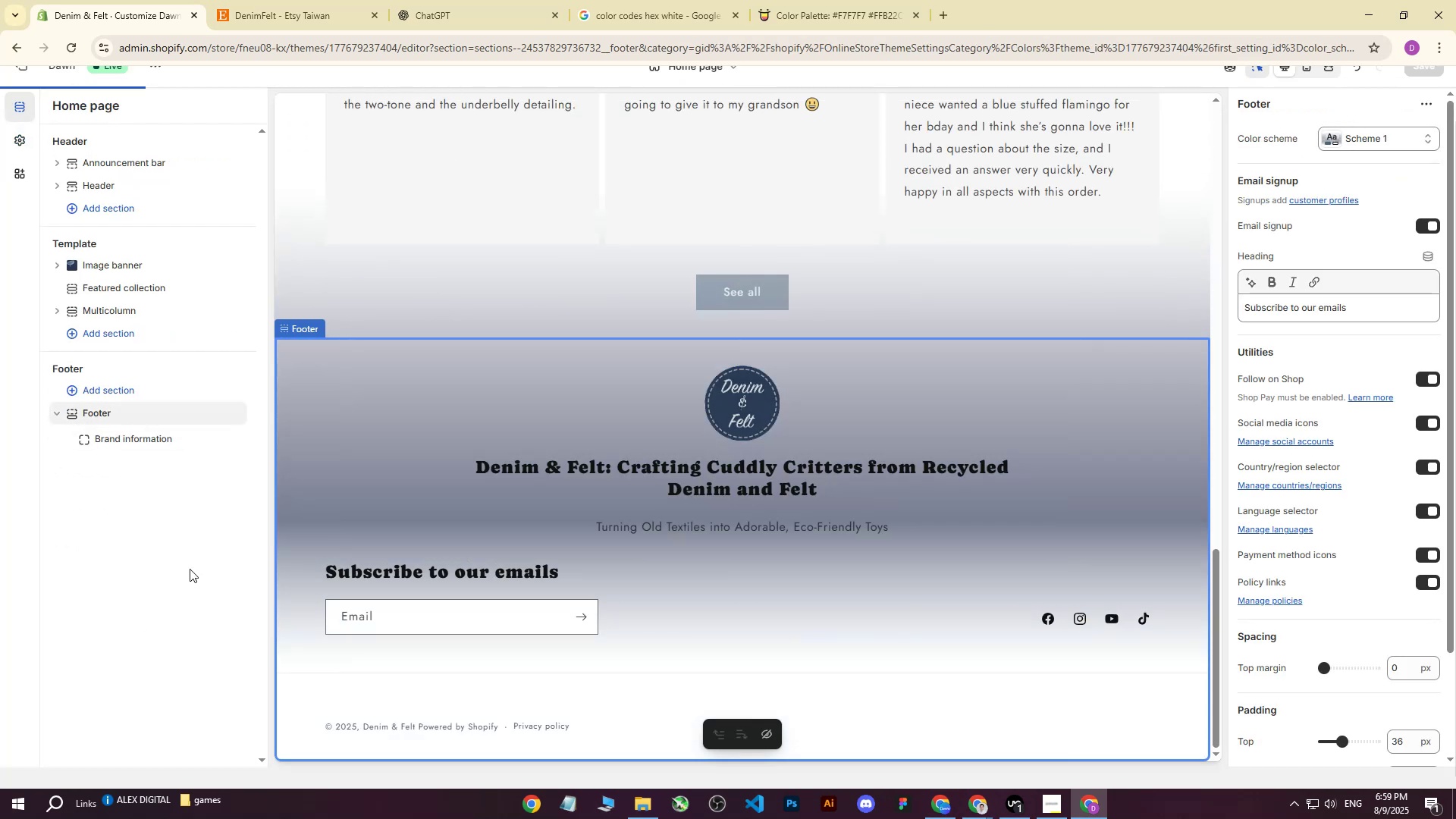 
scroll: coordinate [394, 456], scroll_direction: up, amount: 36.0
 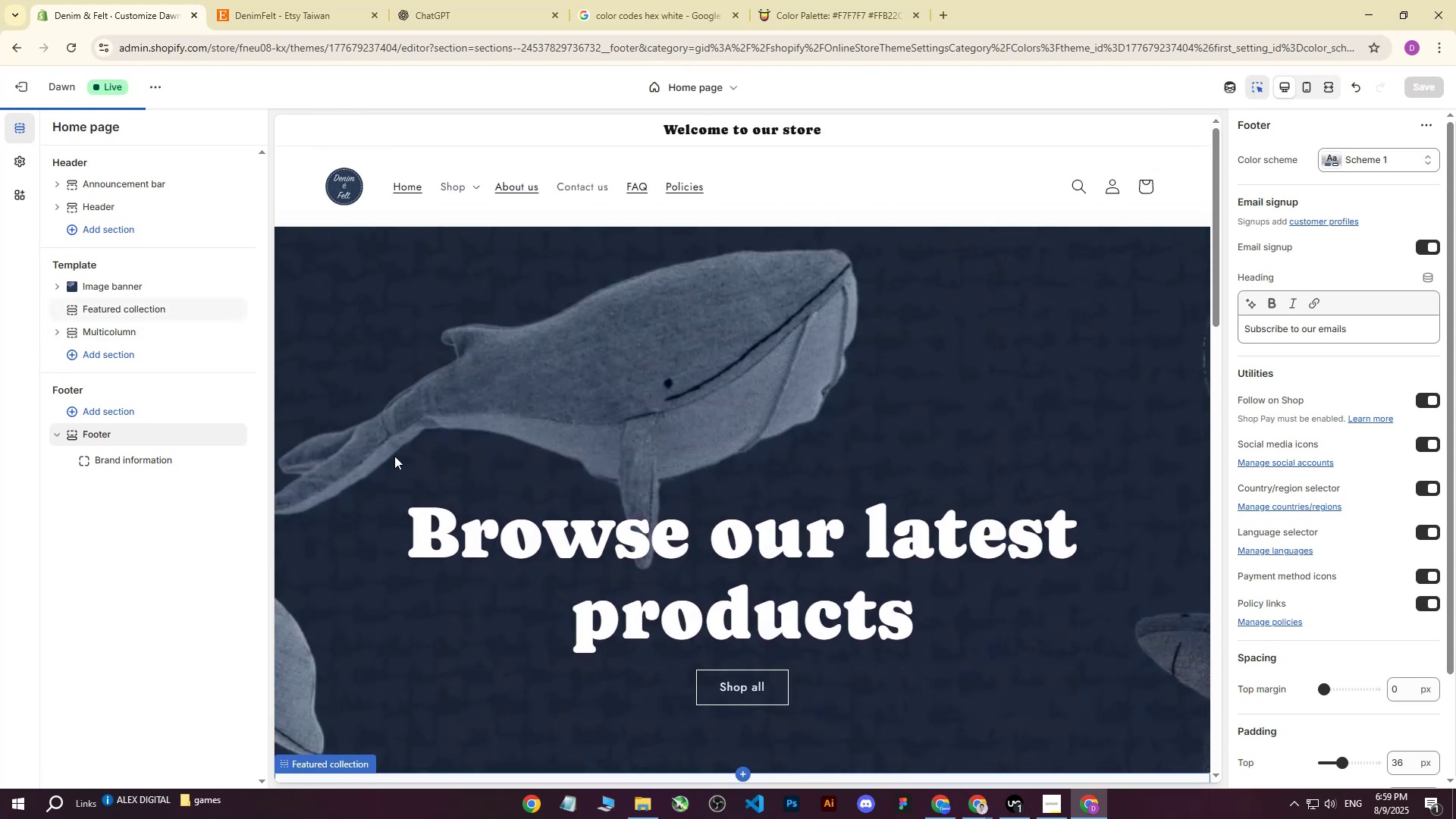 
scroll: coordinate [394, 456], scroll_direction: down, amount: 6.0
 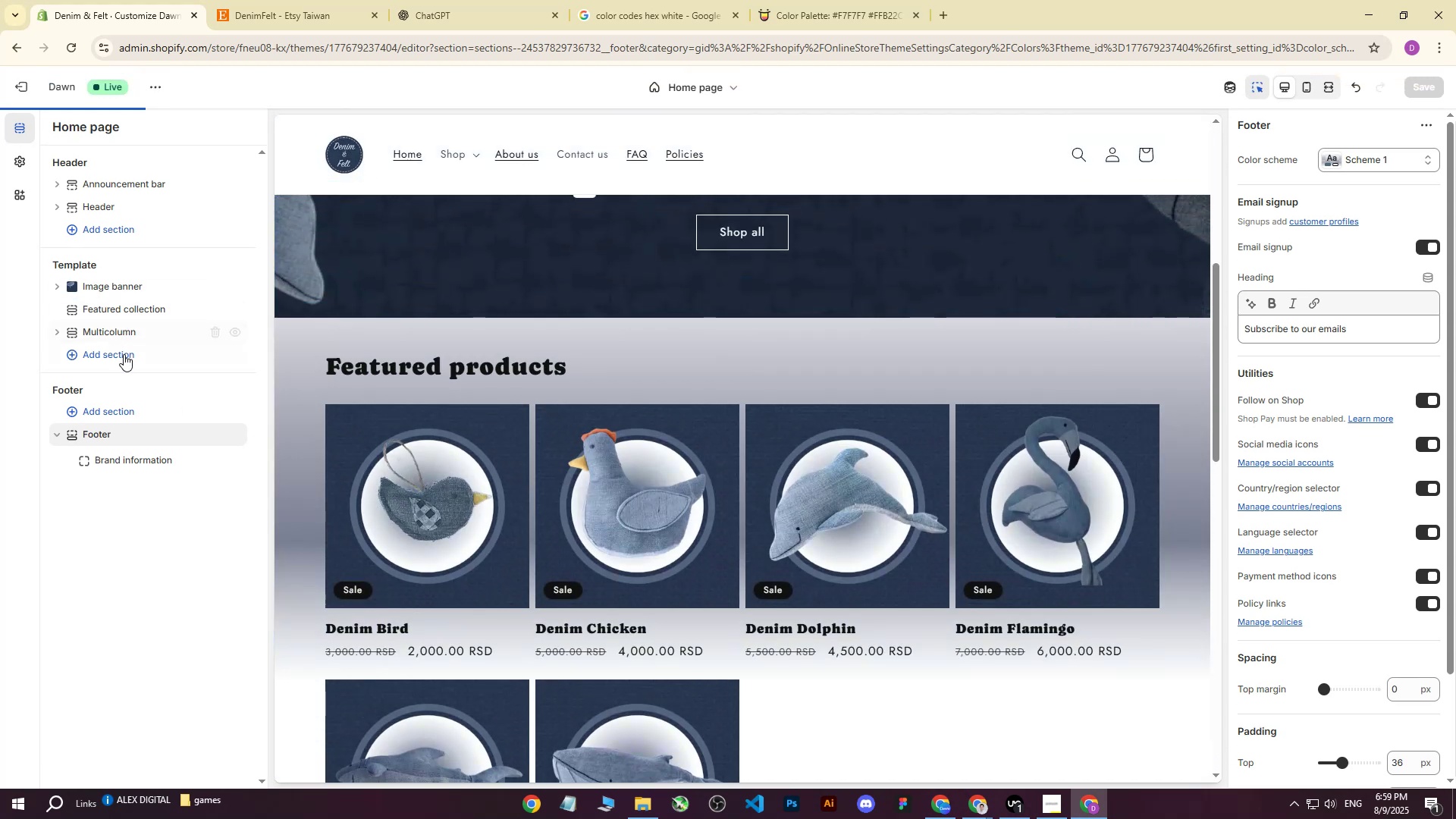 
wait(6.13)
 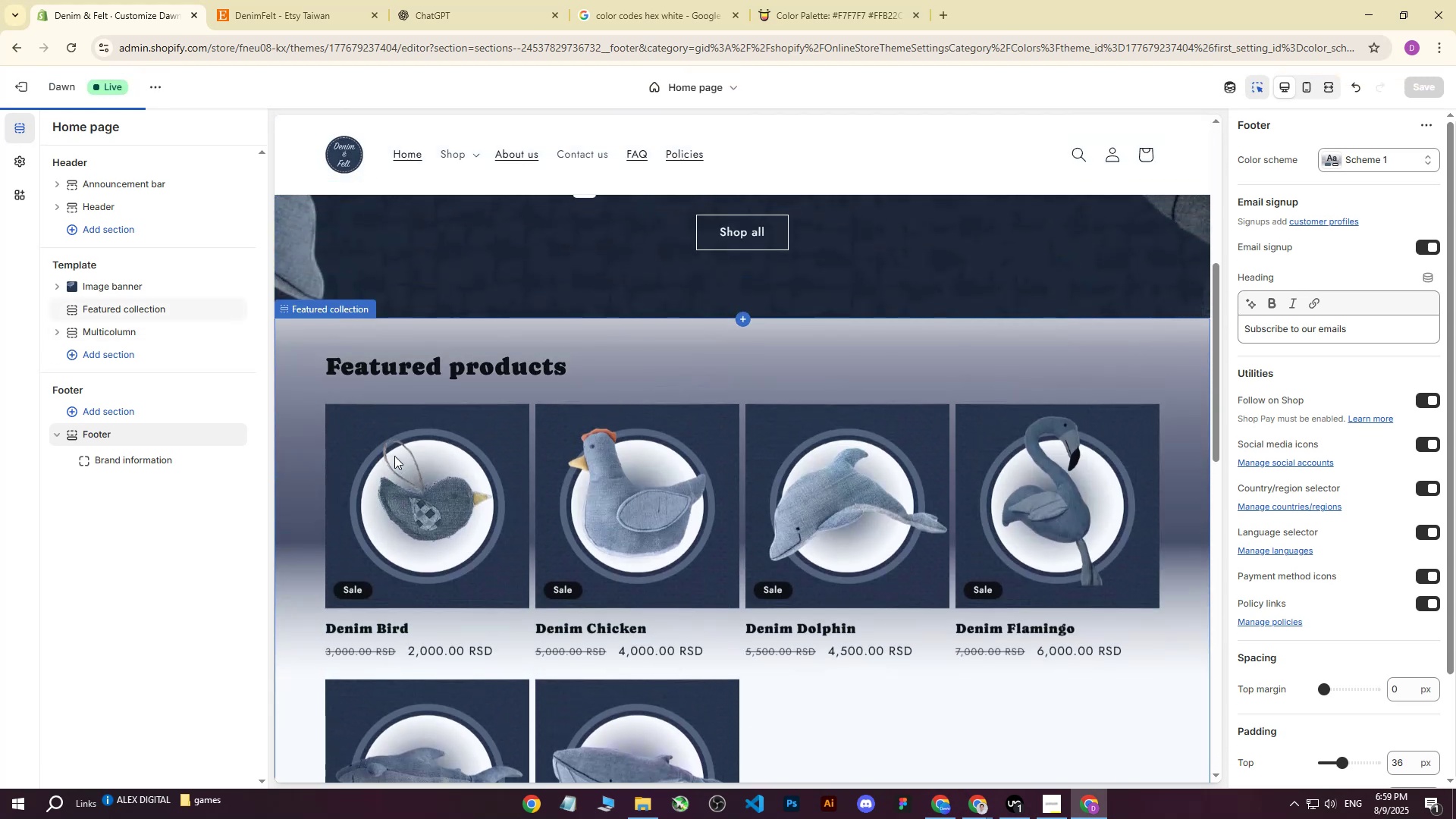 
left_click([21, 156])
 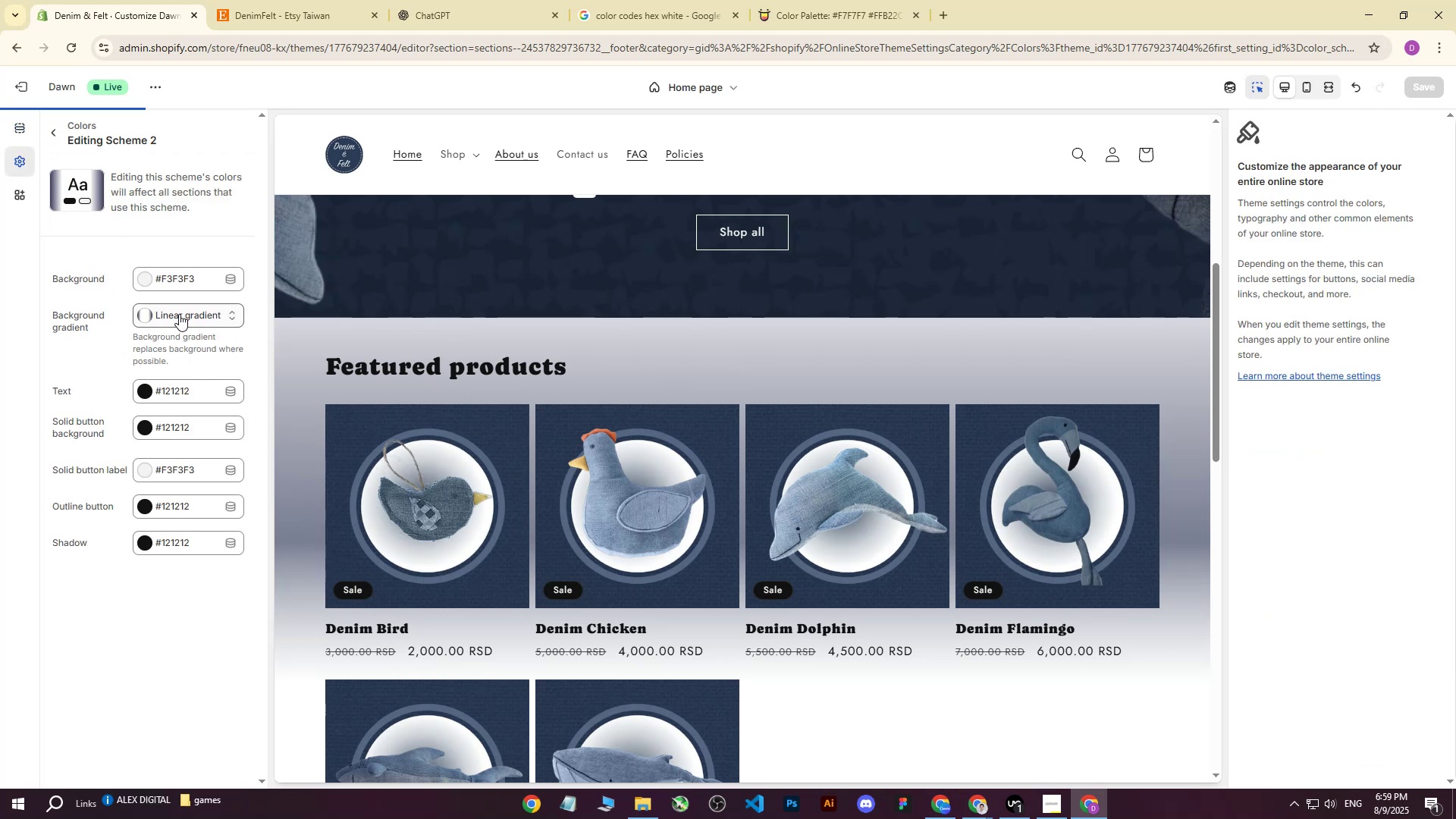 
left_click([177, 317])
 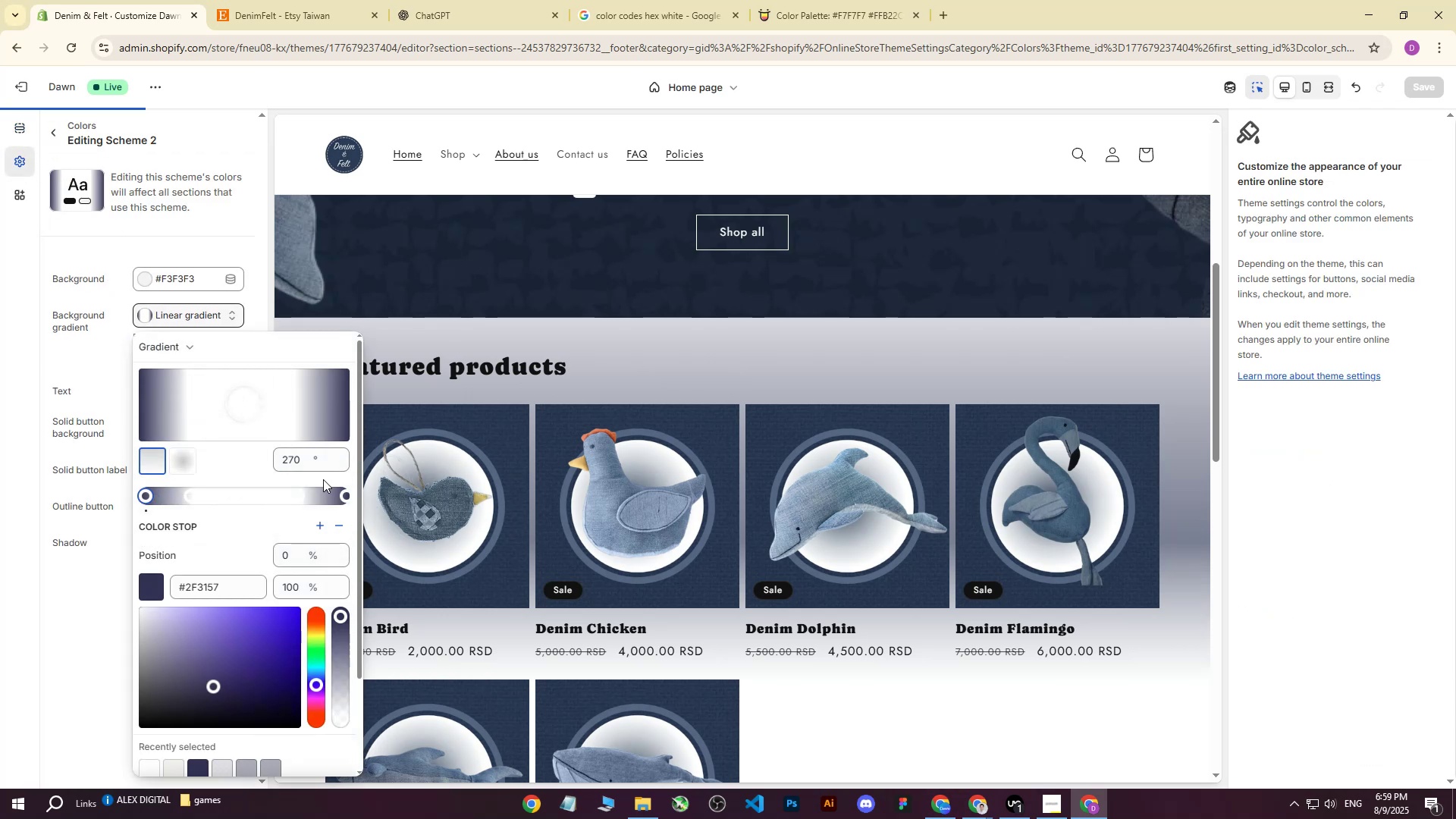 
scroll: coordinate [212, 475], scroll_direction: down, amount: 4.0
 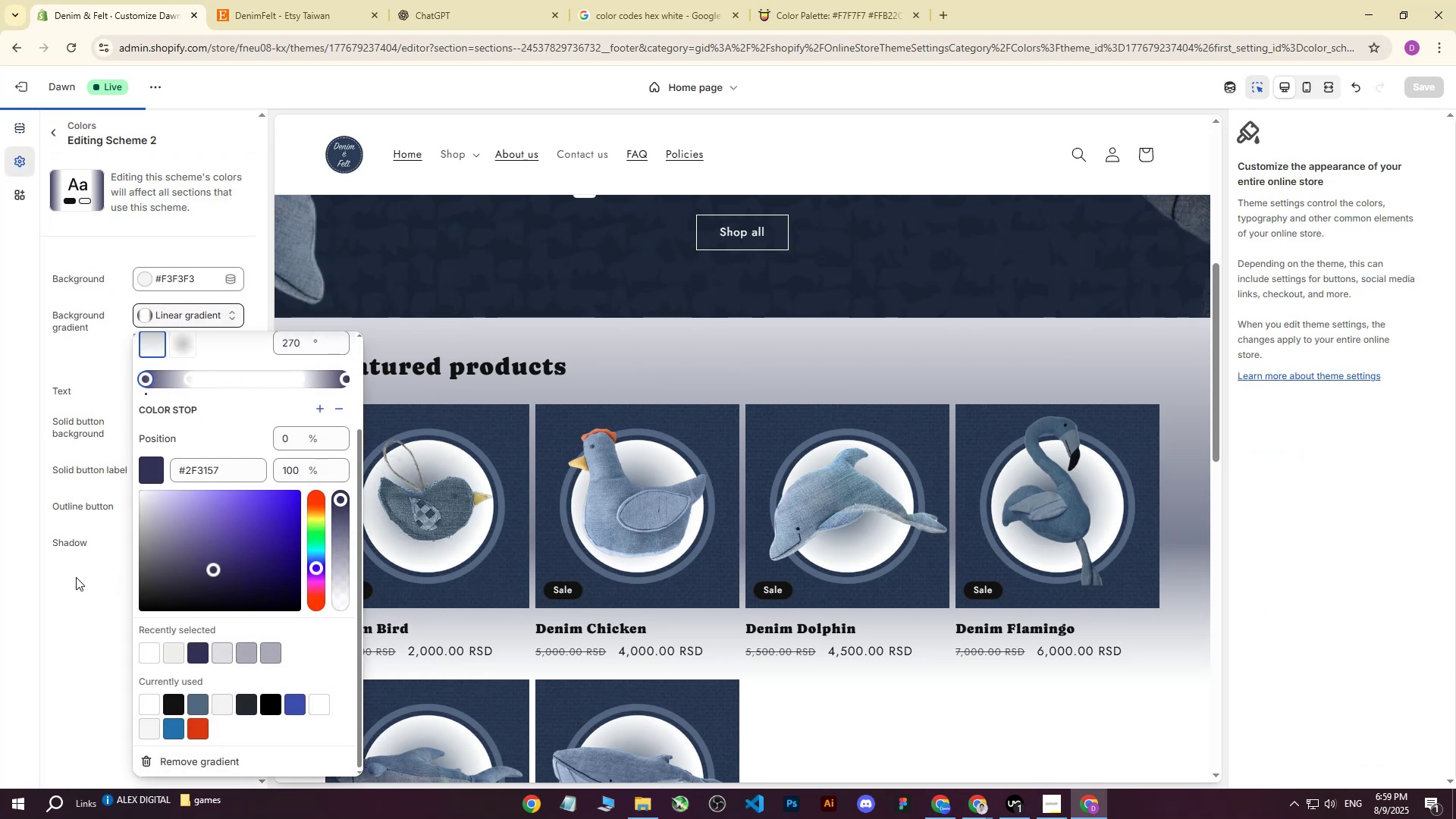 
left_click([76, 577])
 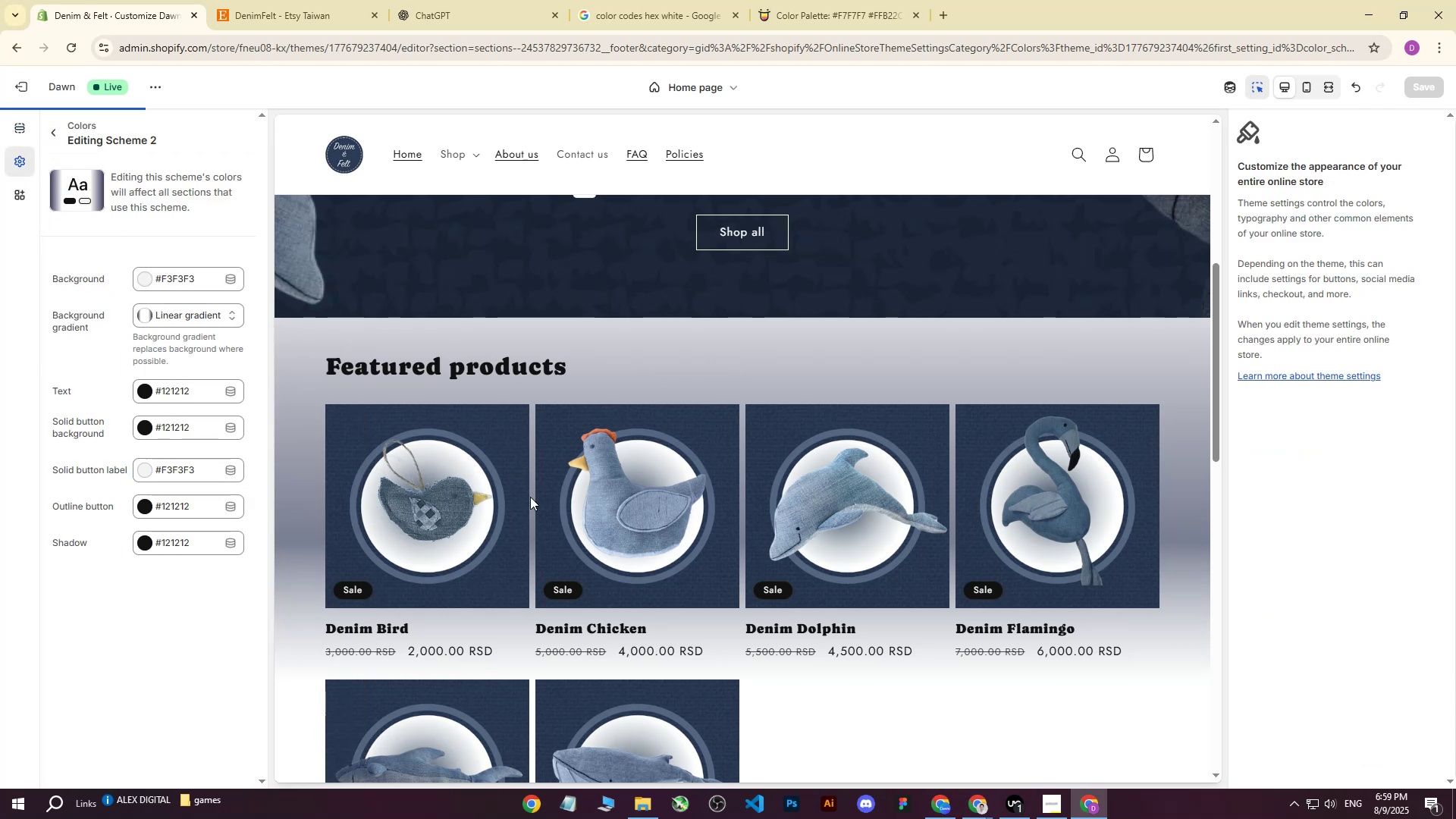 
scroll: coordinate [596, 468], scroll_direction: down, amount: 1.0
 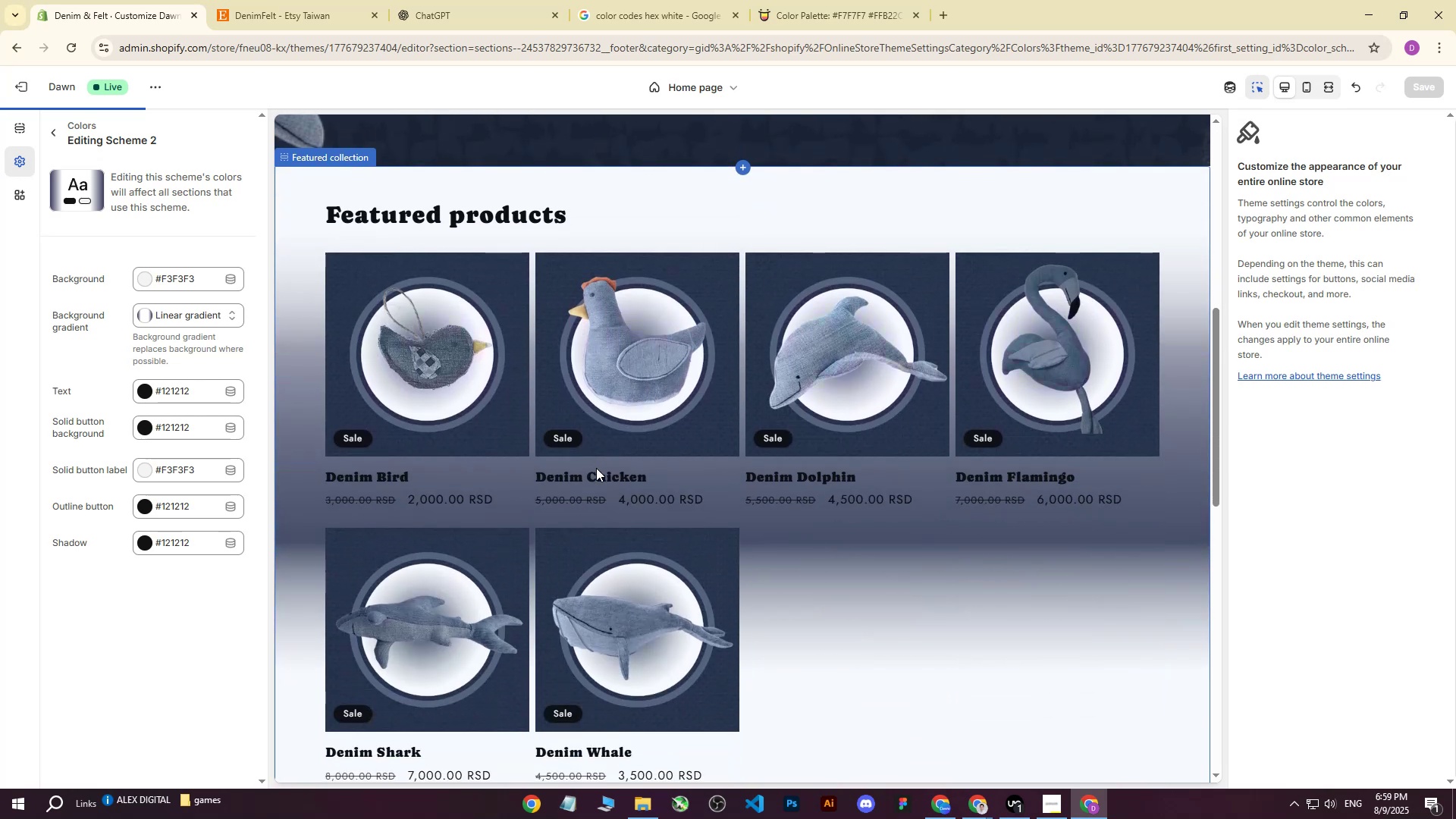 
scroll: coordinate [595, 468], scroll_direction: up, amount: 12.0
 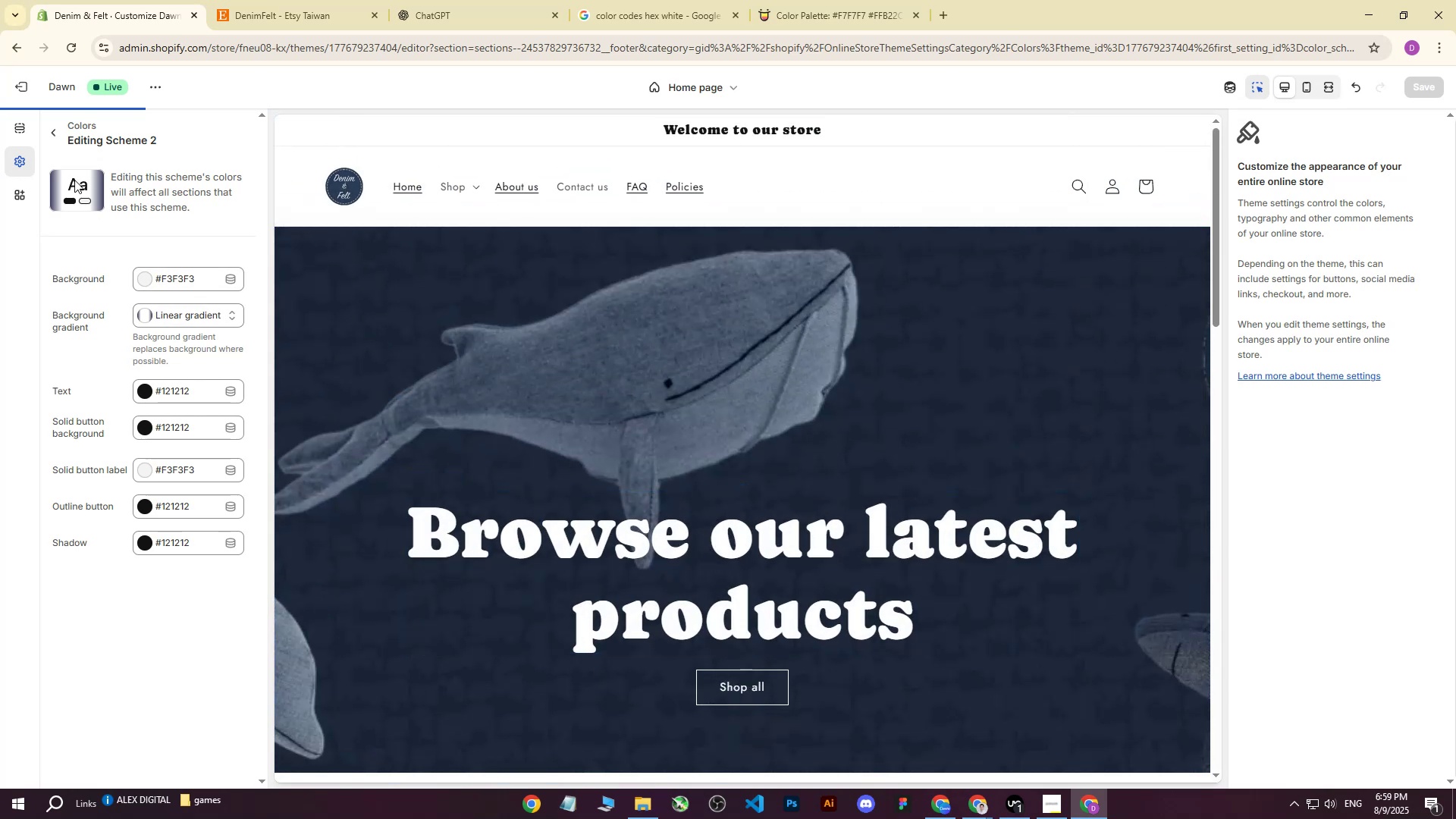 
left_click([55, 134])
 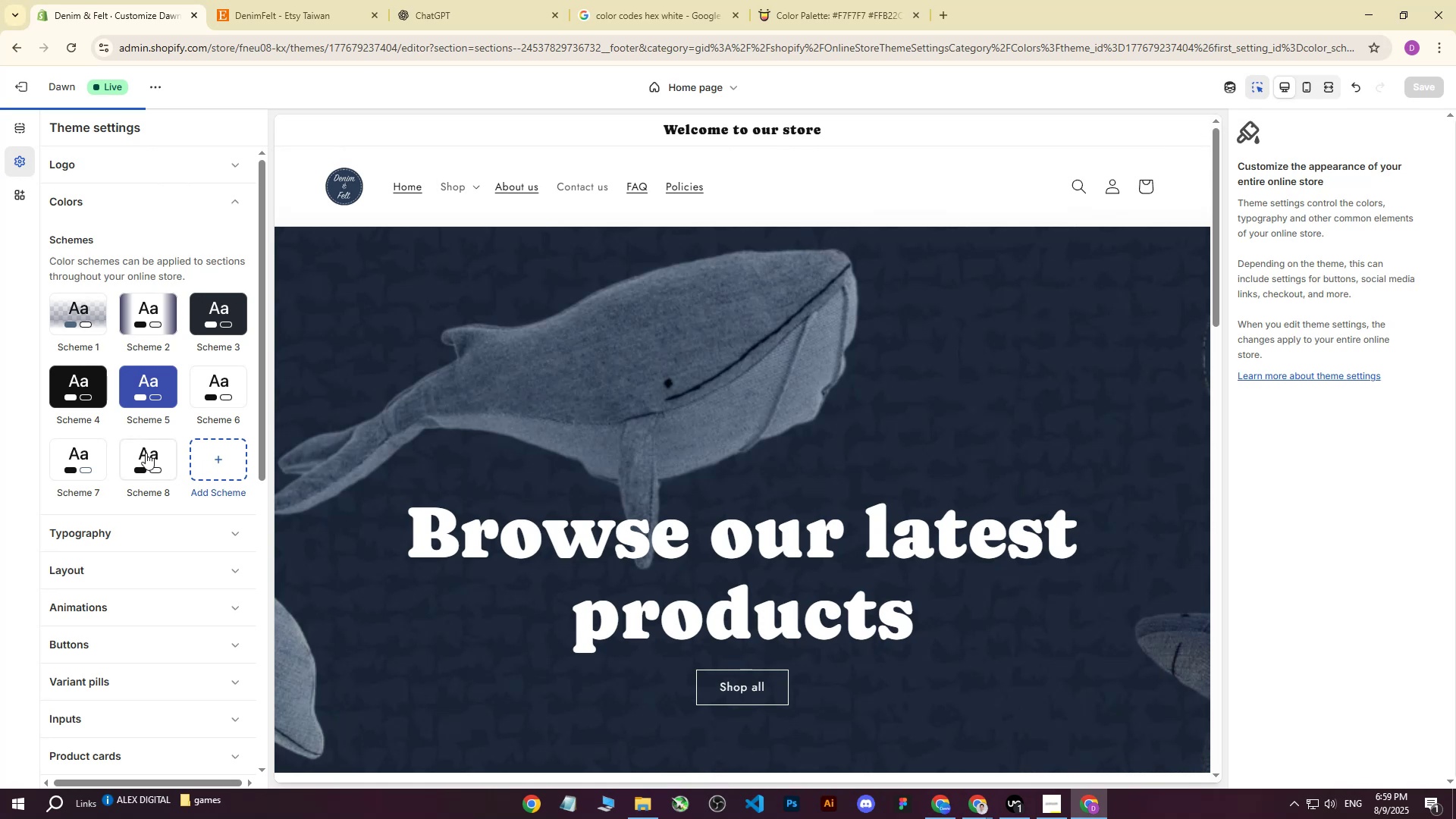 
left_click([145, 457])
 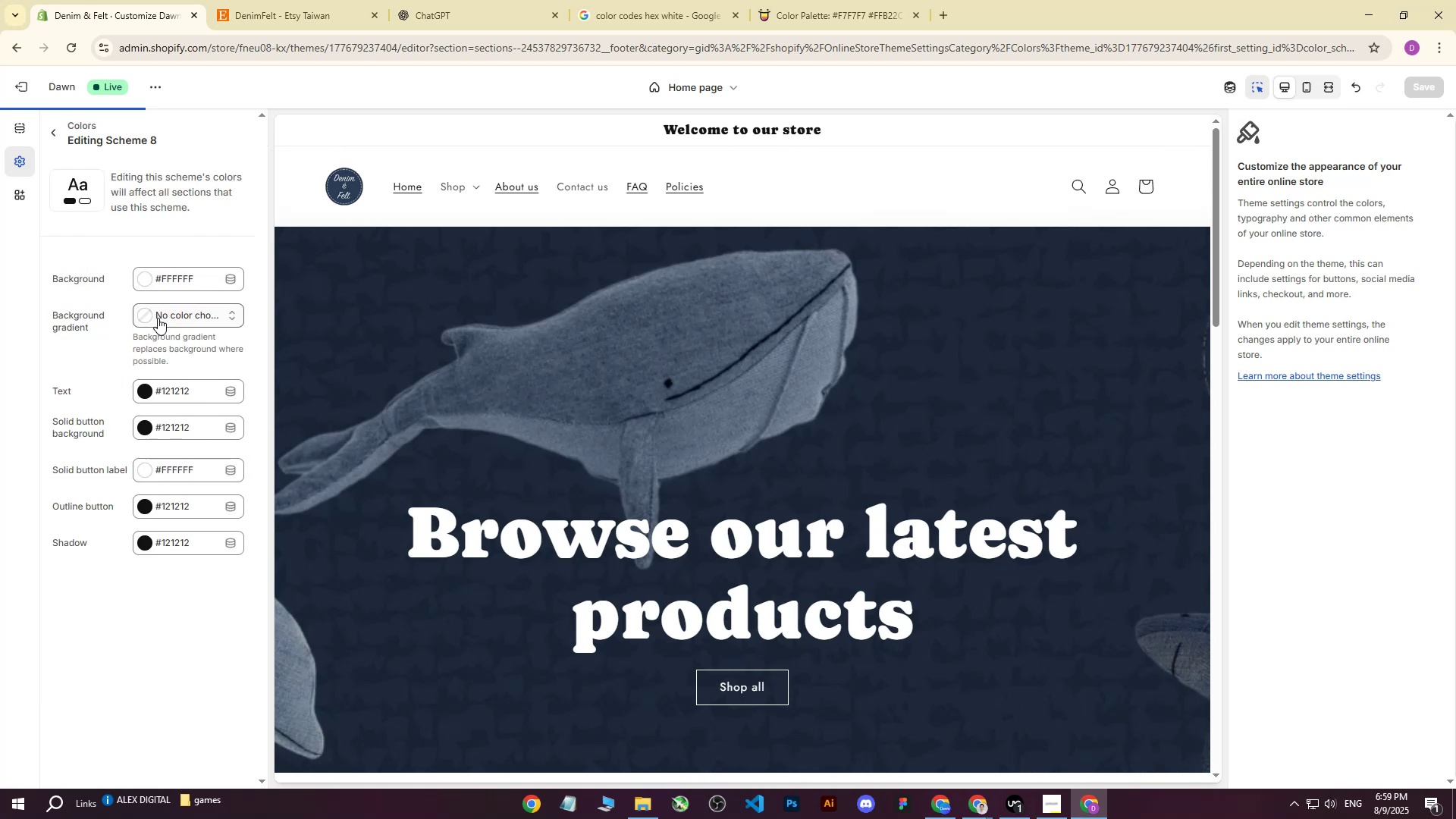 
scroll: coordinate [597, 411], scroll_direction: up, amount: 4.0
 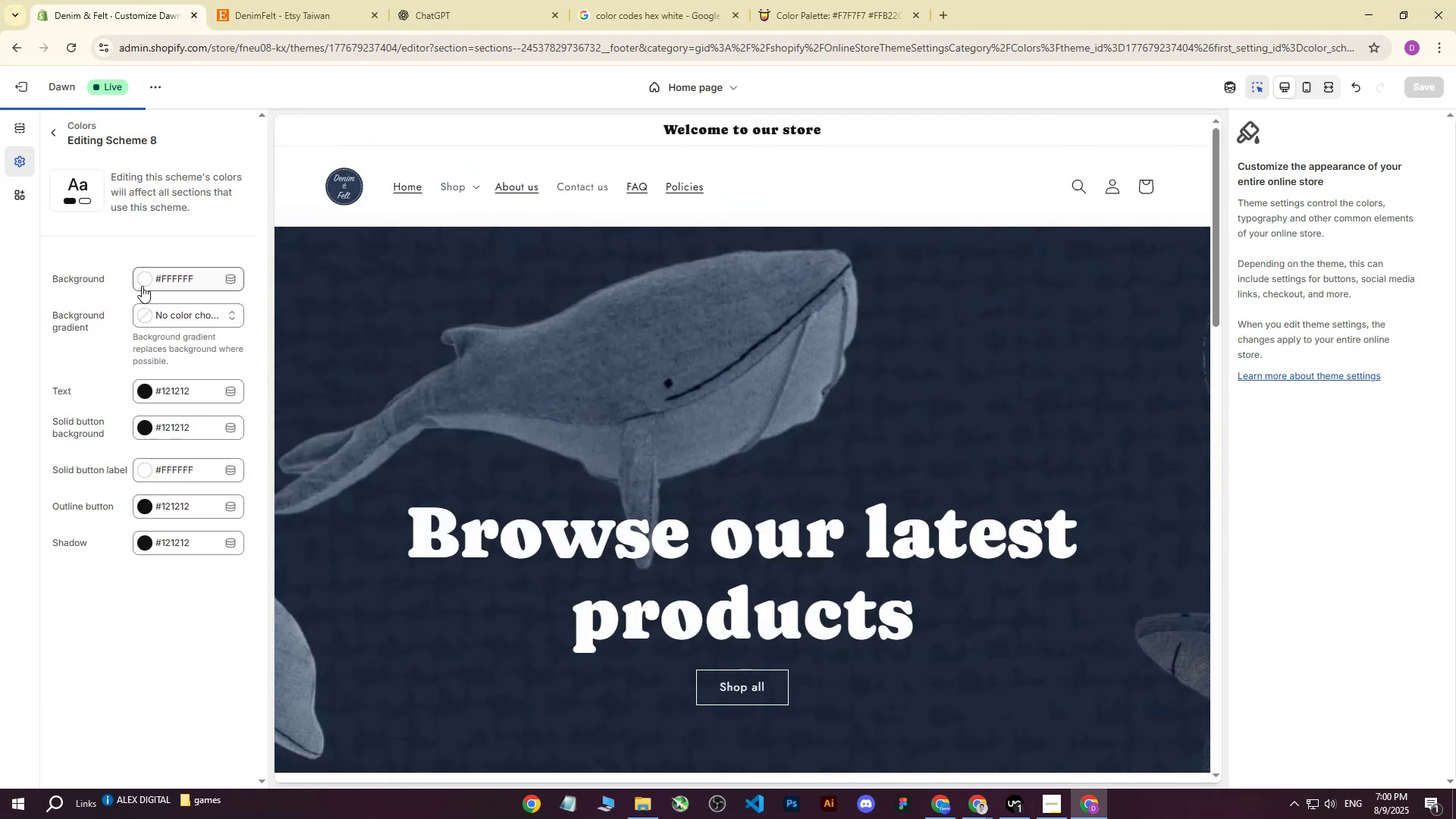 
left_click([143, 281])
 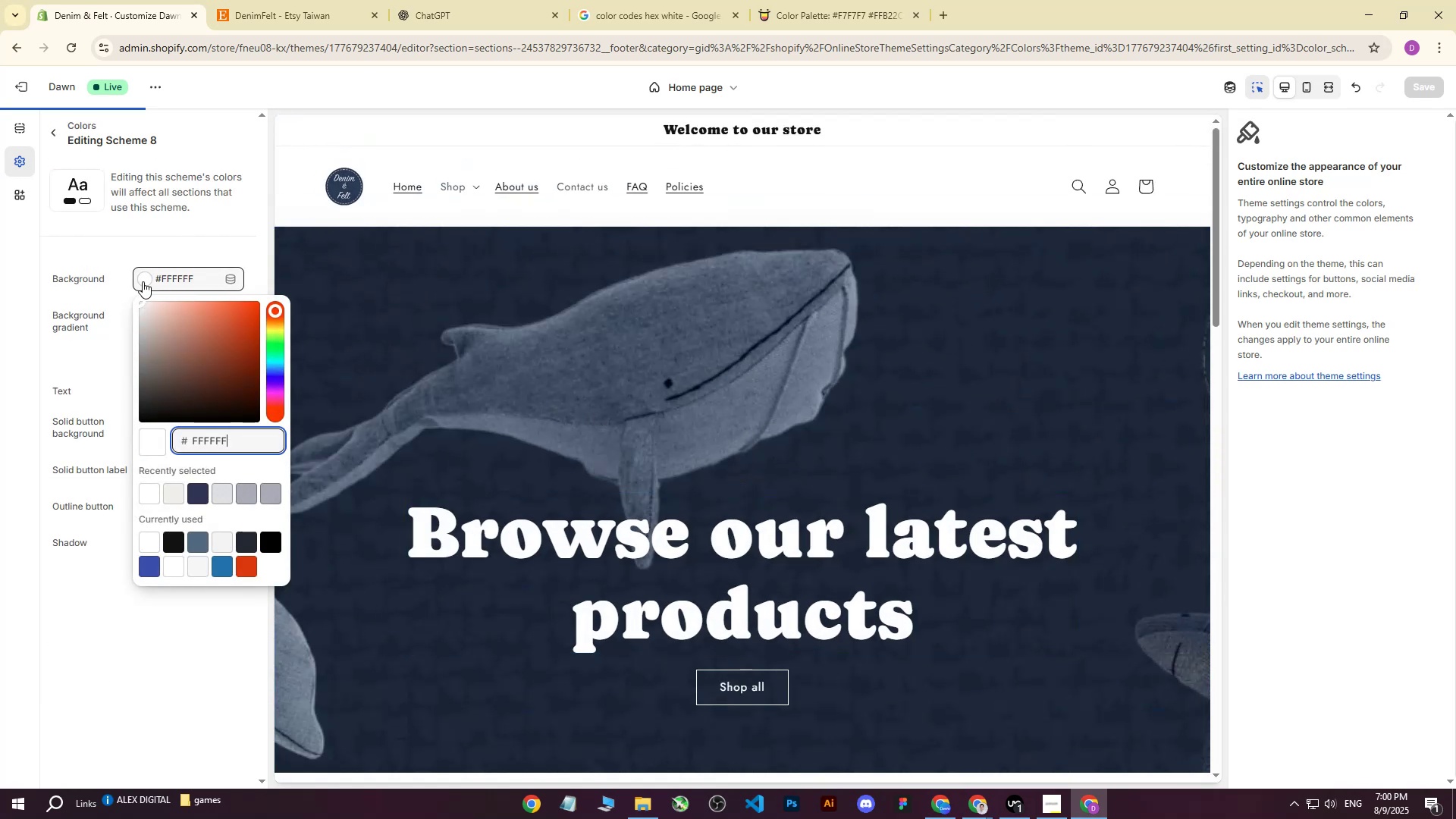 
left_click([143, 281])
 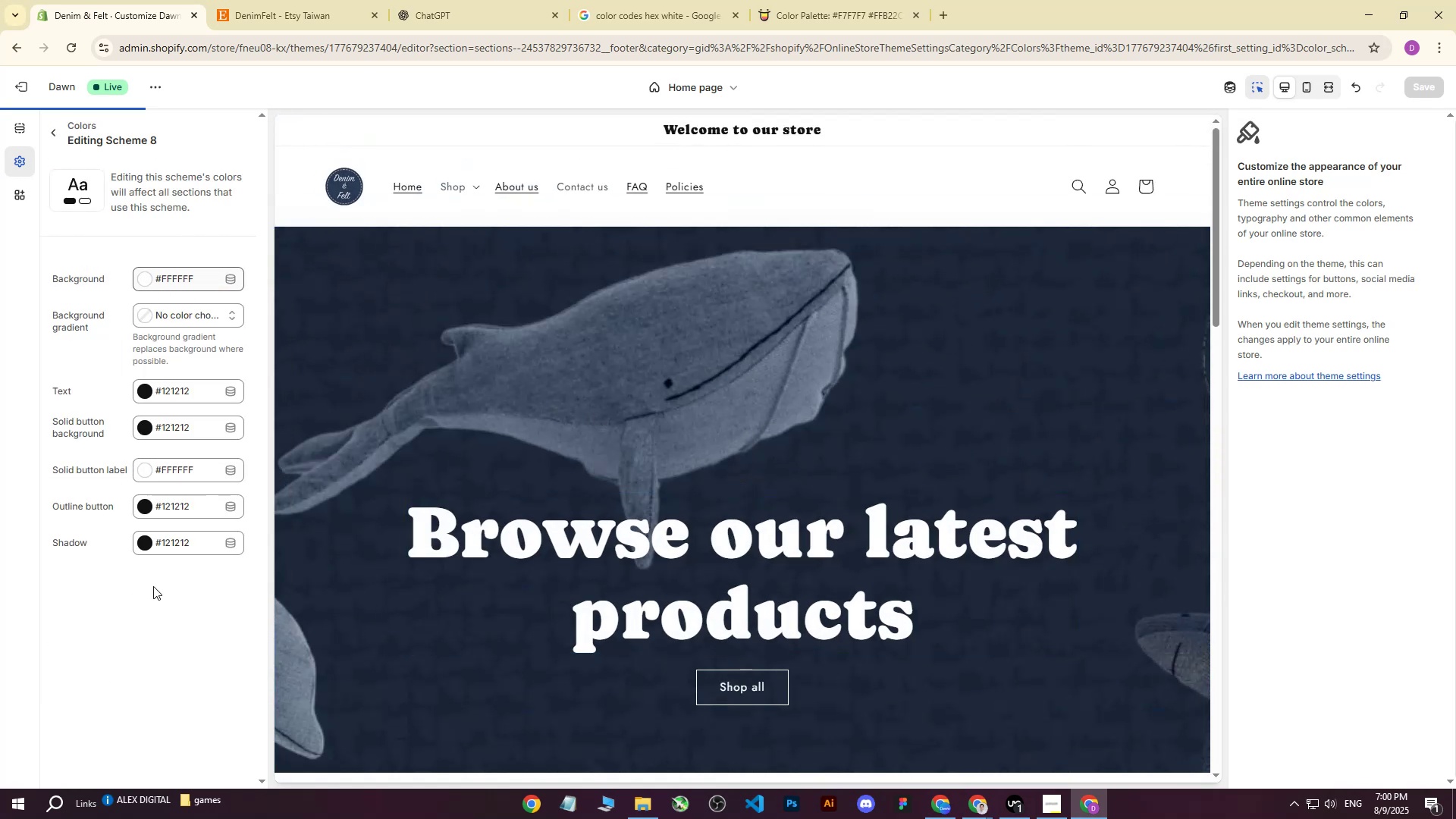 
left_click([149, 601])
 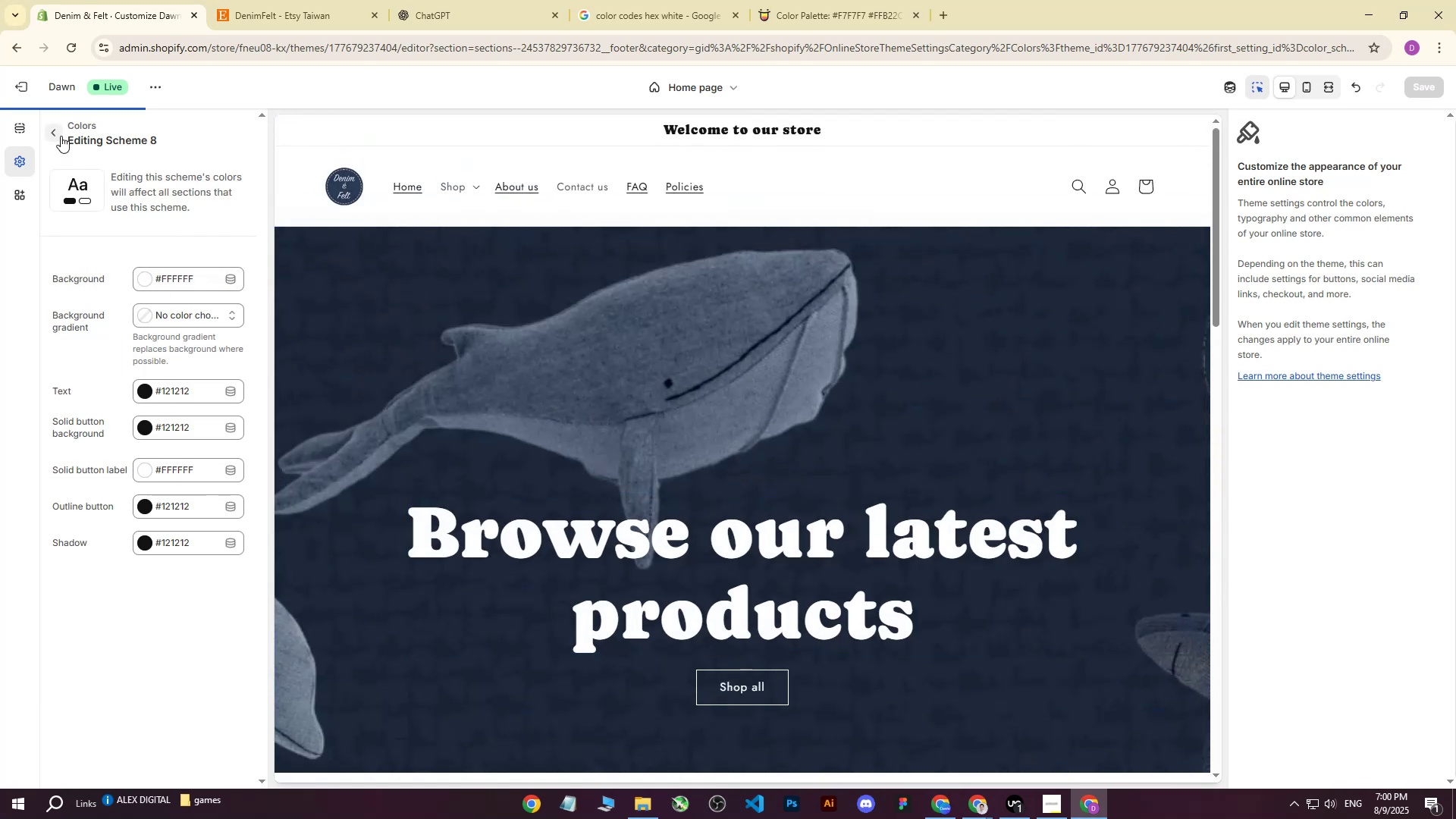 
left_click([61, 136])
 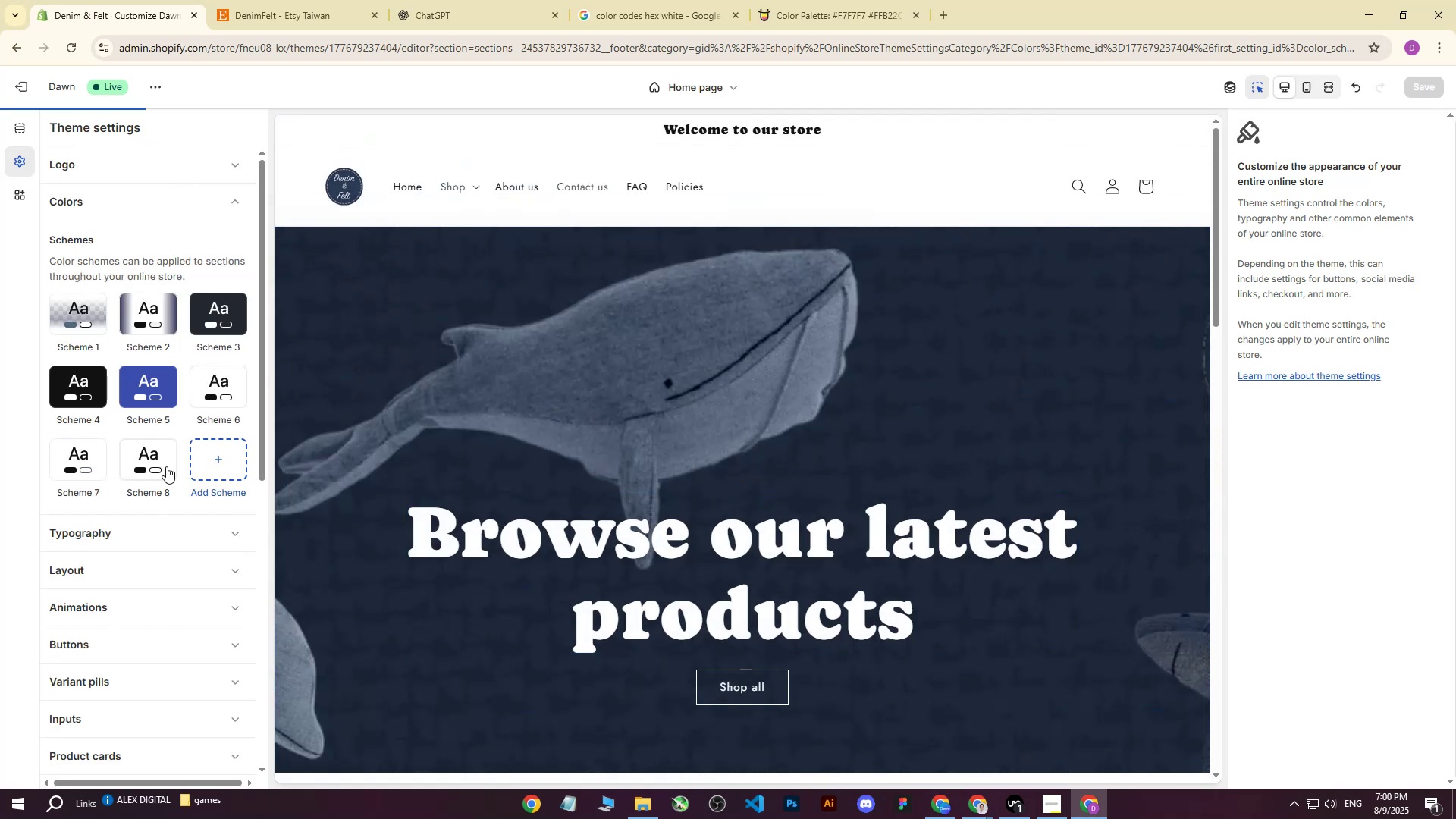 
left_click([160, 466])
 